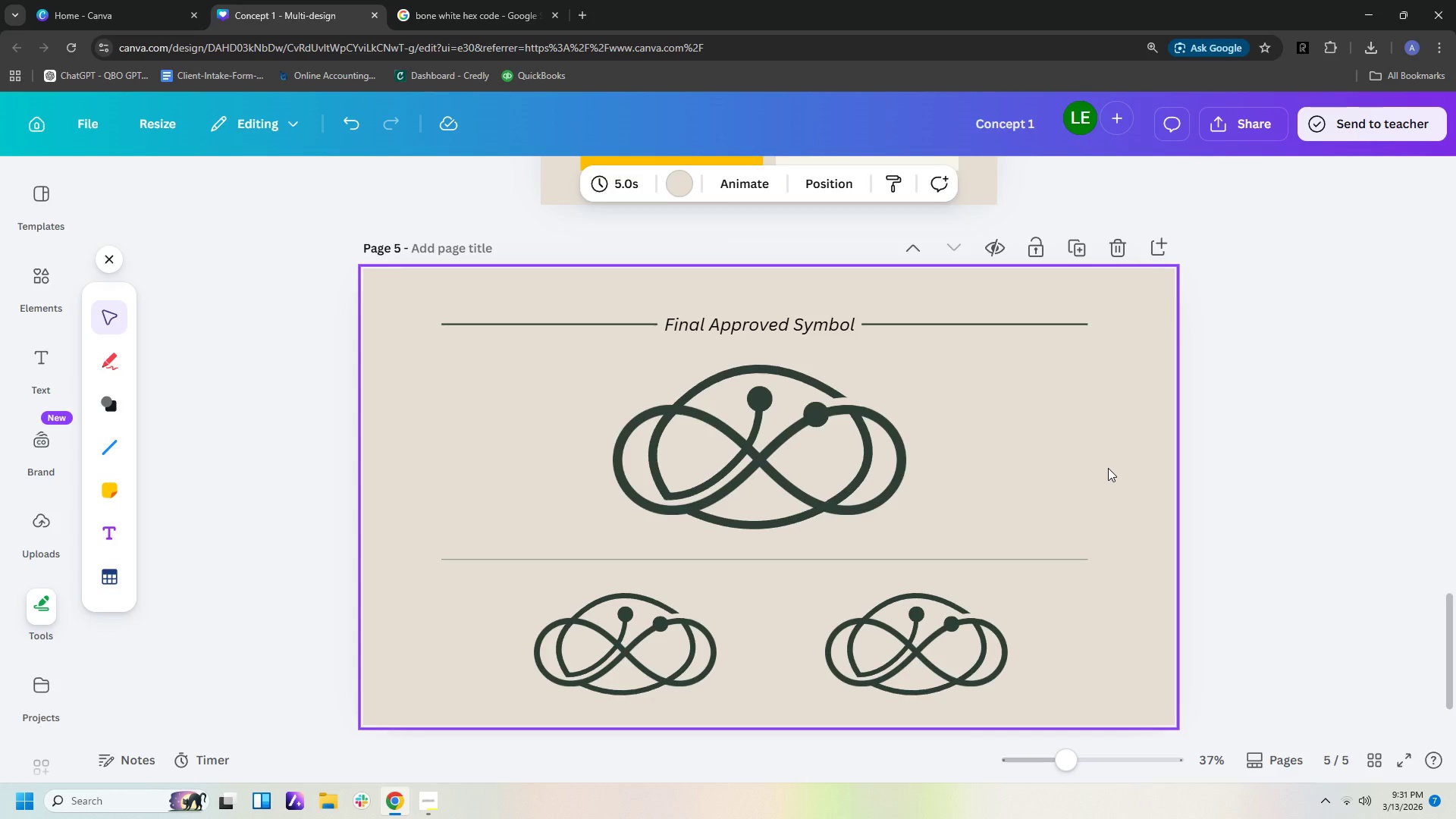 
left_click([687, 650])
 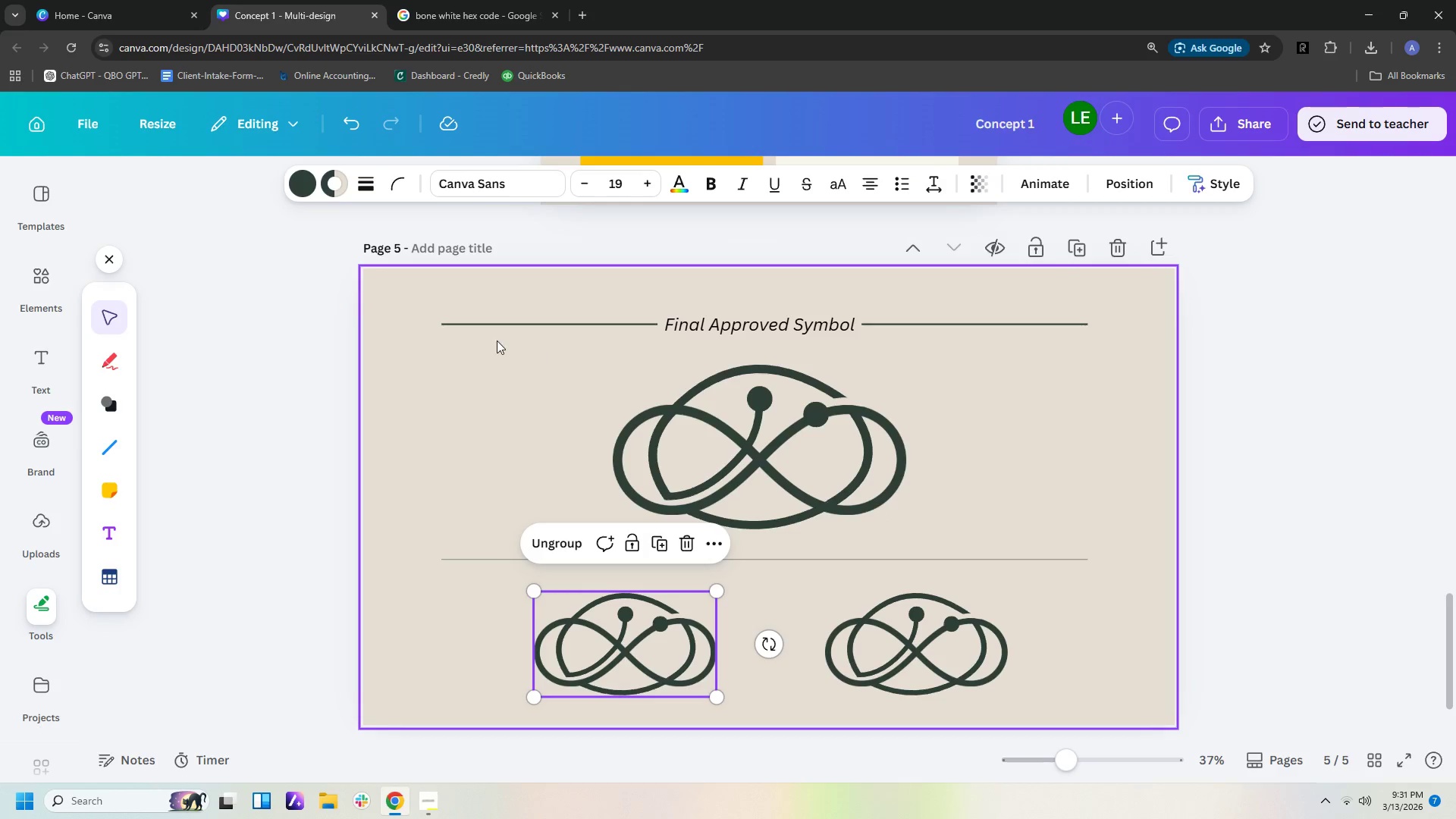 
left_click([310, 178])
 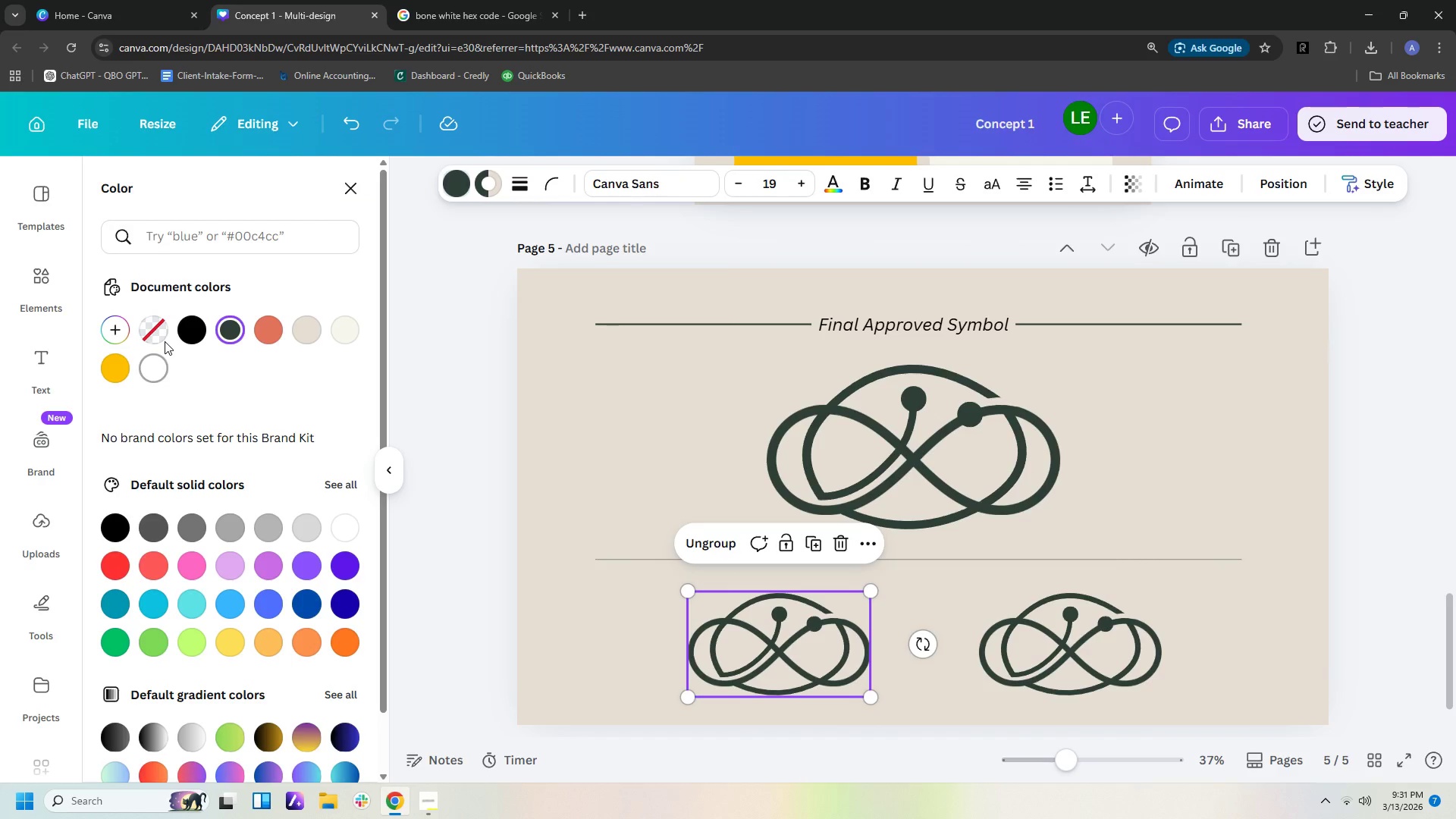 
left_click([186, 317])
 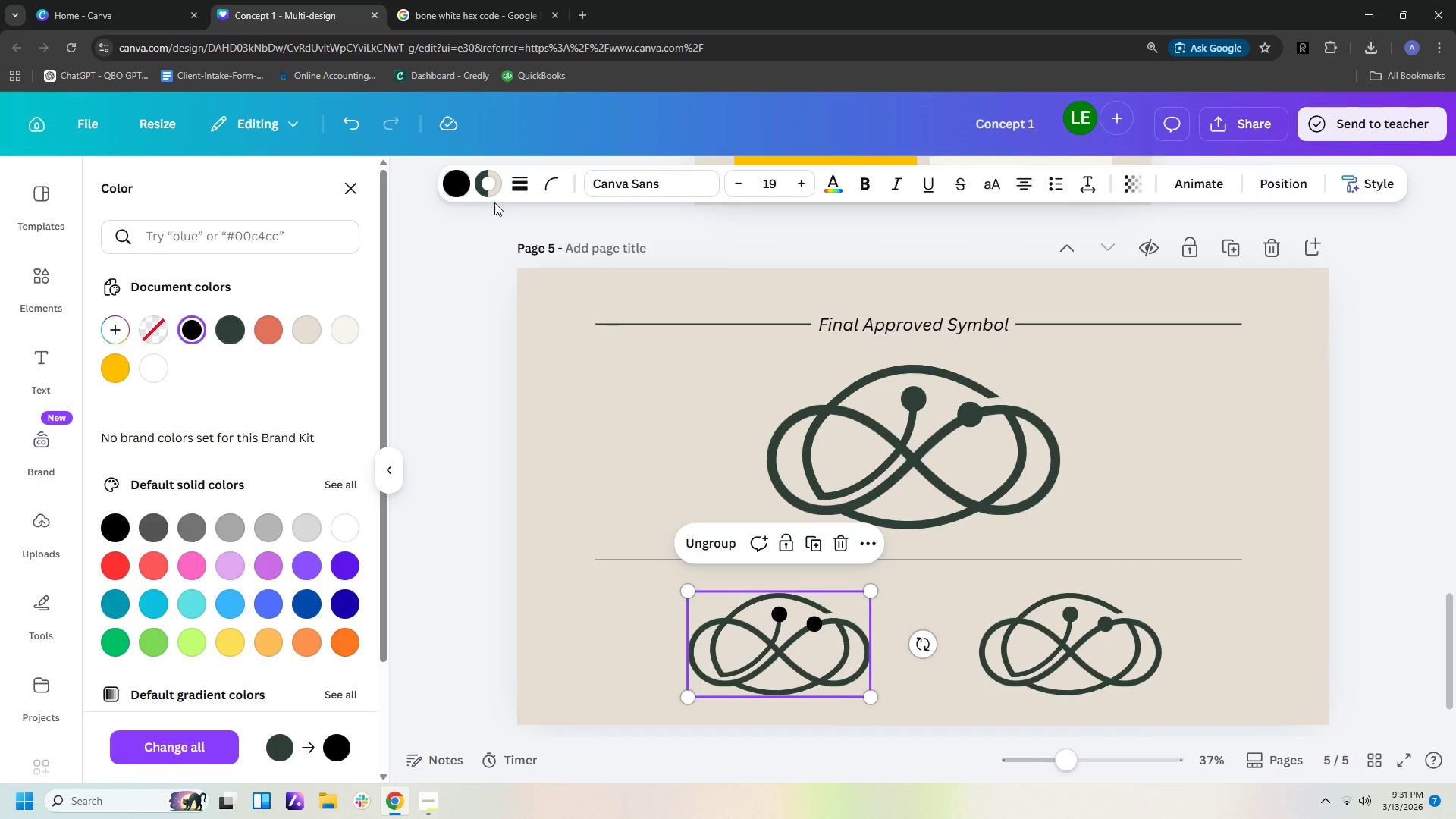 
left_click([483, 185])
 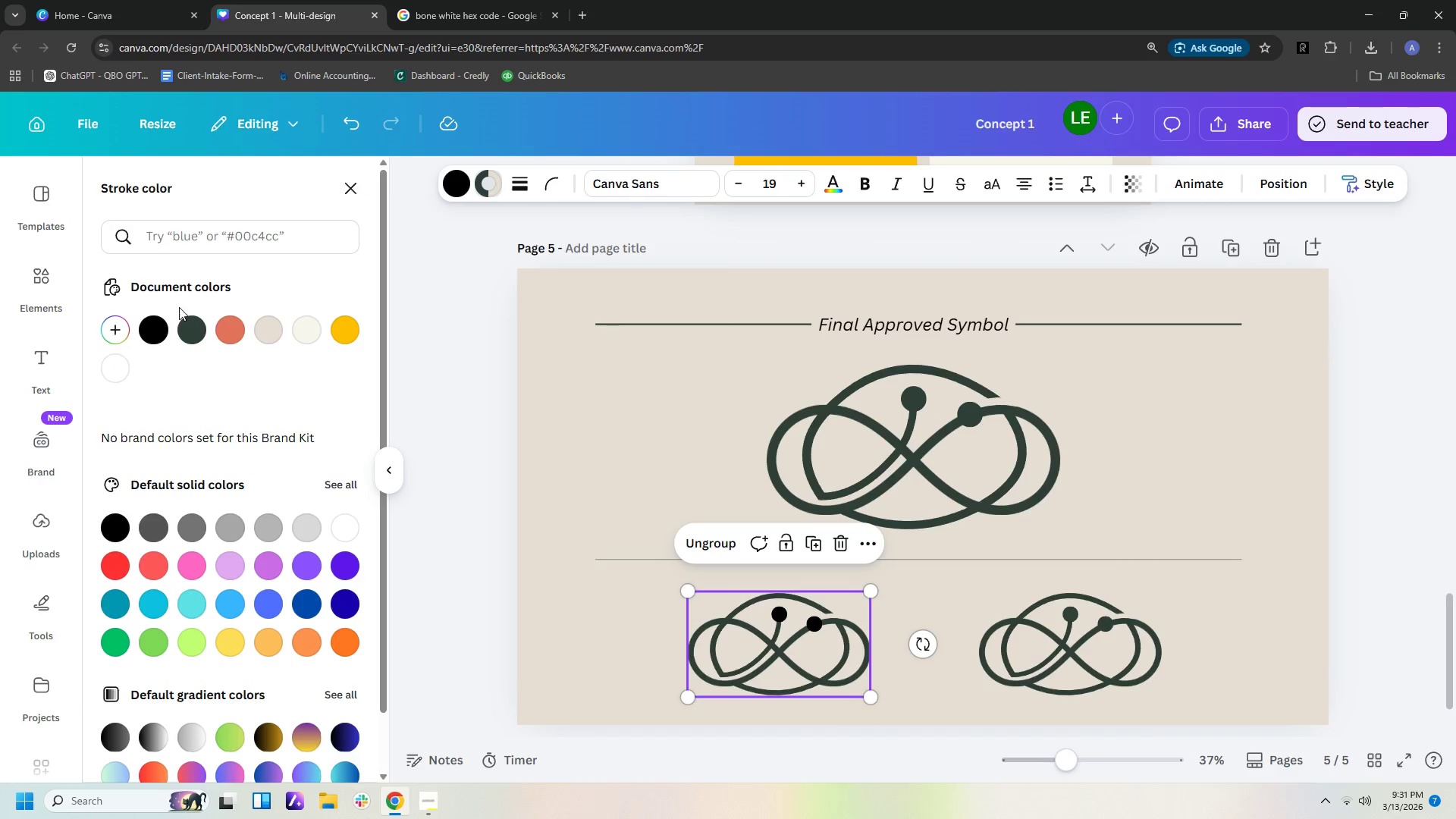 
left_click([147, 332])
 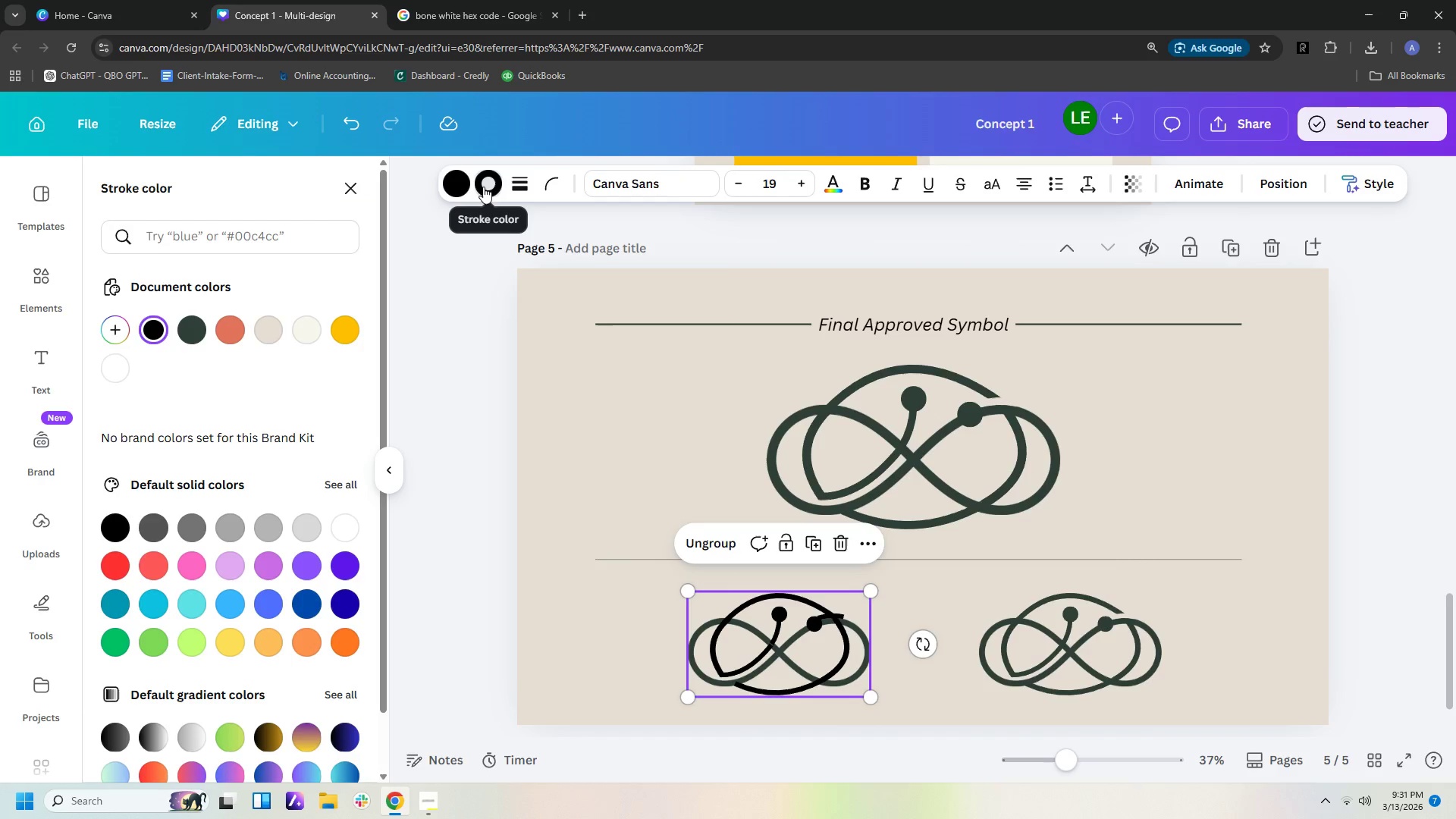 
left_click([483, 187])
 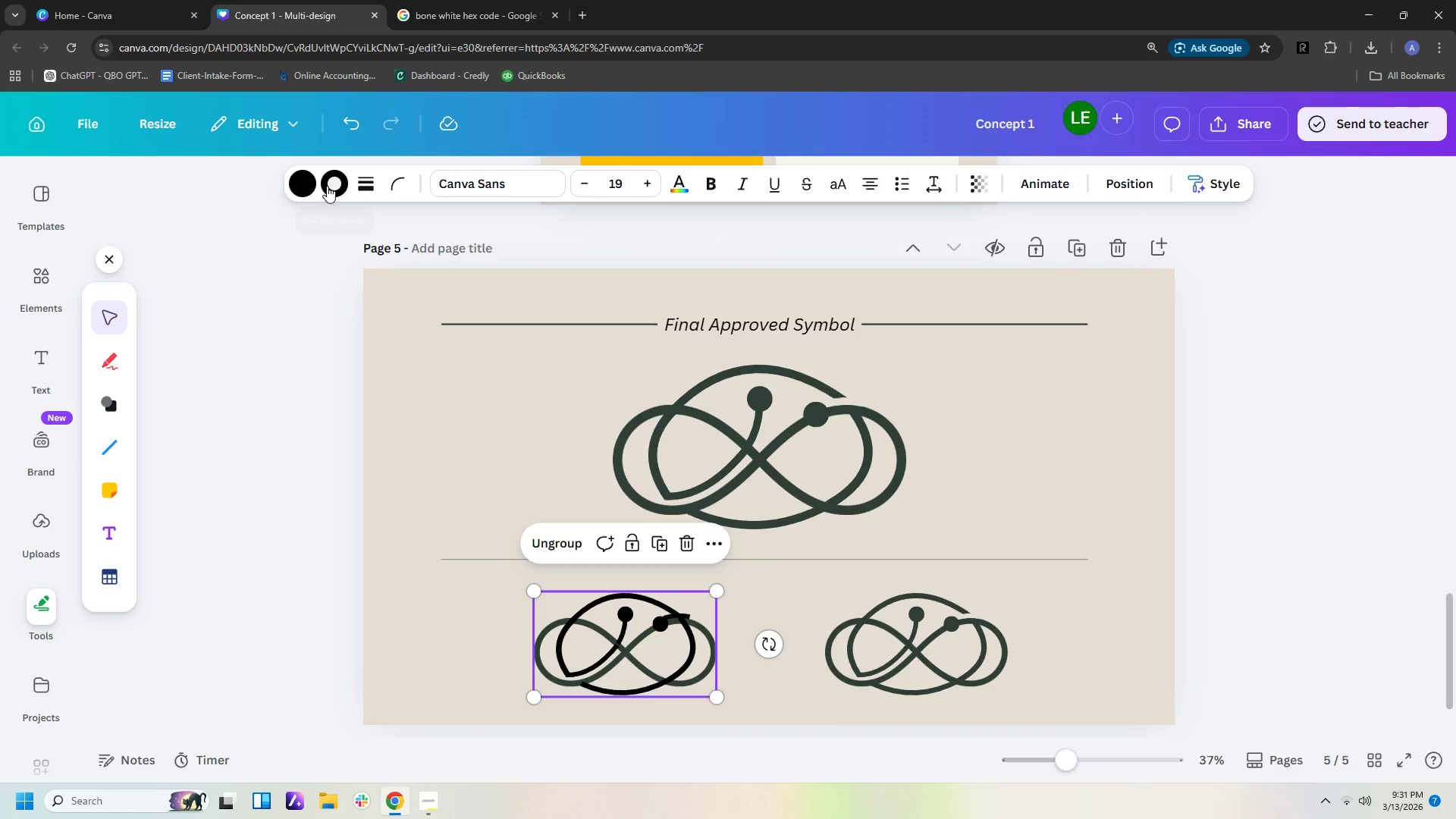 
left_click([325, 186])
 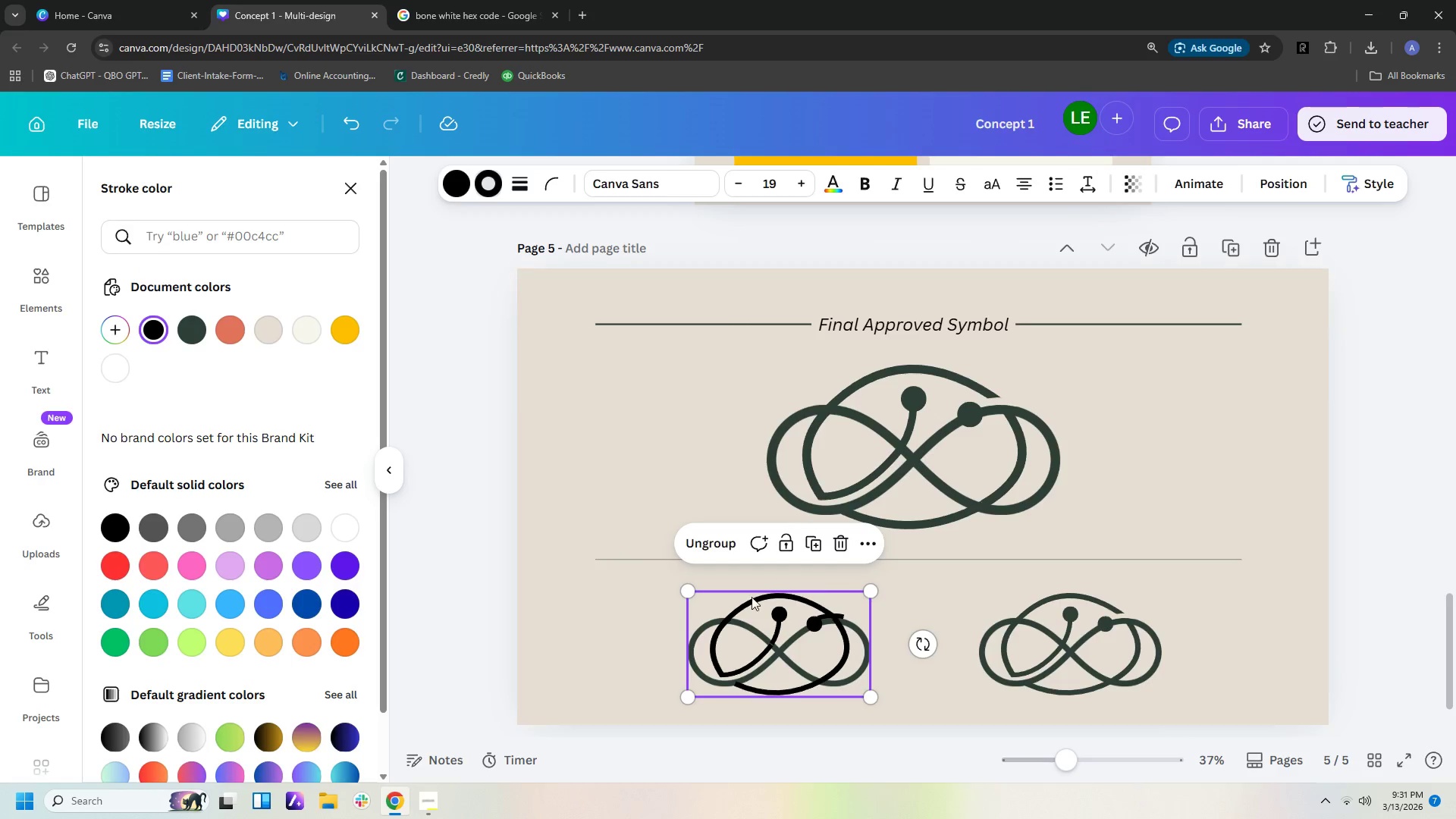 
left_click([752, 630])
 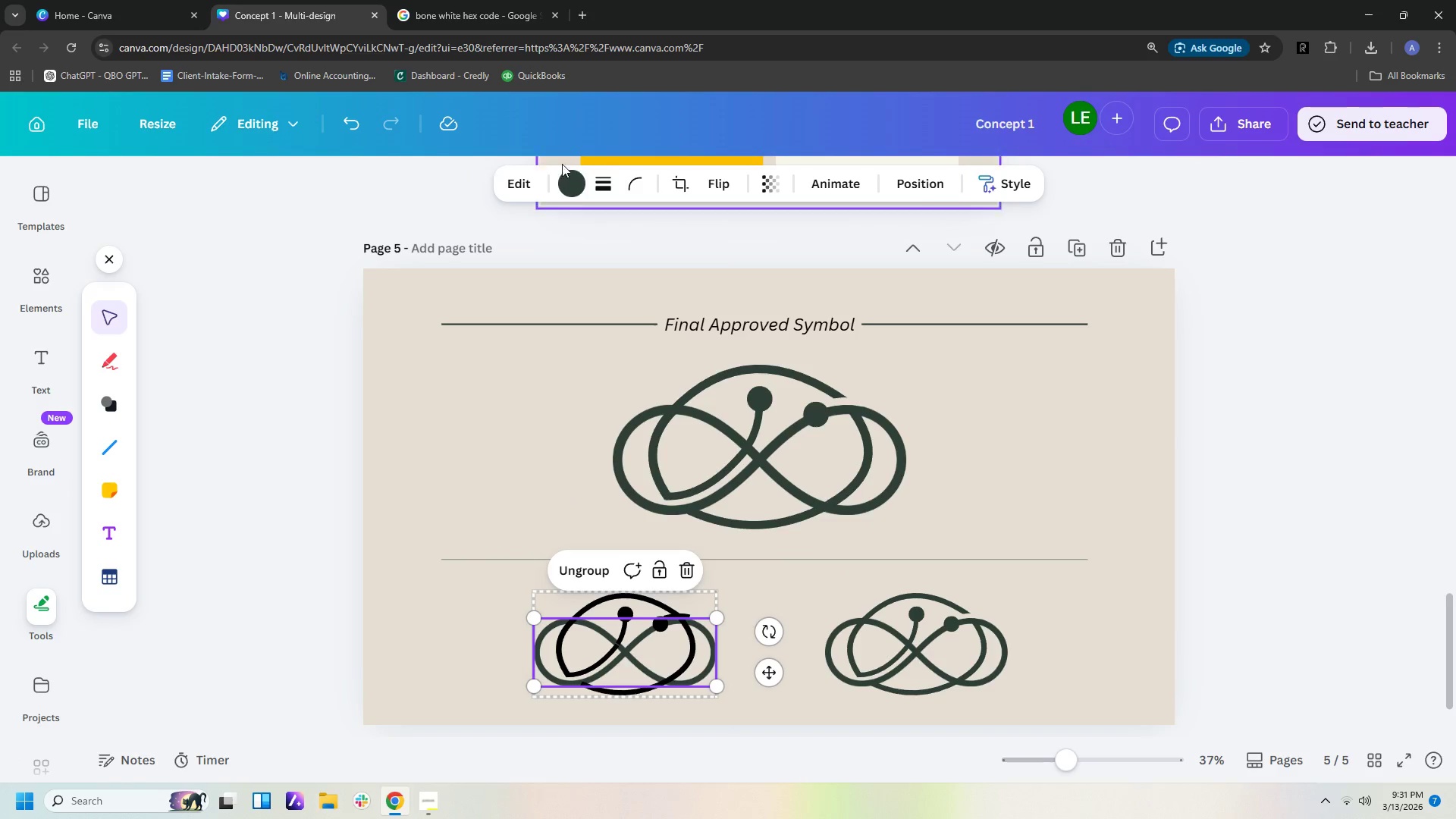 
left_click([576, 193])
 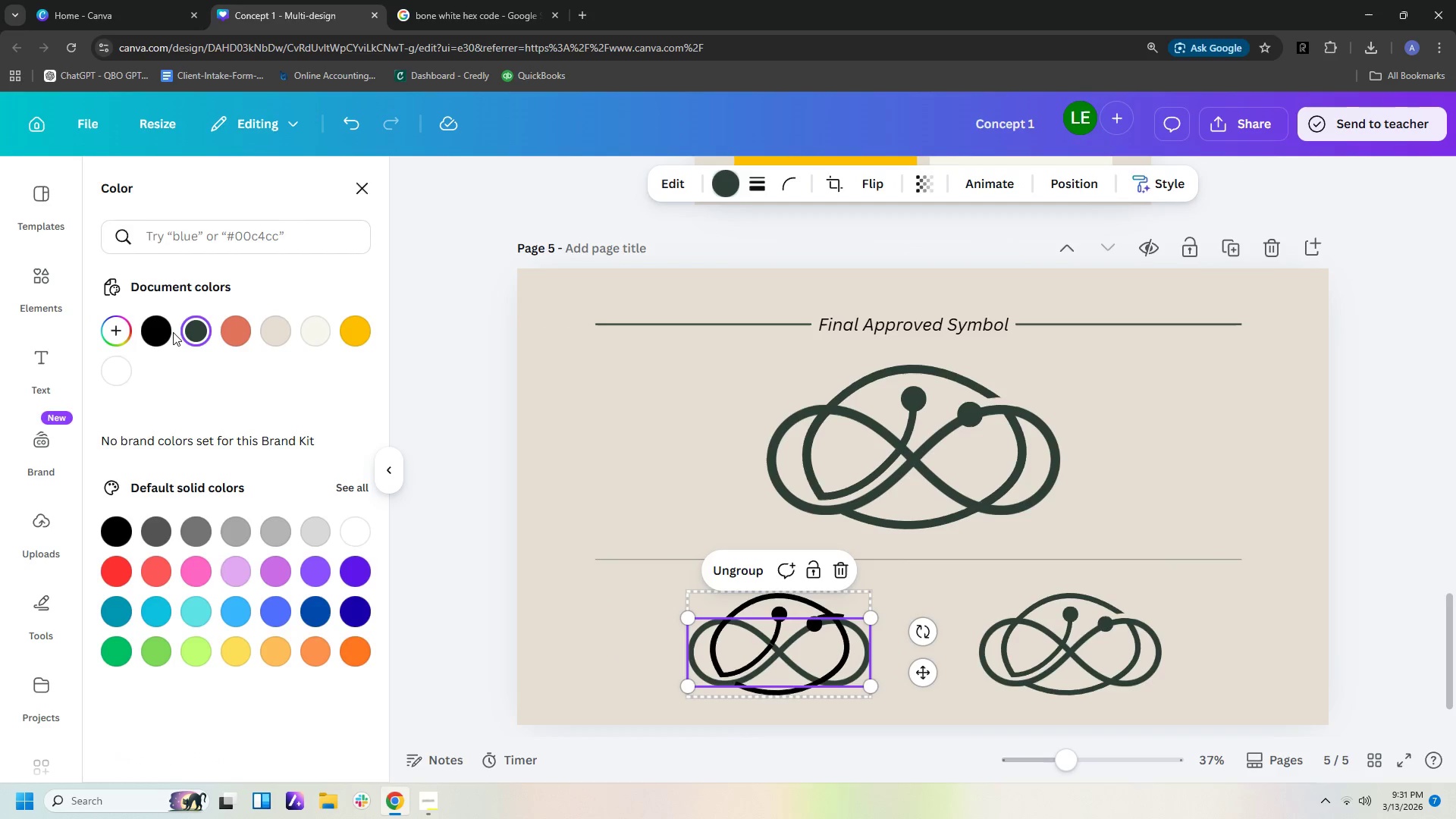 
left_click([158, 332])
 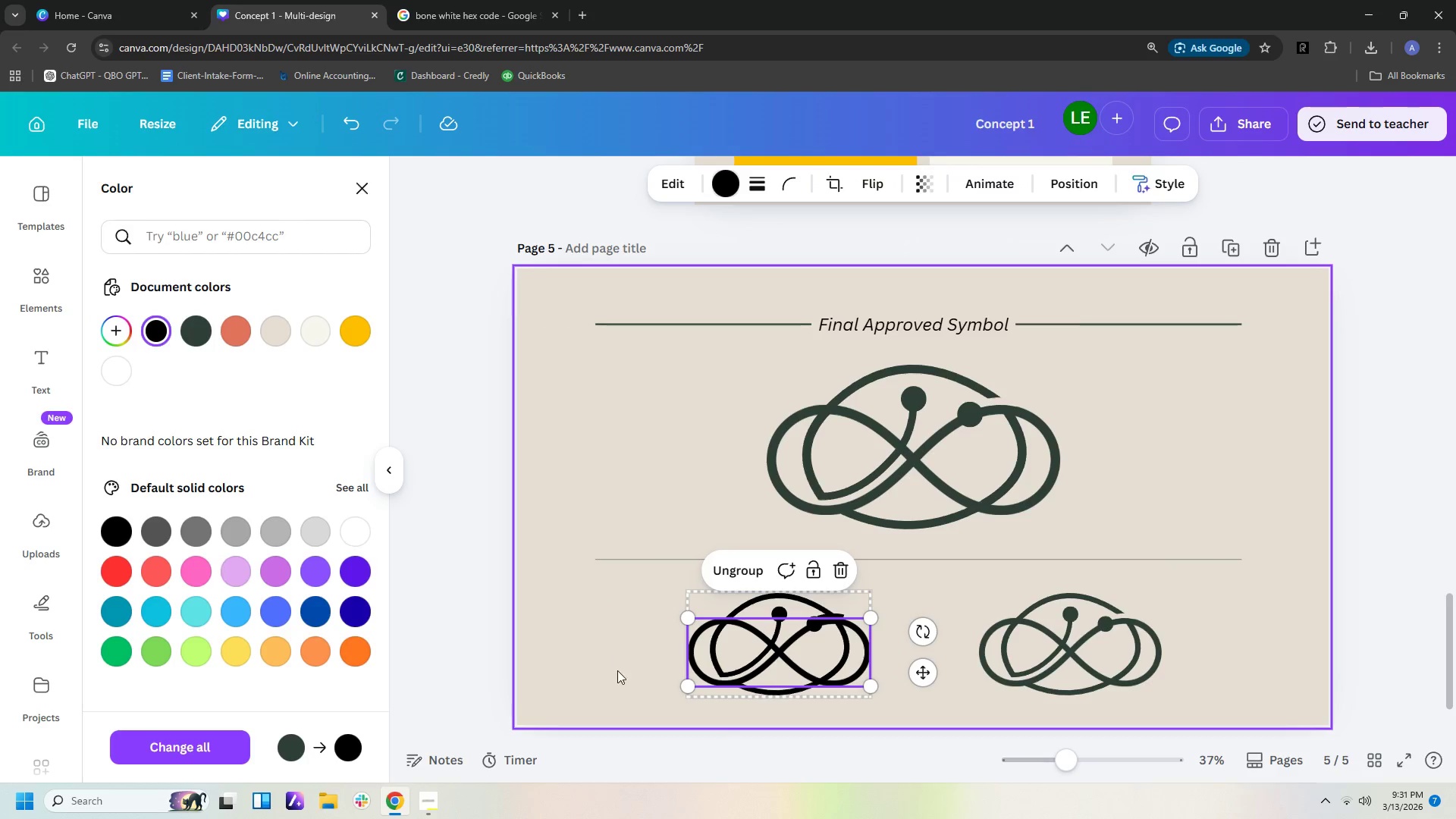 
left_click([615, 673])
 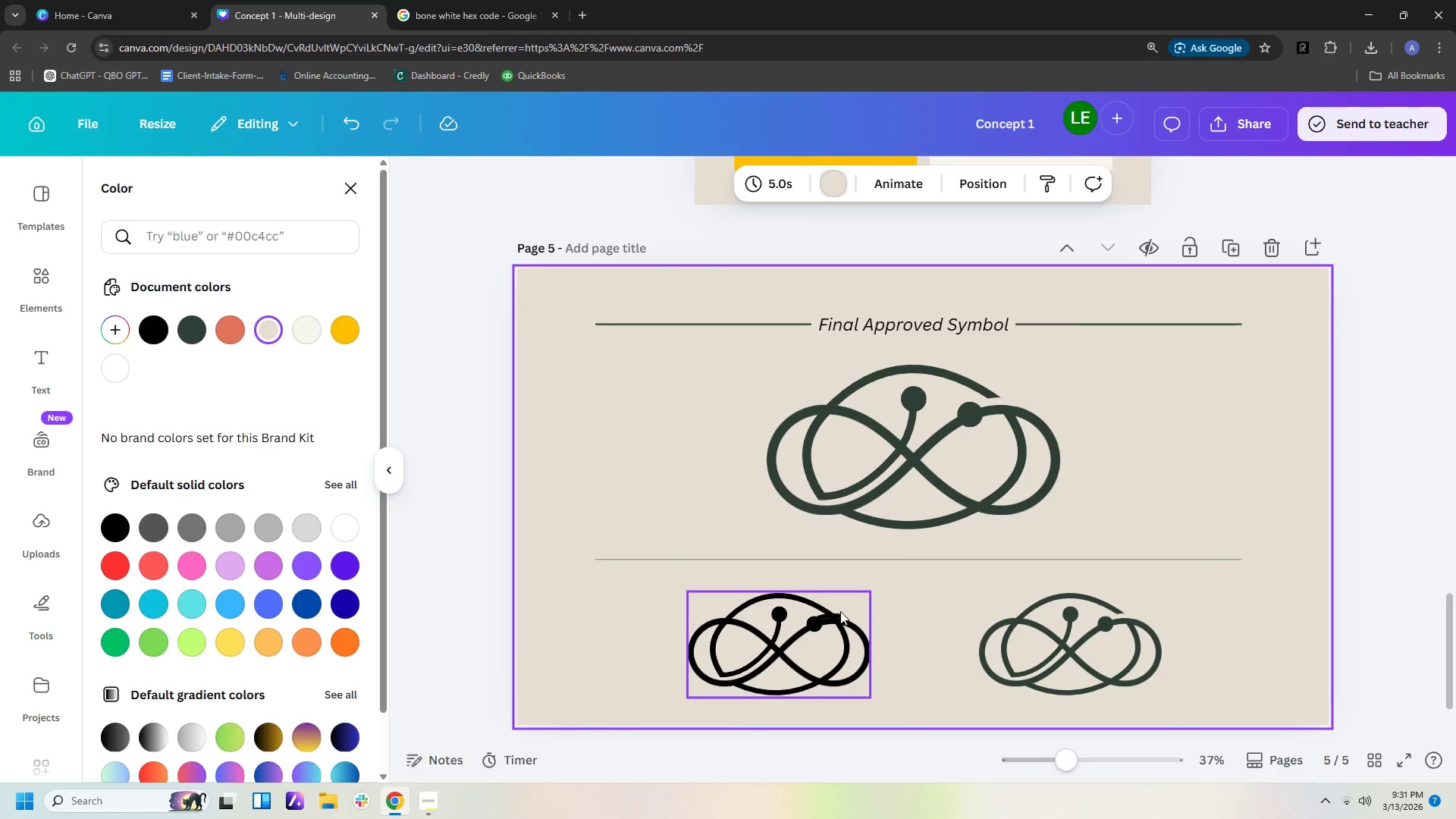 
left_click([838, 614])
 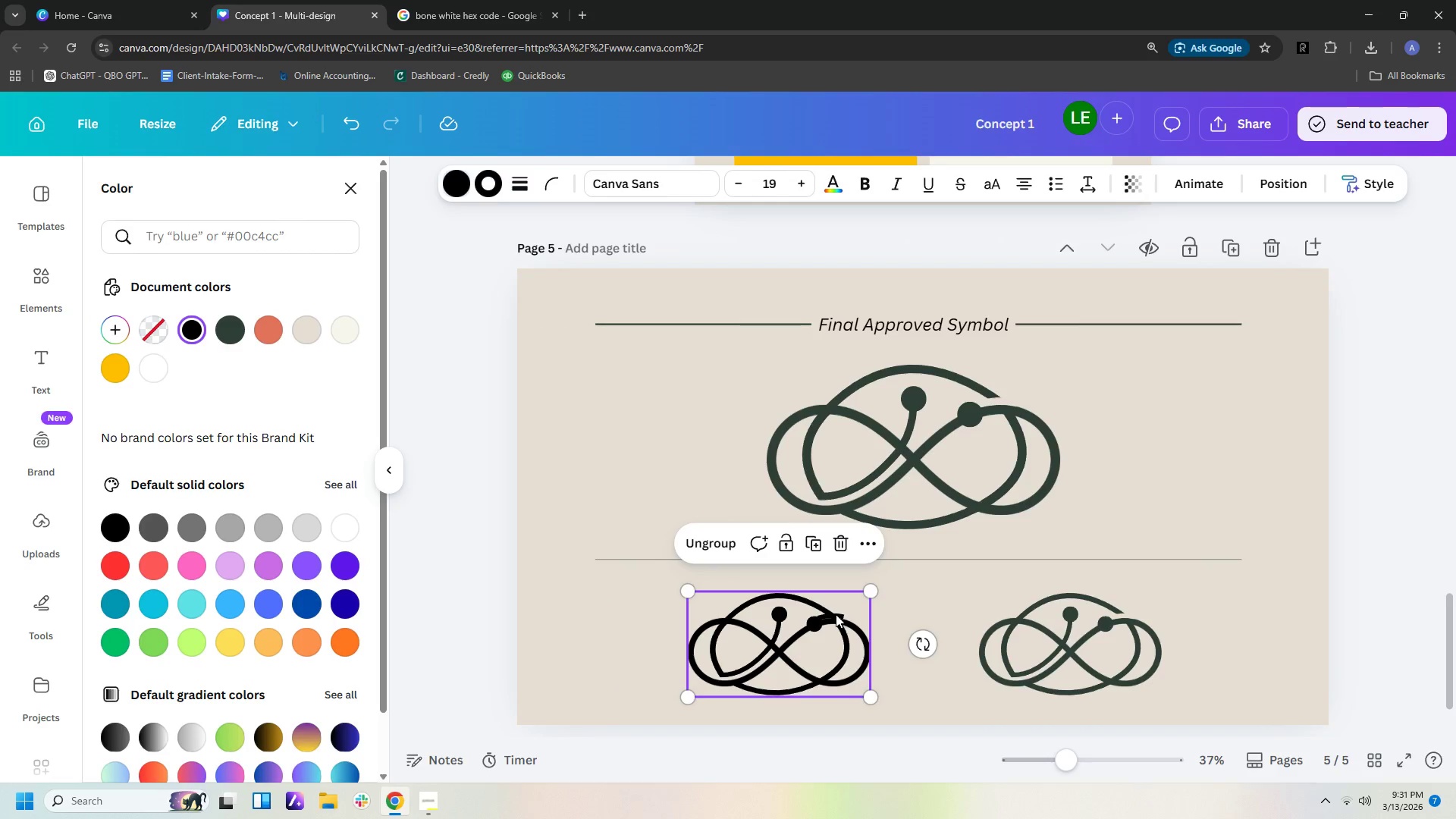 
left_click([836, 614])
 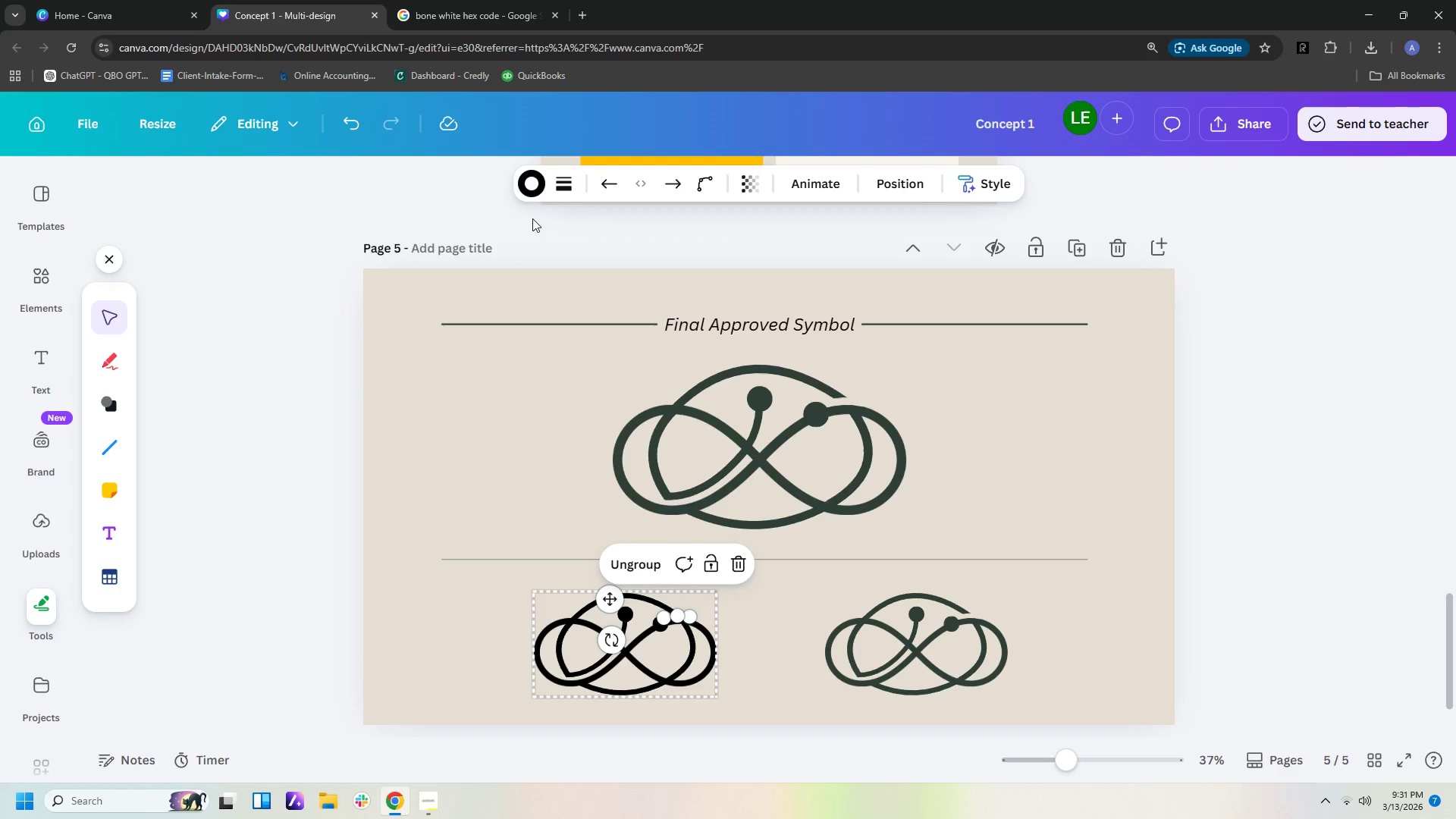 
left_click([536, 189])
 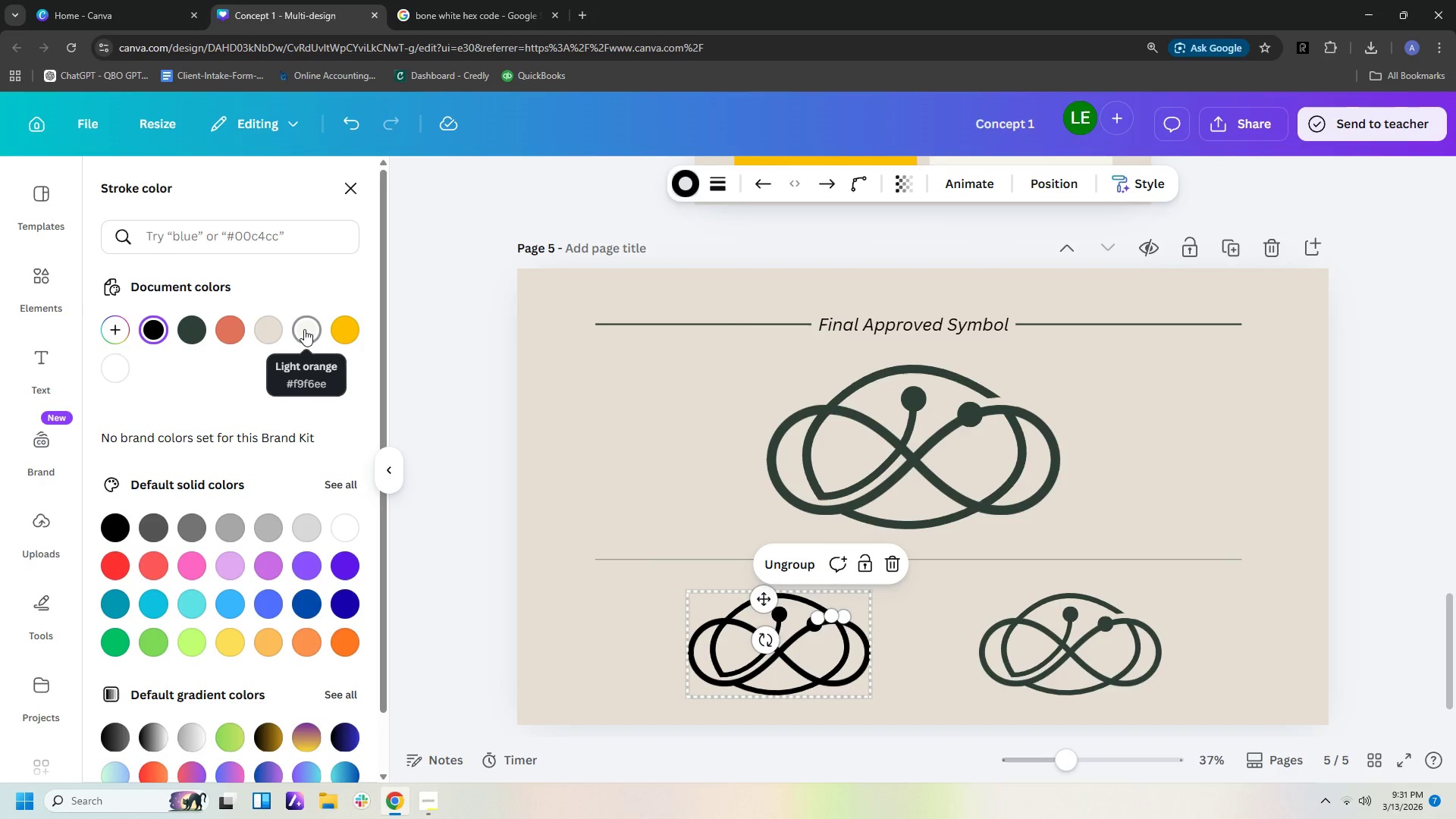 
left_click([268, 334])
 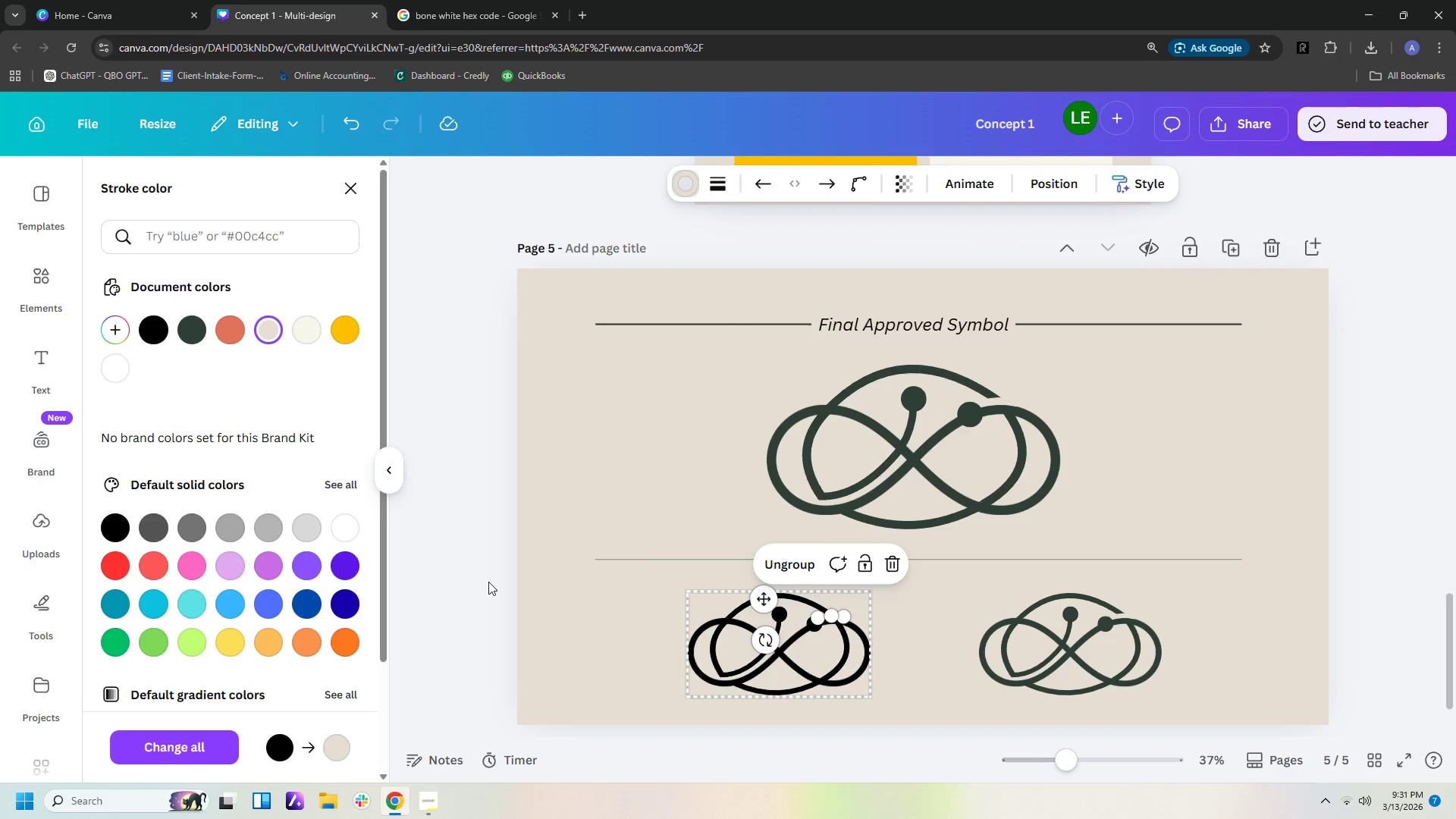 
left_click([593, 623])
 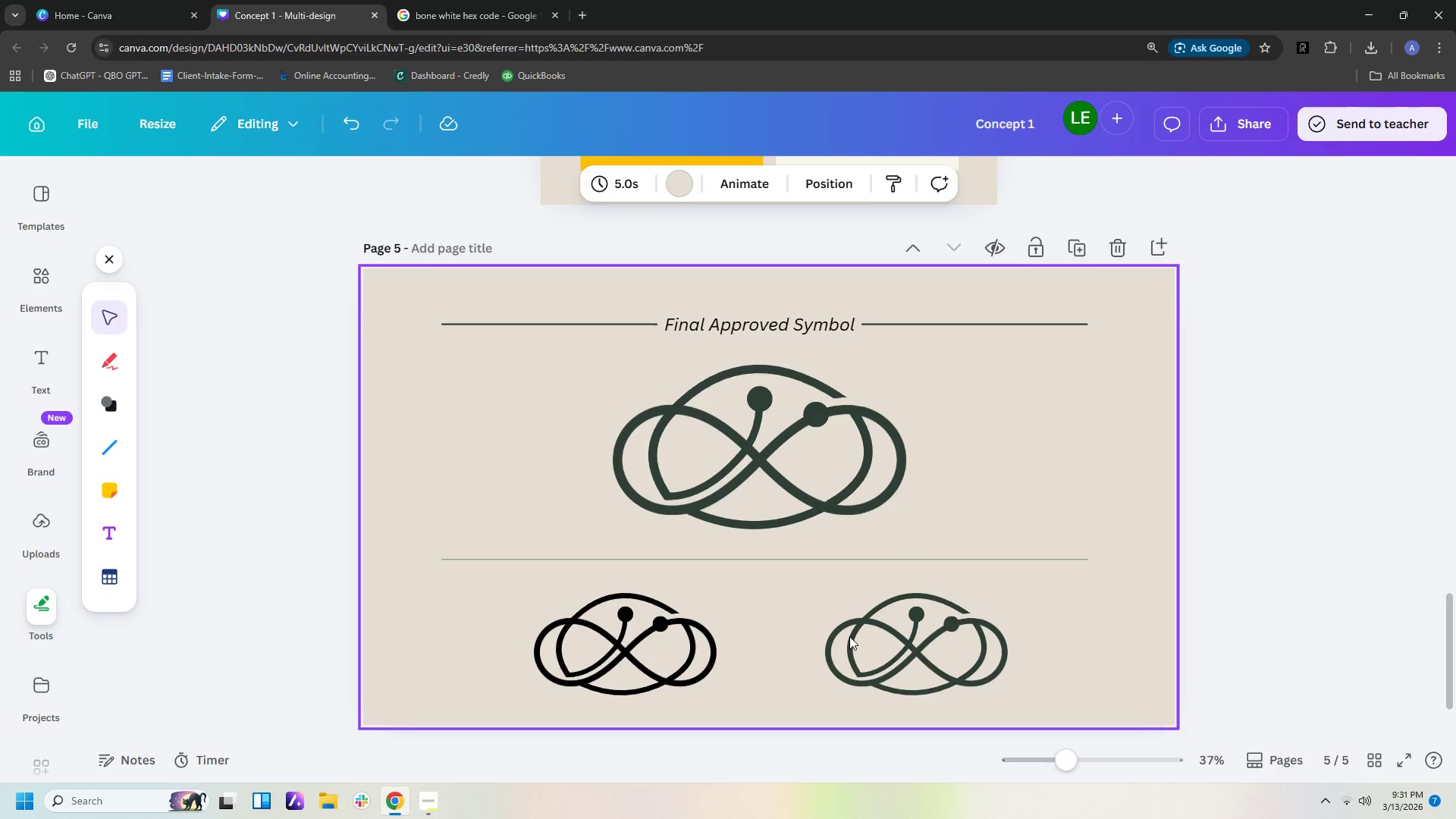 
left_click([947, 657])
 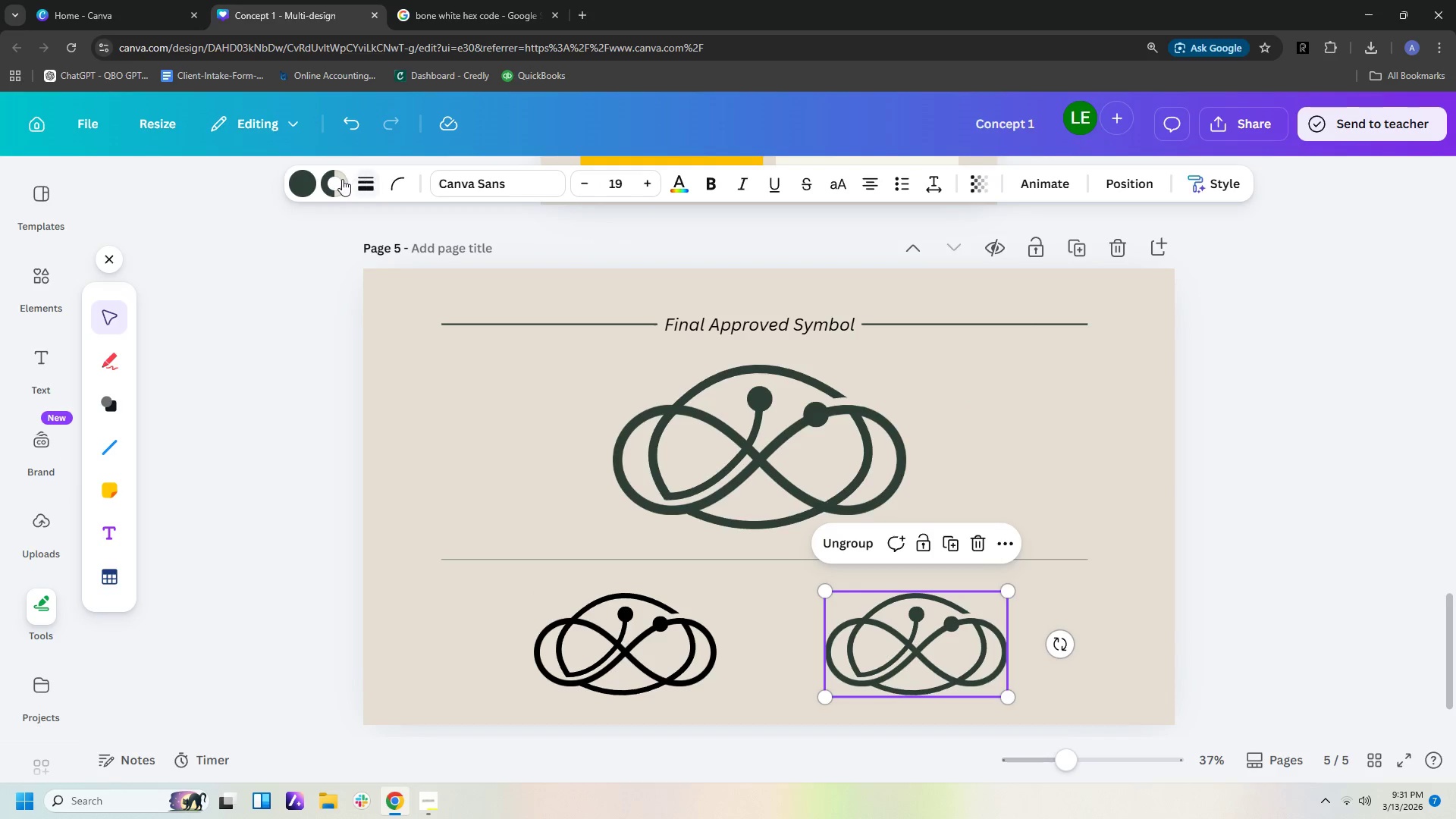 
left_click([300, 184])
 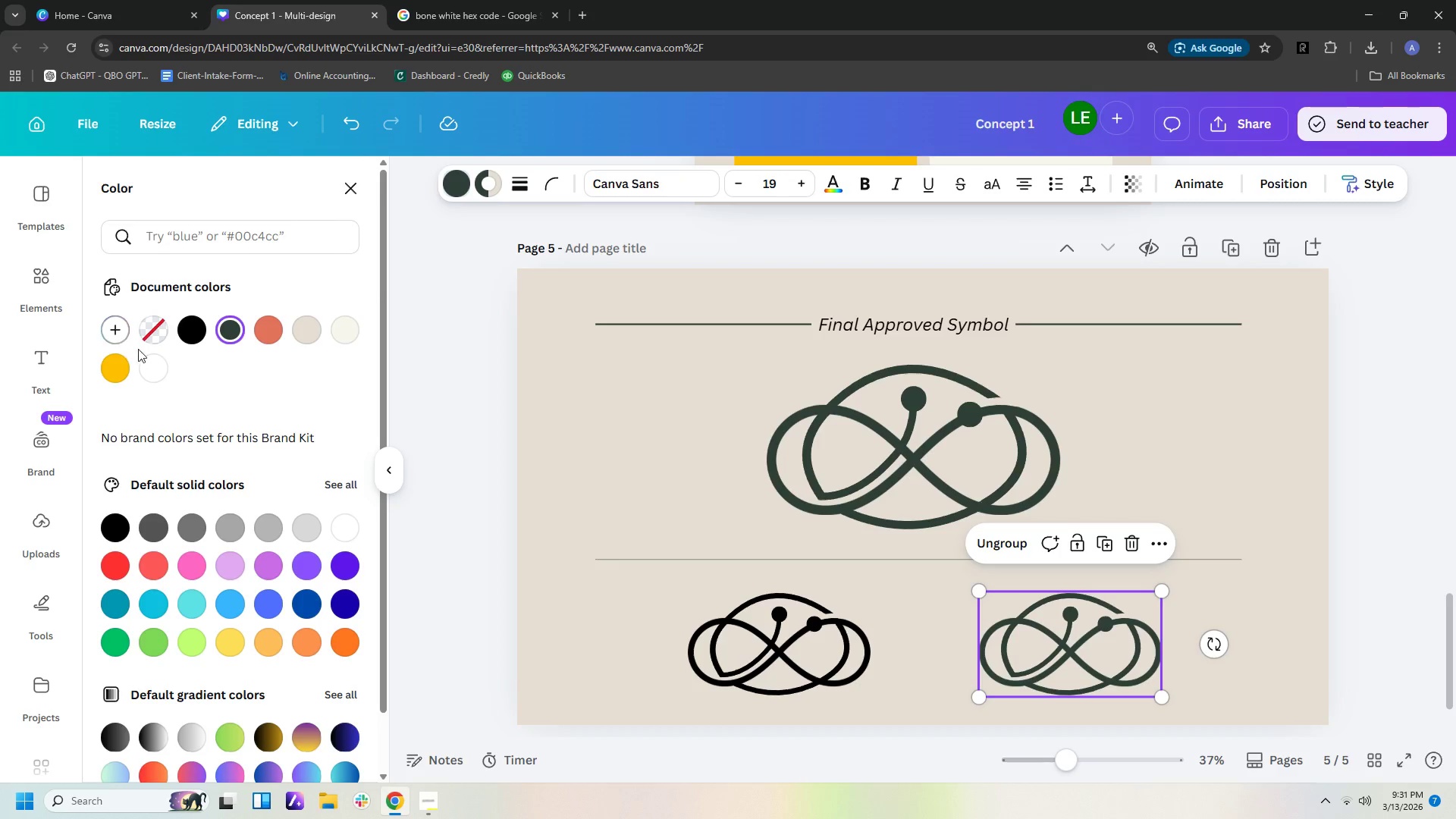 
left_click([161, 366])
 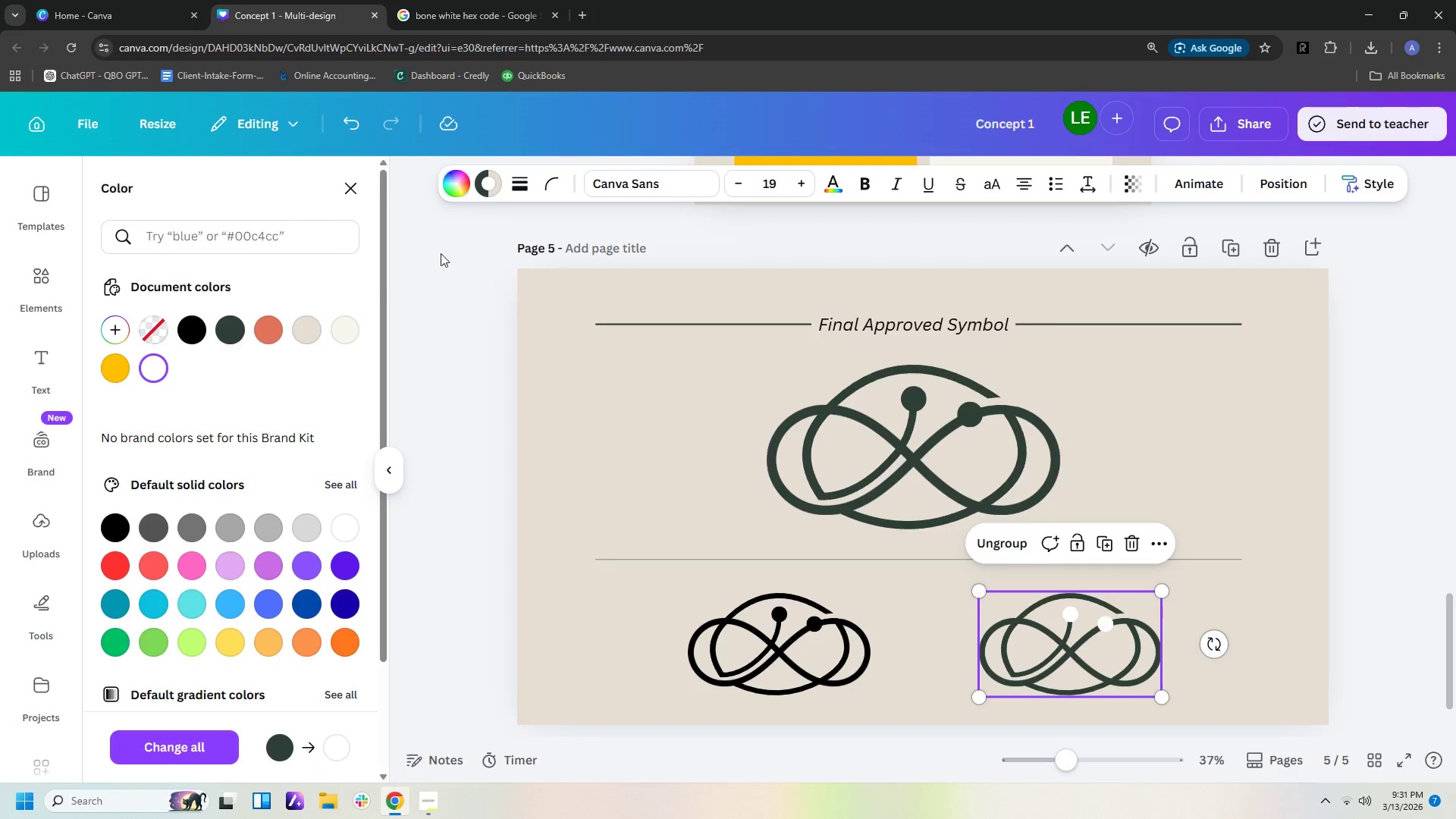 
left_click([487, 186])
 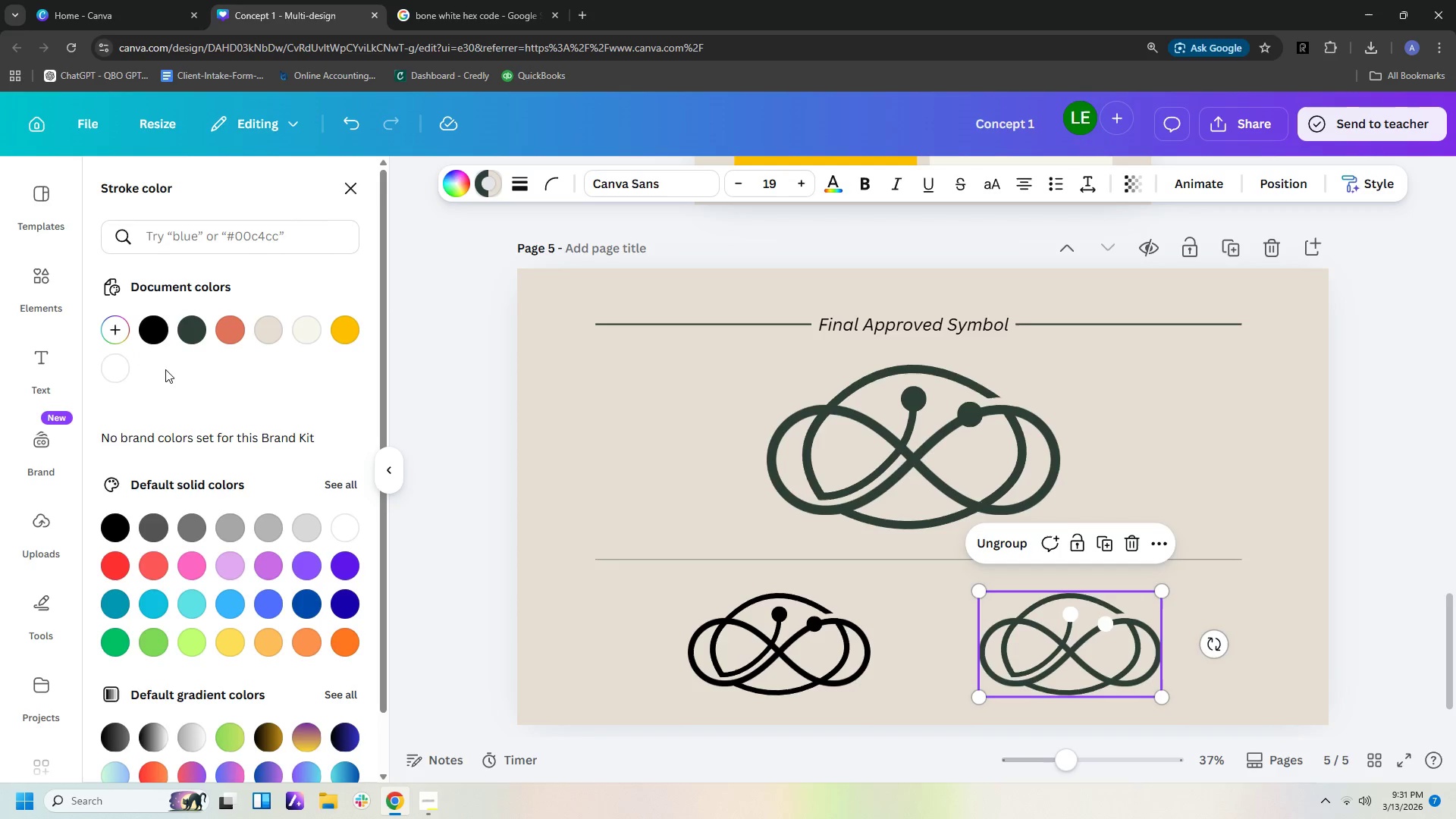 
left_click([120, 370])
 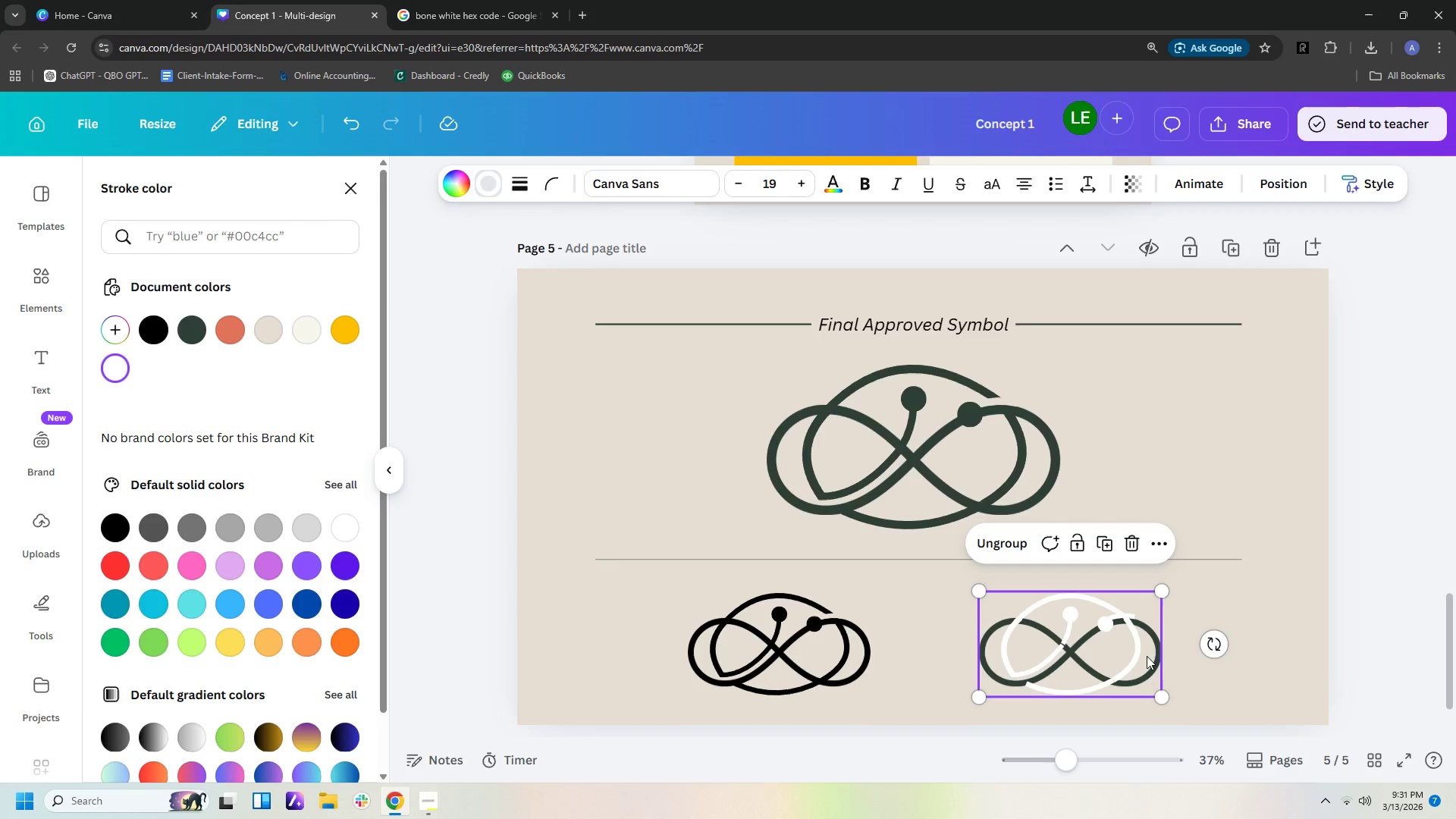 
left_click([1159, 648])
 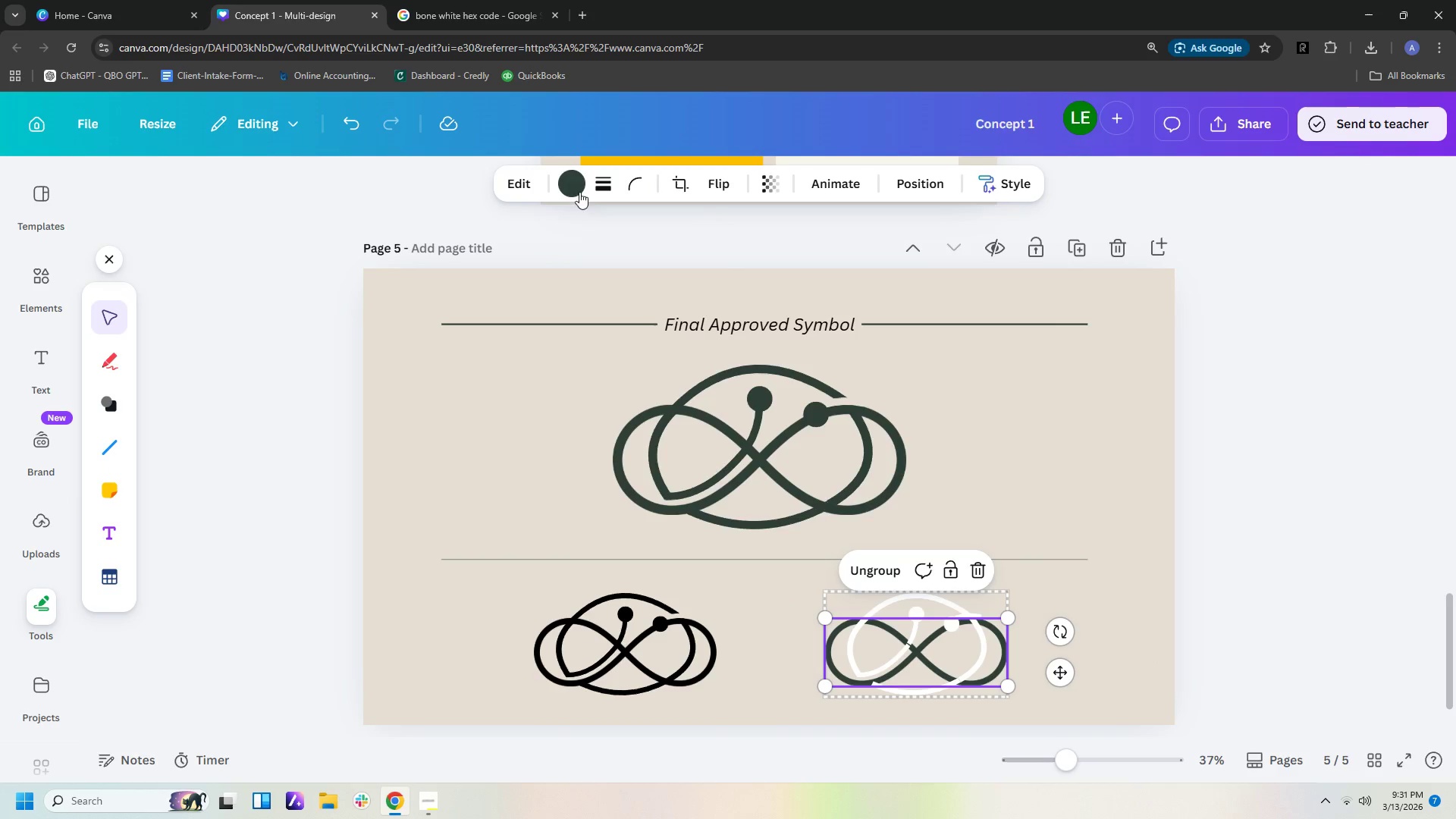 
left_click([579, 193])
 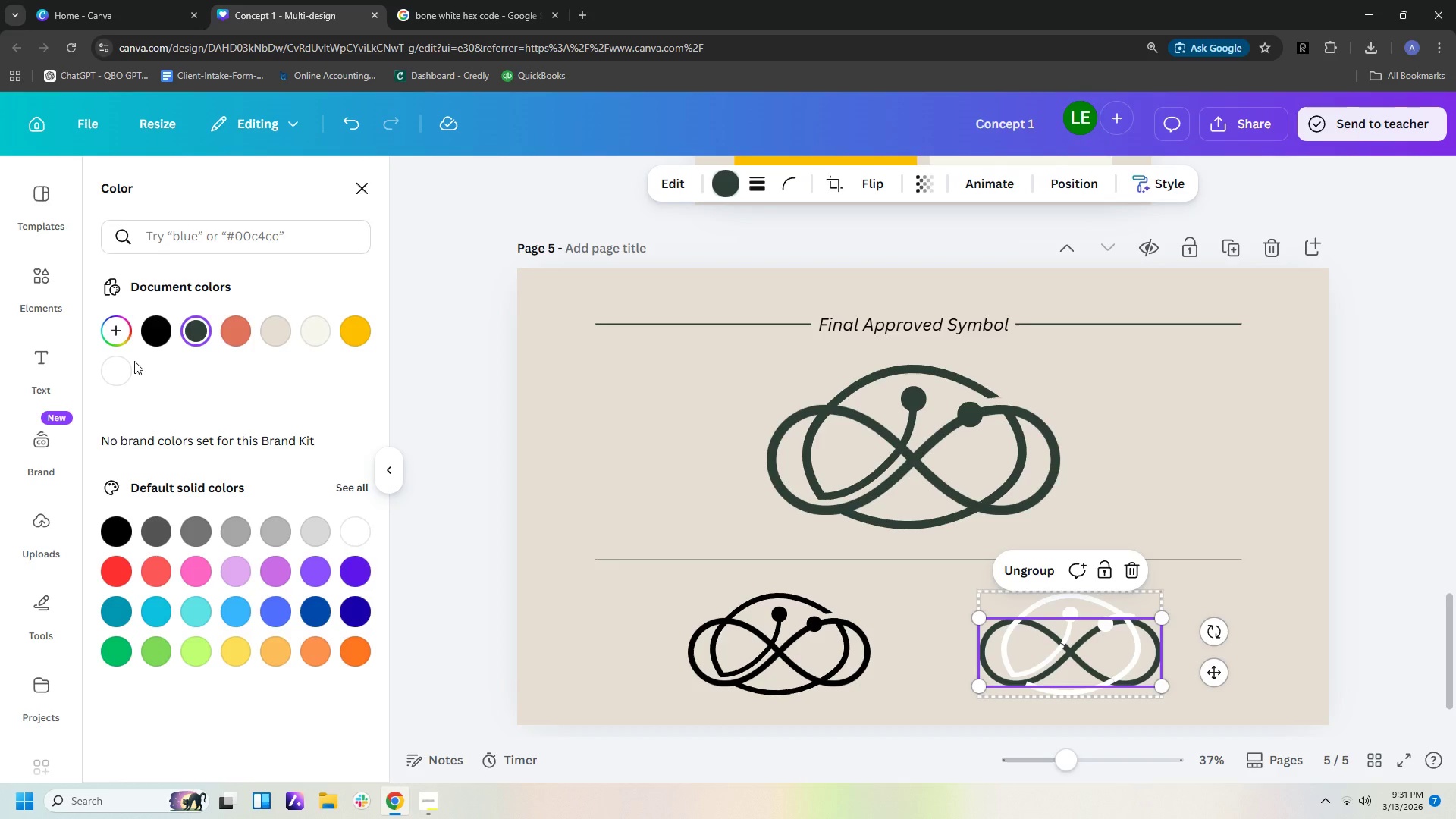 
left_click([124, 373])
 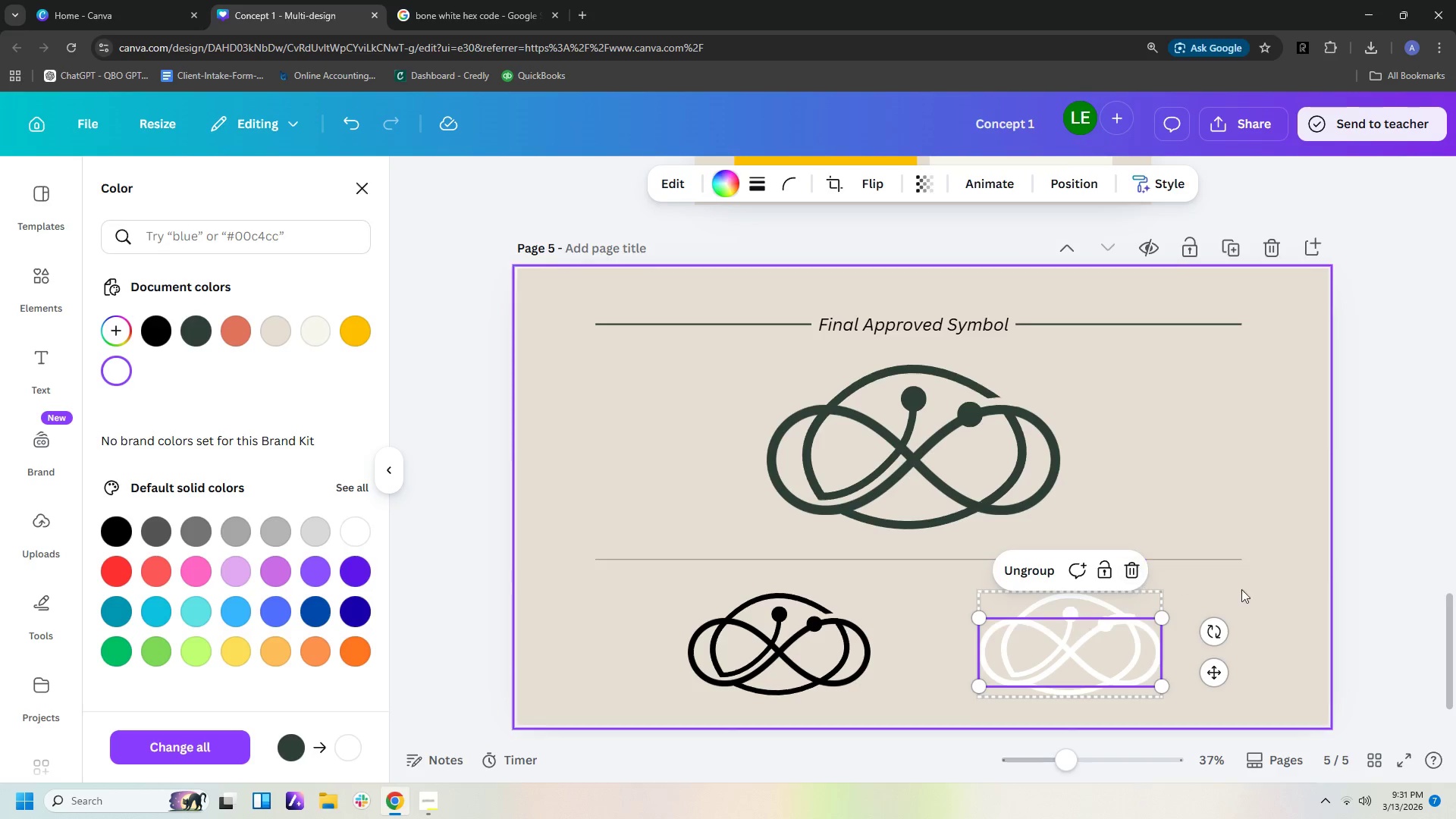 
left_click([1228, 626])
 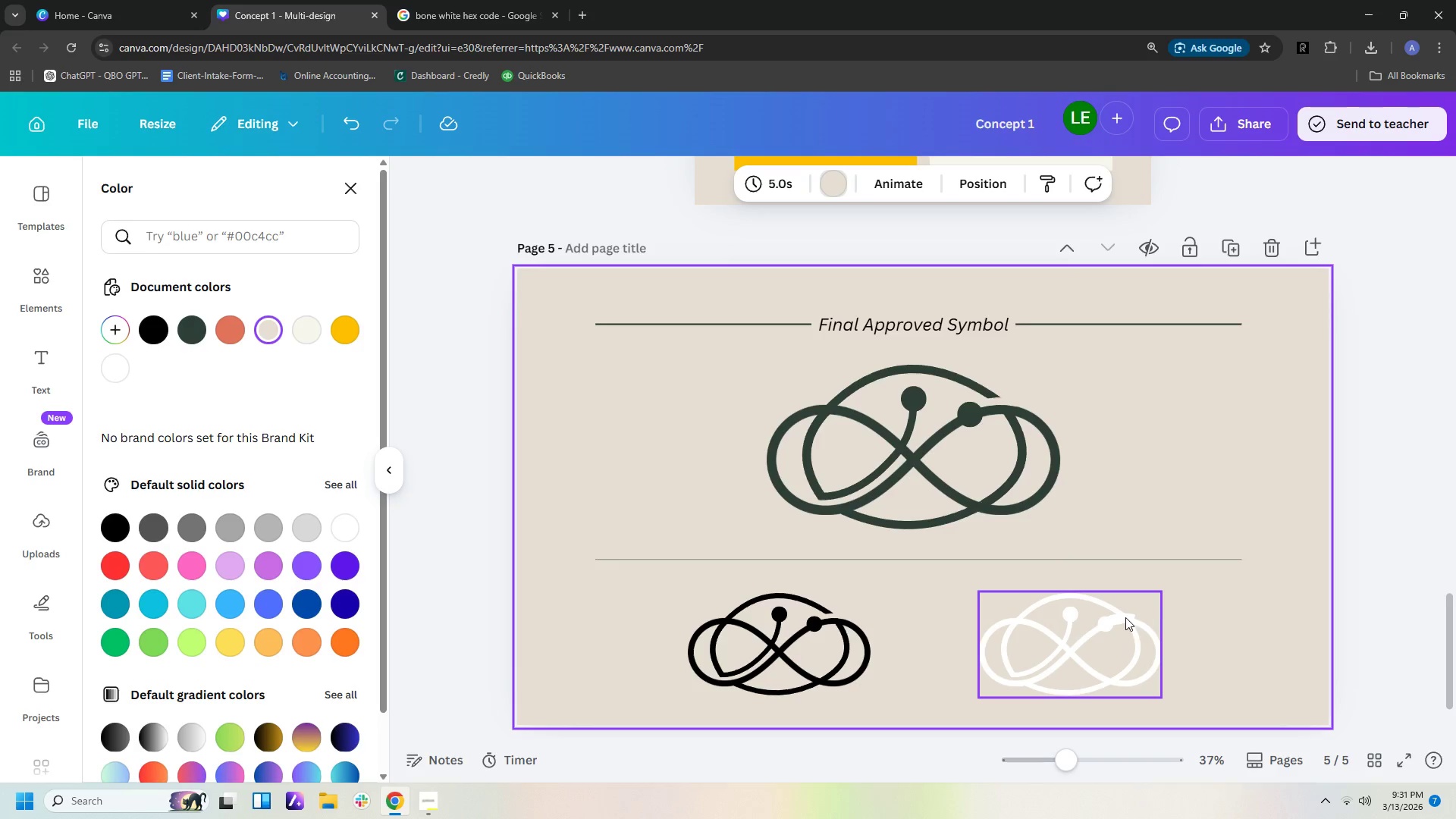 
left_click([1125, 617])
 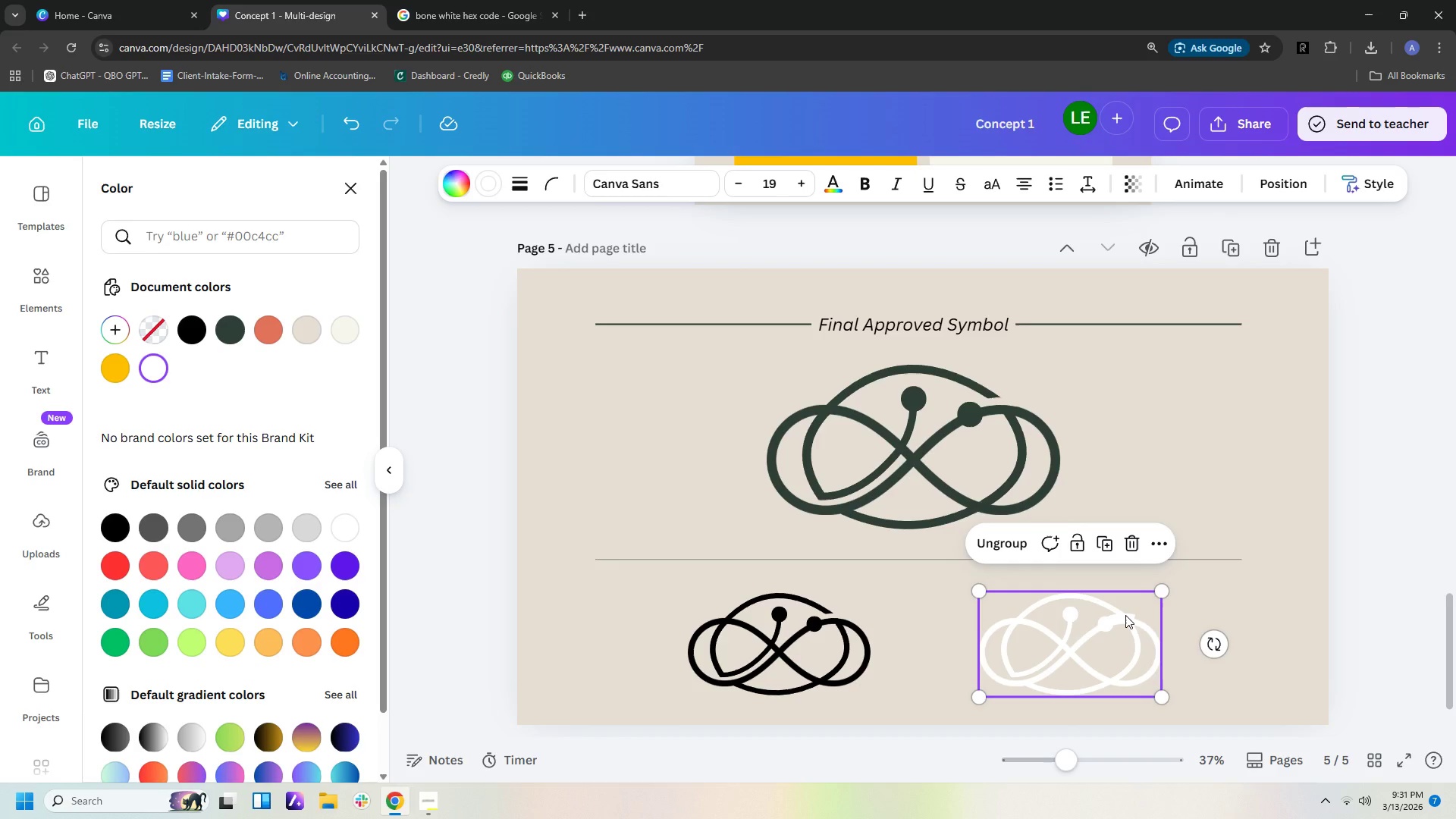 
left_click([1125, 615])
 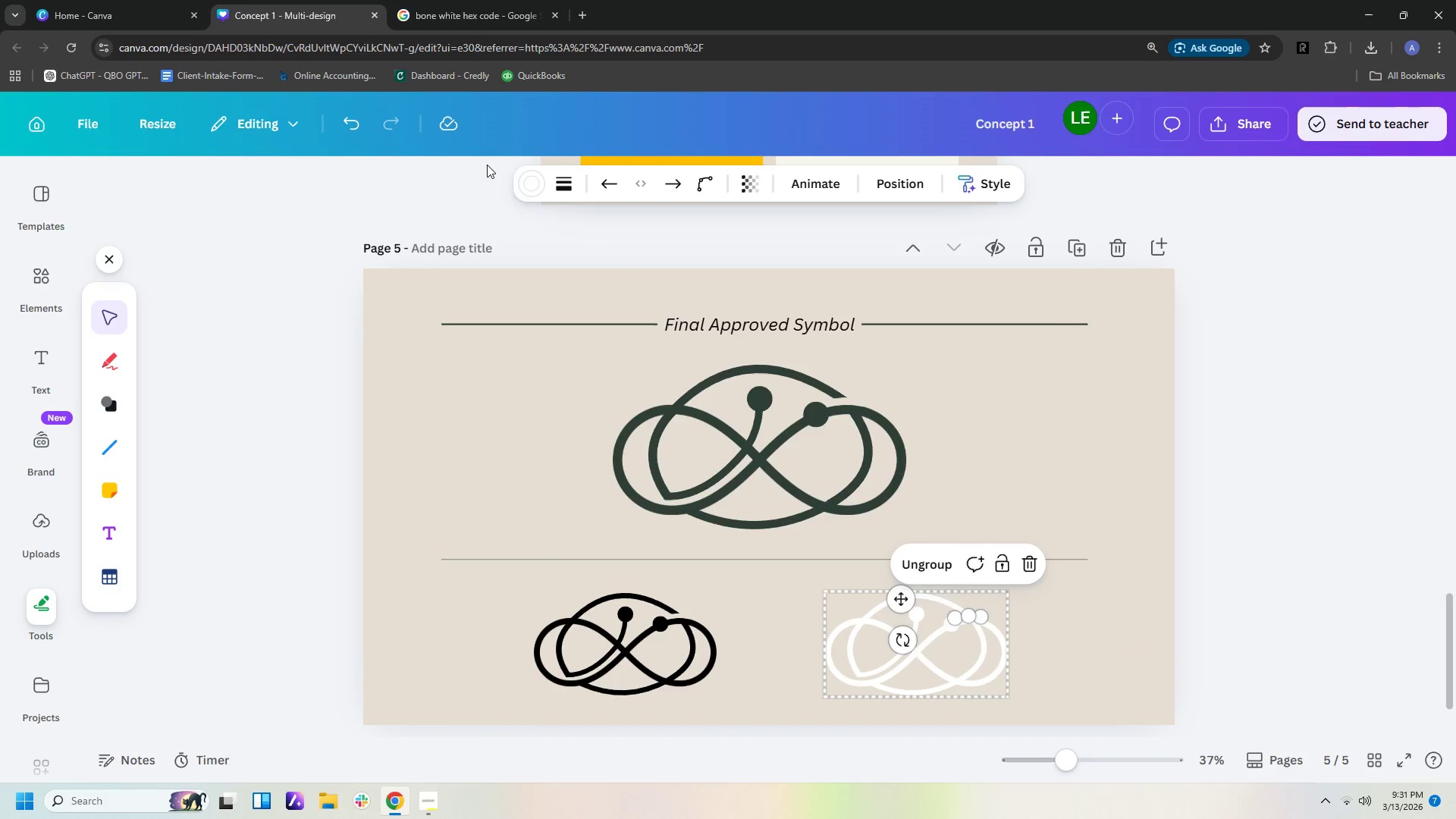 
left_click([540, 186])
 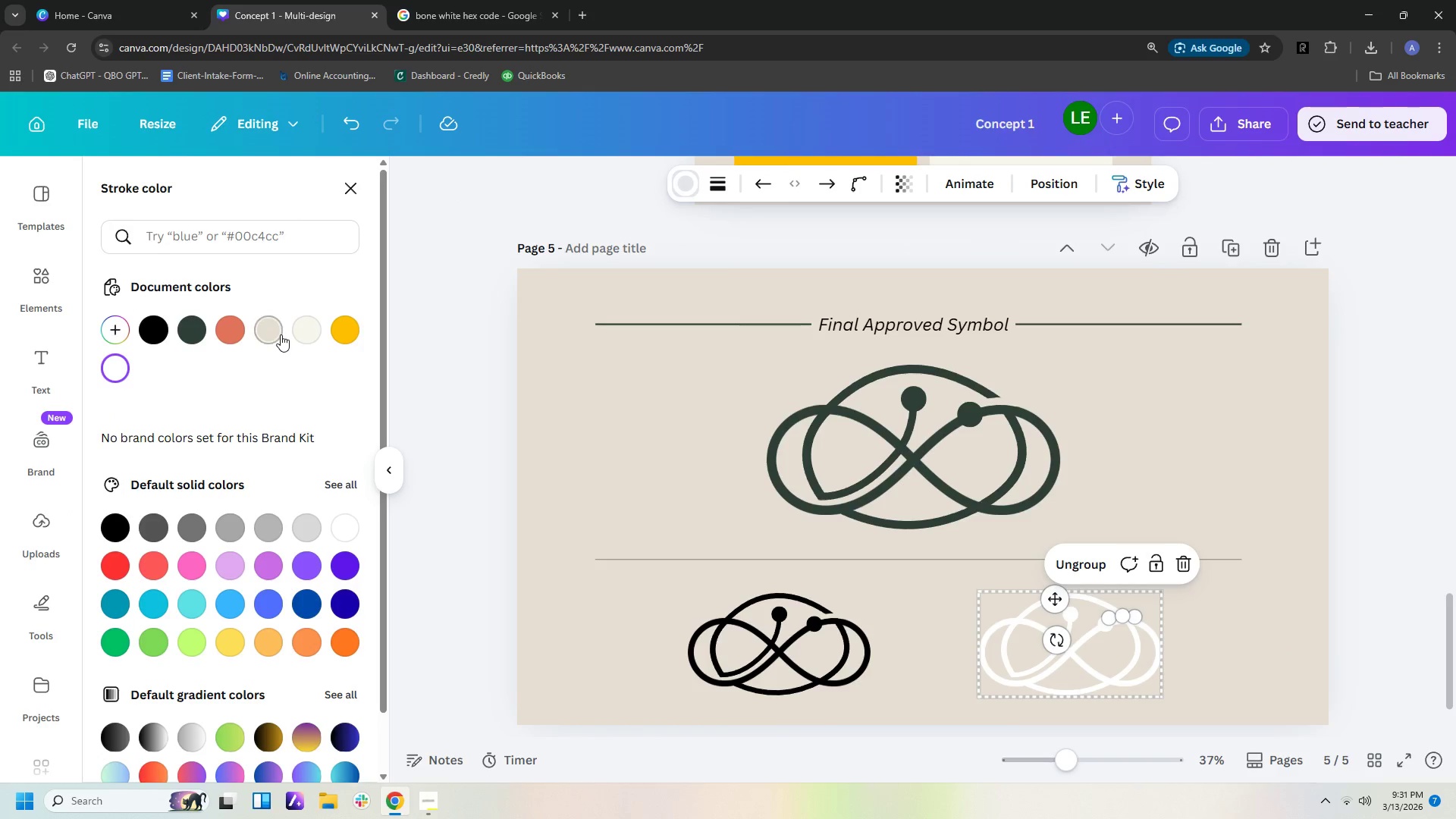 
left_click([307, 334])
 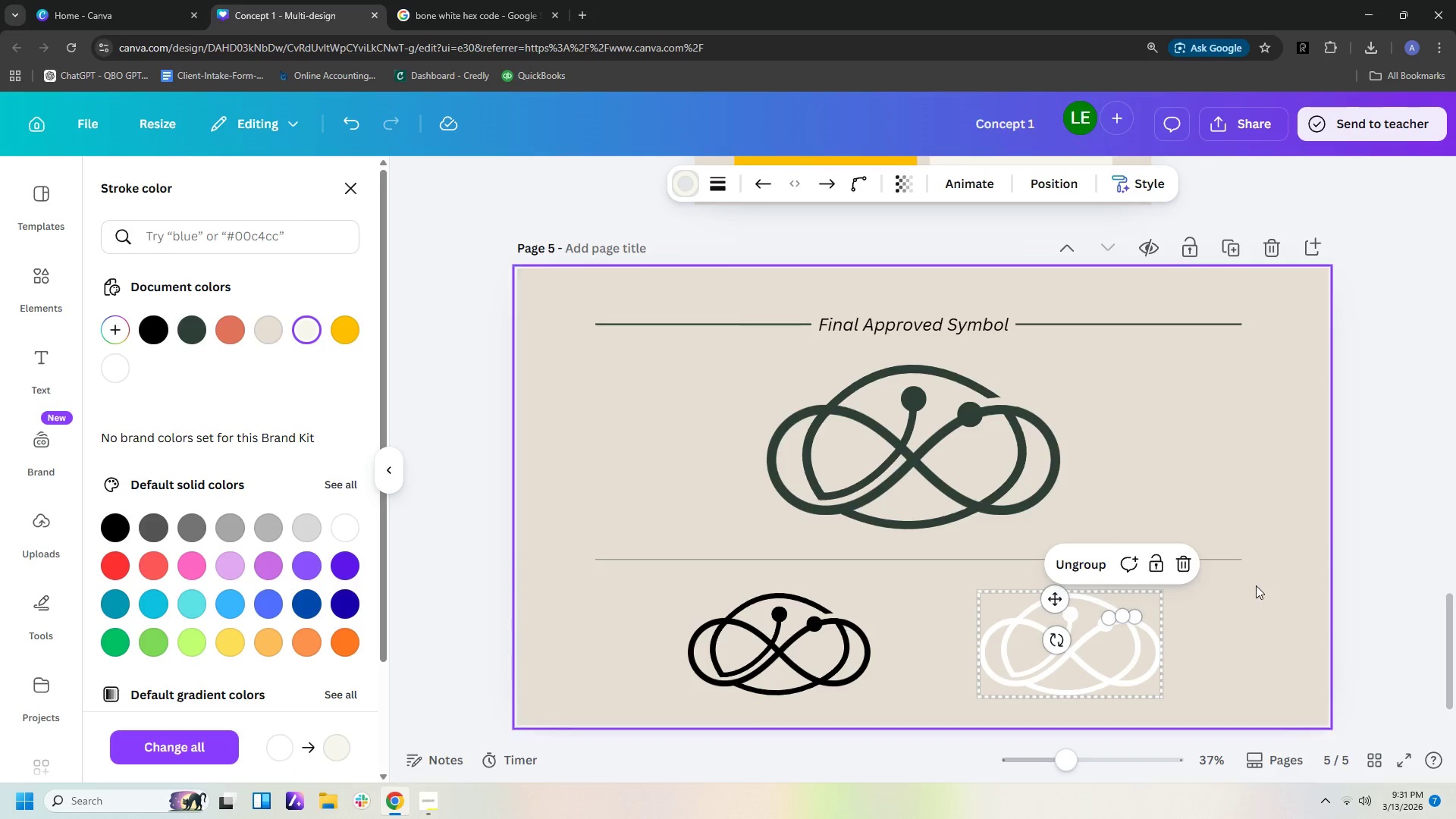 
left_click([1256, 585])
 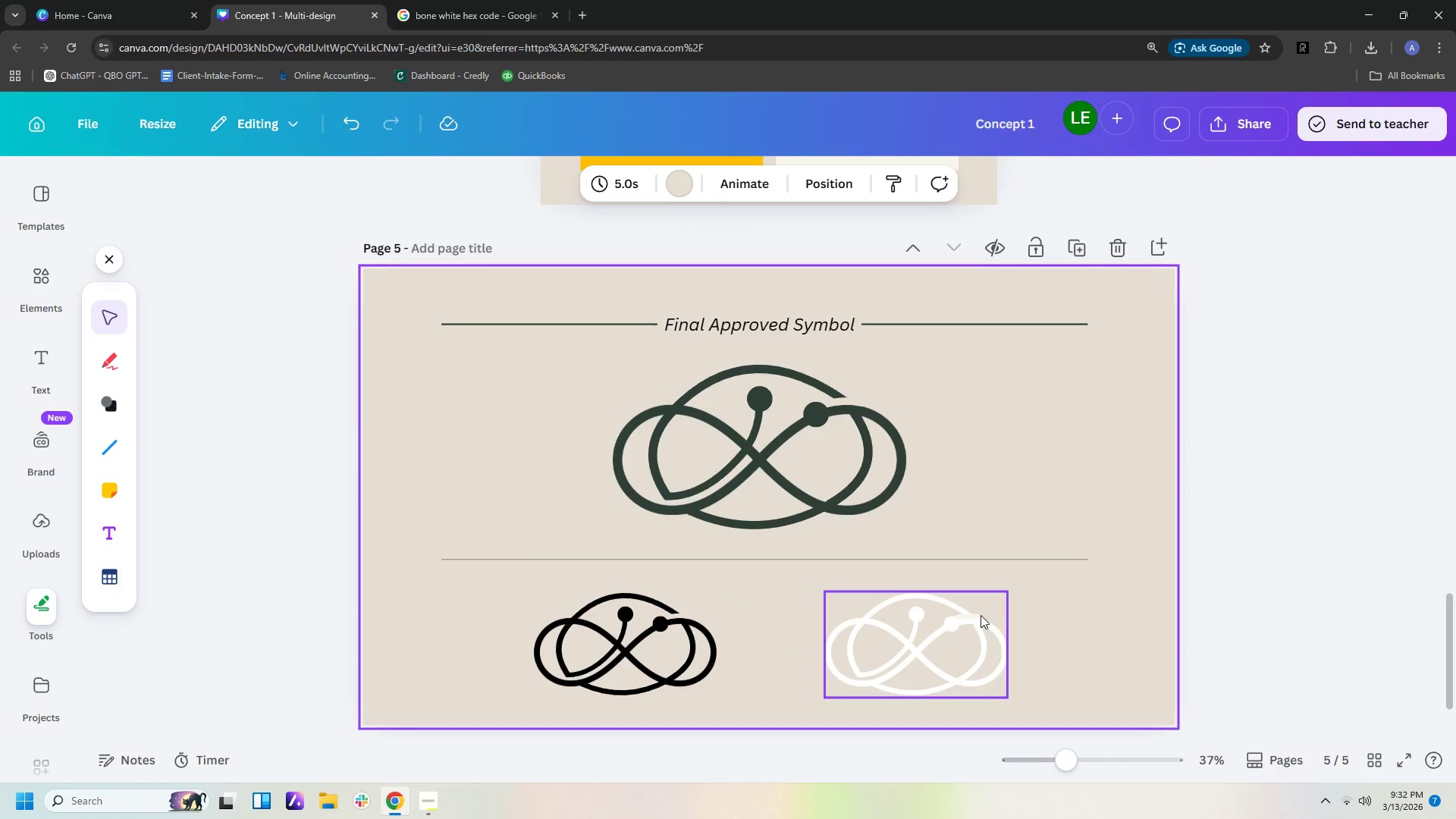 
left_click([976, 616])
 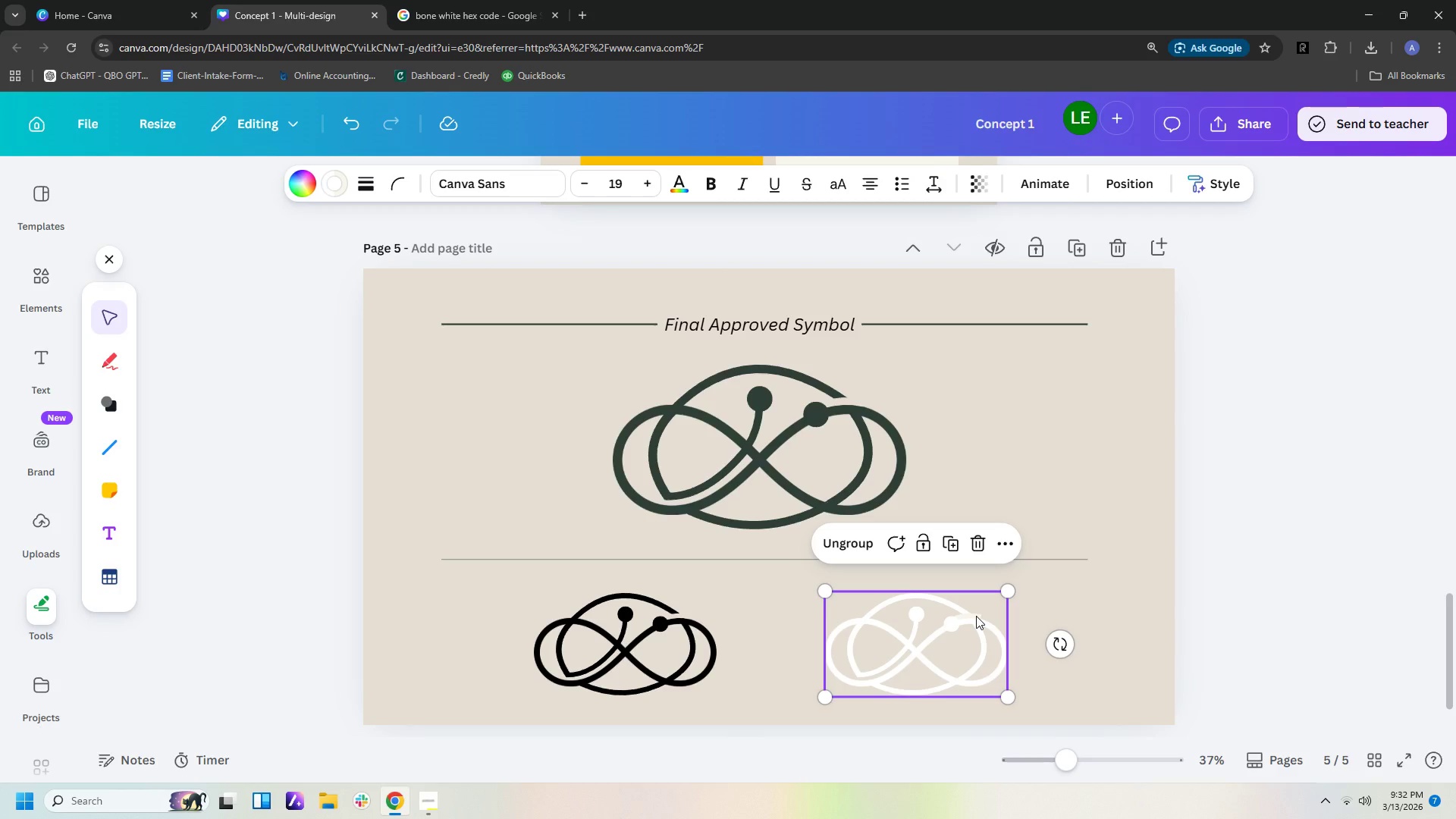 
left_click([976, 616])
 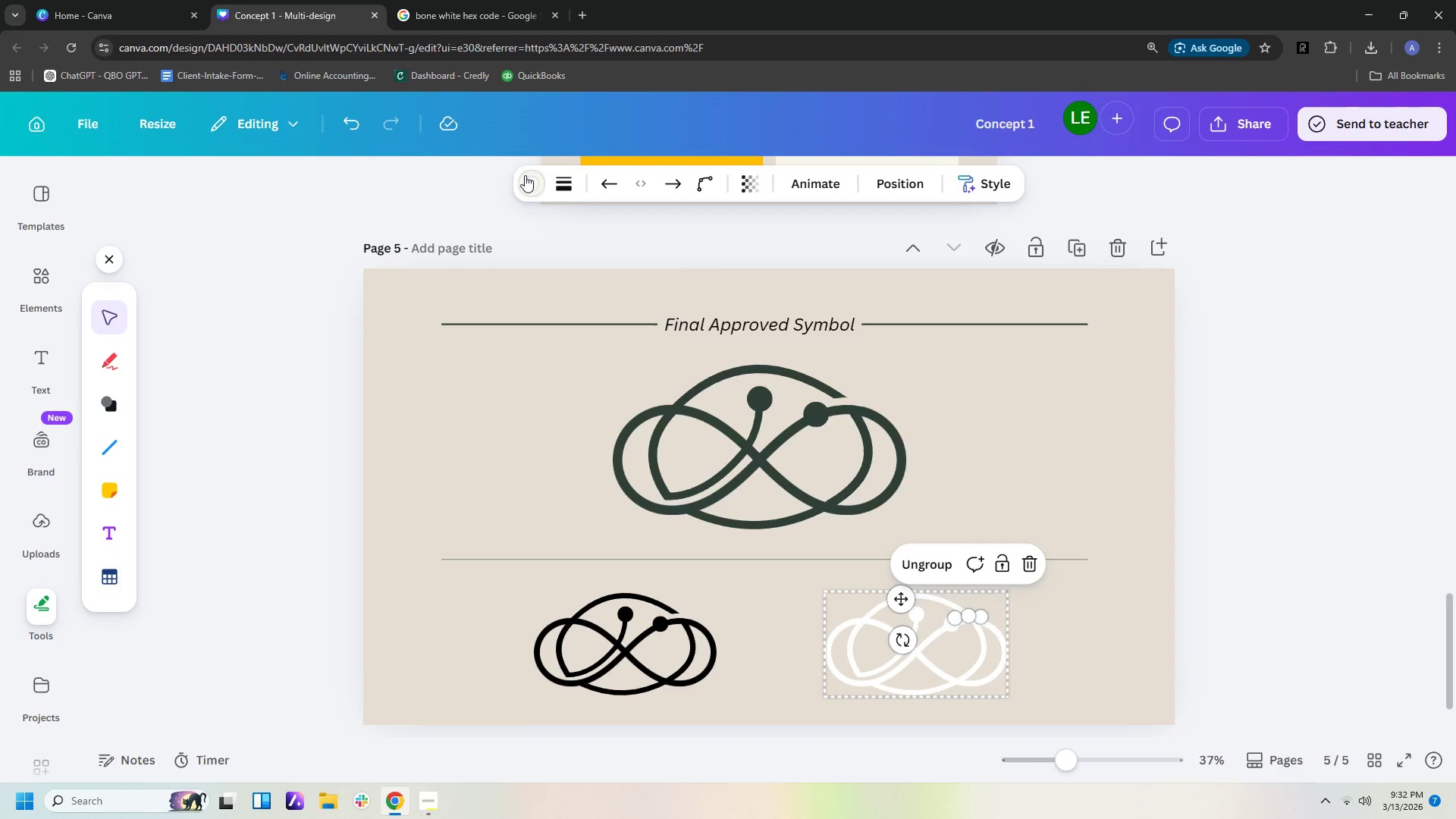 
left_click([523, 175])
 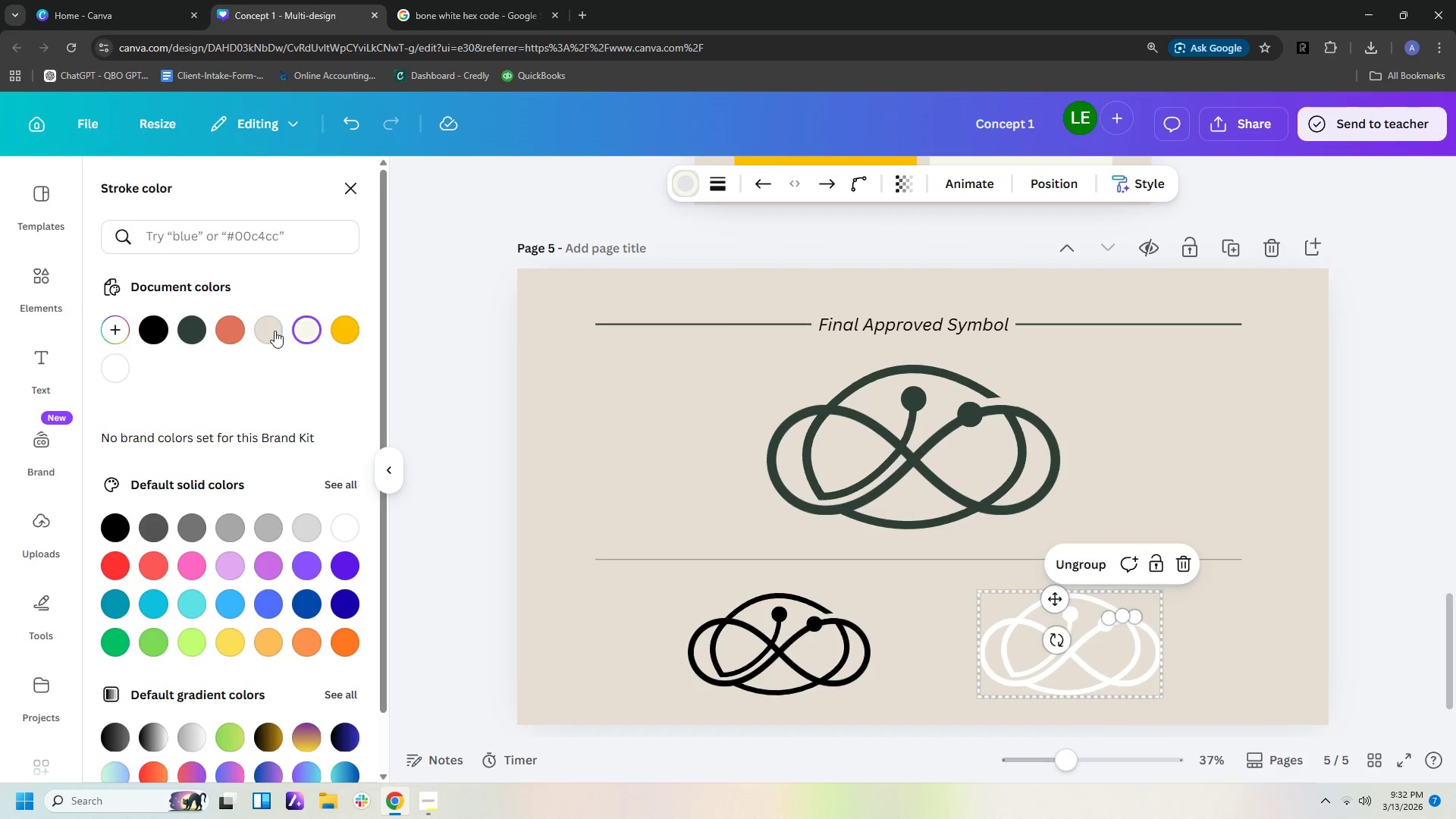 
left_click([271, 331])
 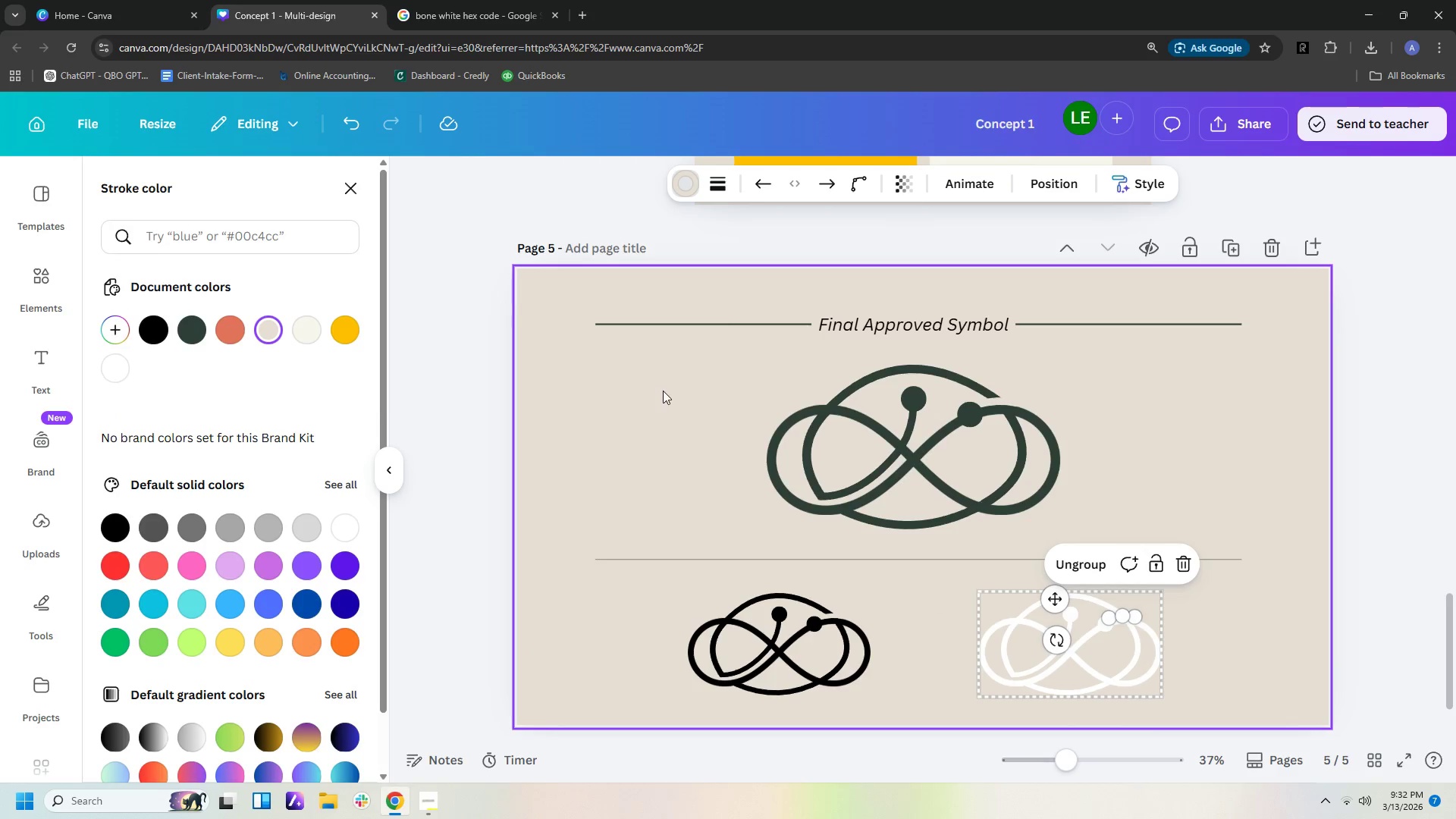 
left_click([663, 391])
 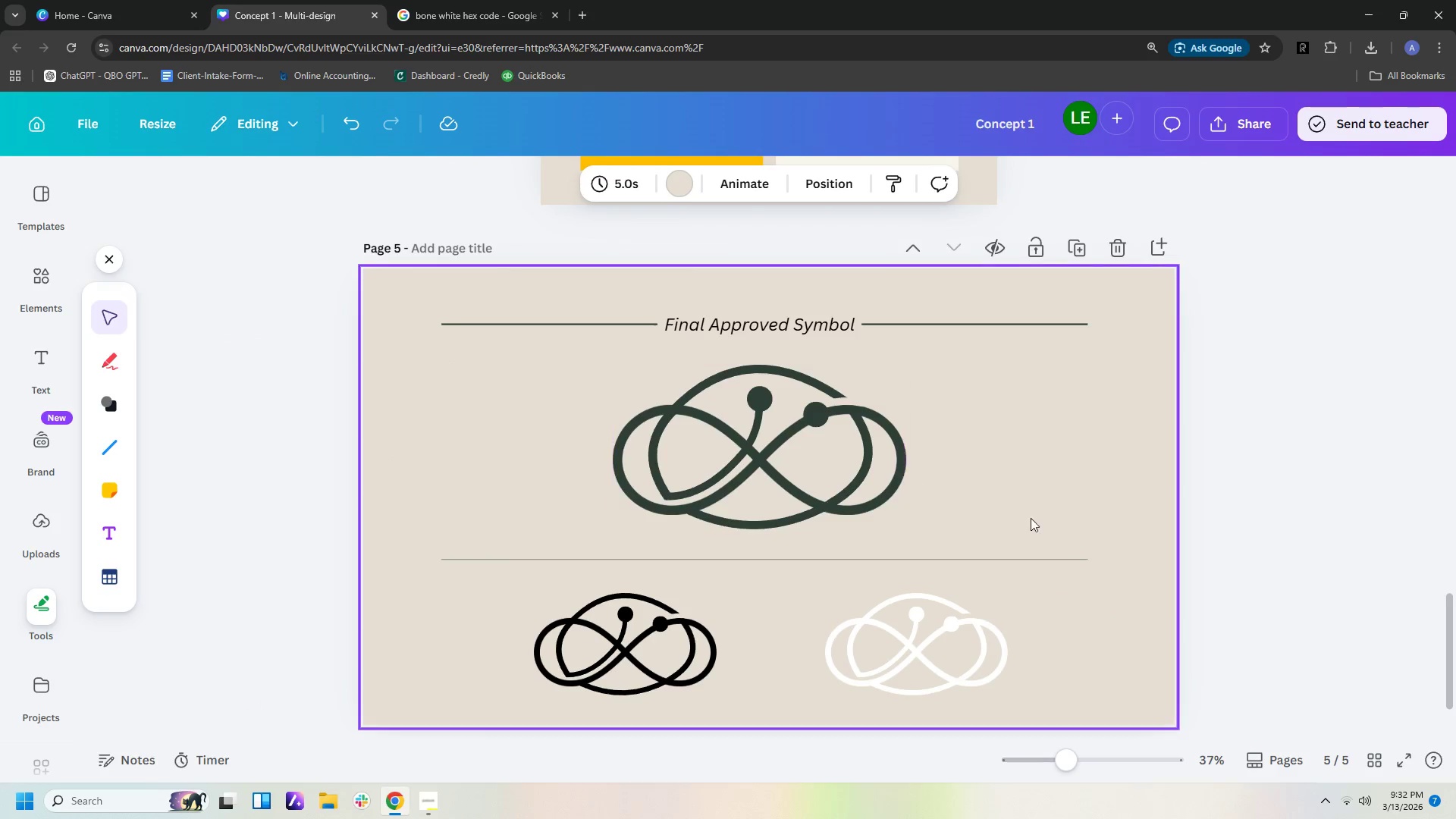 
left_click([1038, 518])
 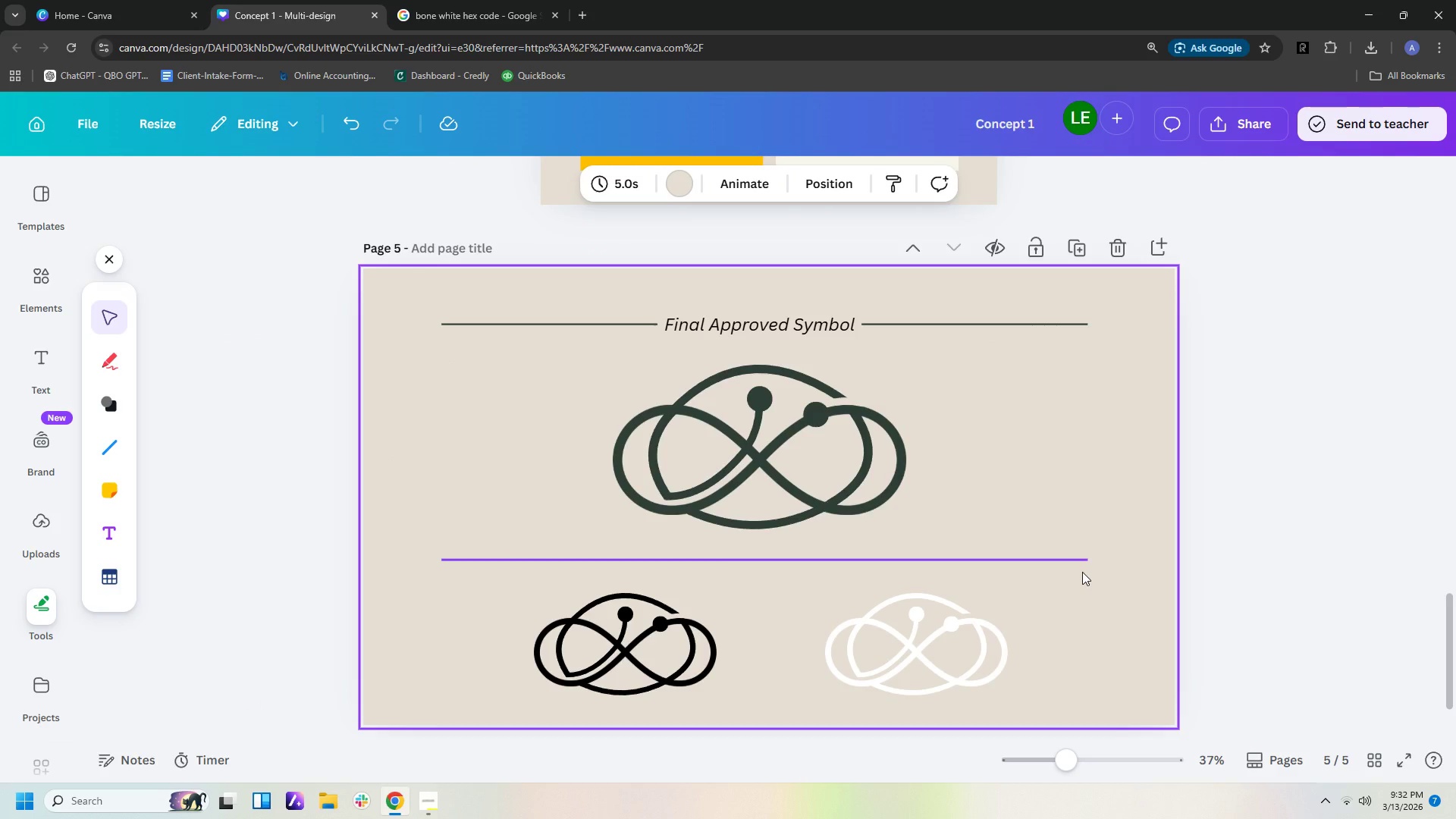 
scroll: coordinate [1083, 573], scroll_direction: down, amount: 2.0
 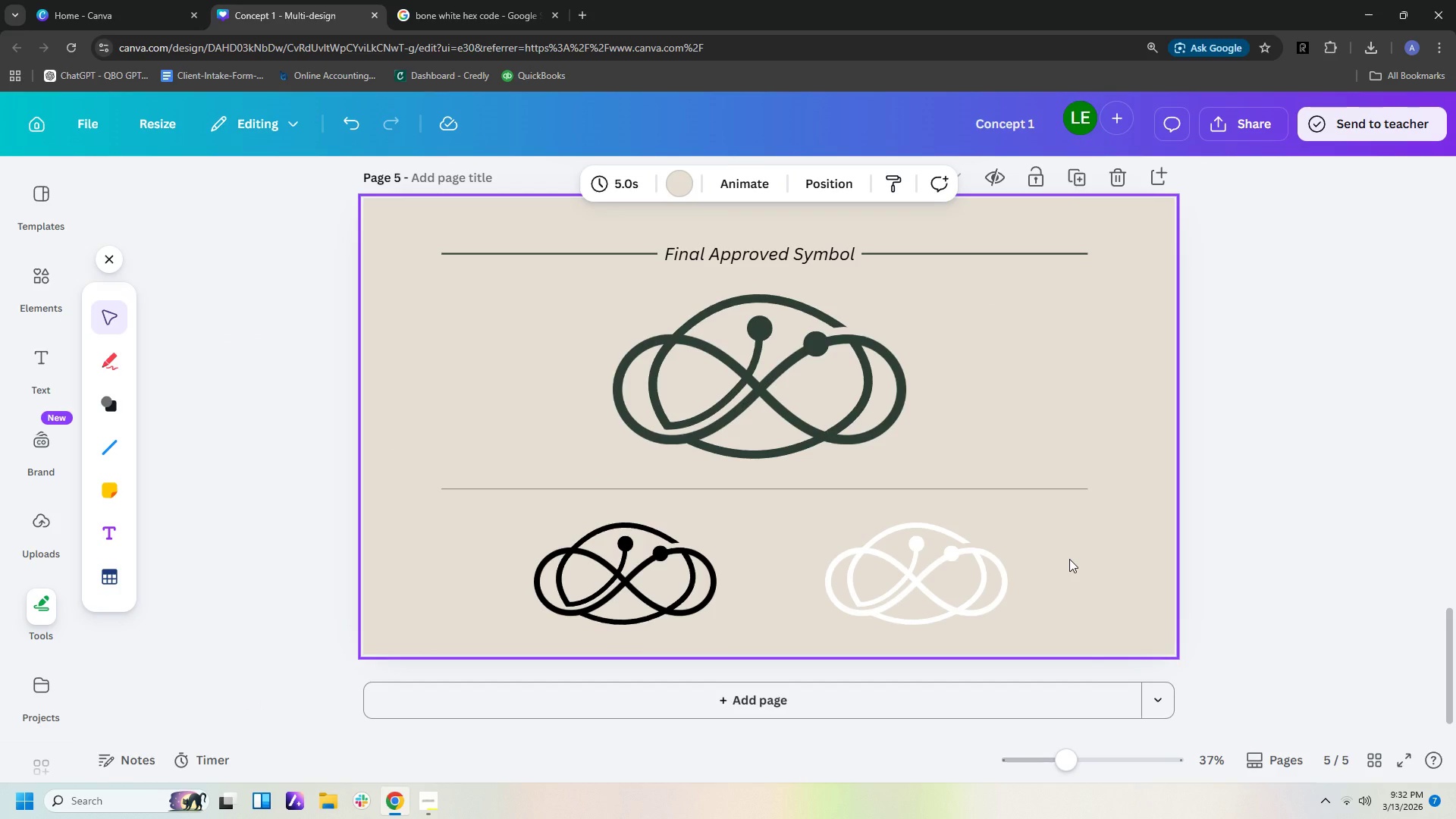 
wait(10.63)
 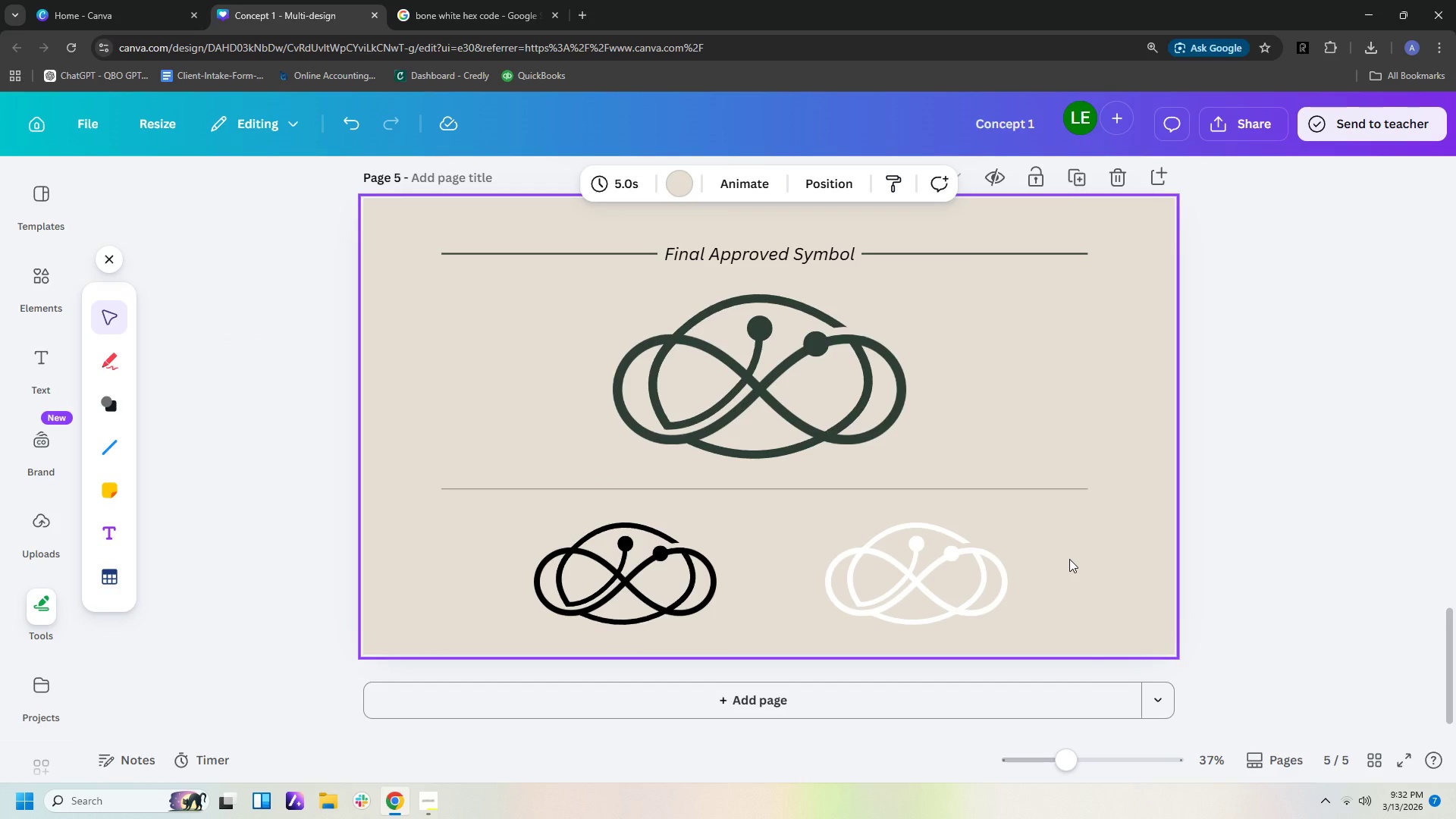 
left_click([1164, 452])
 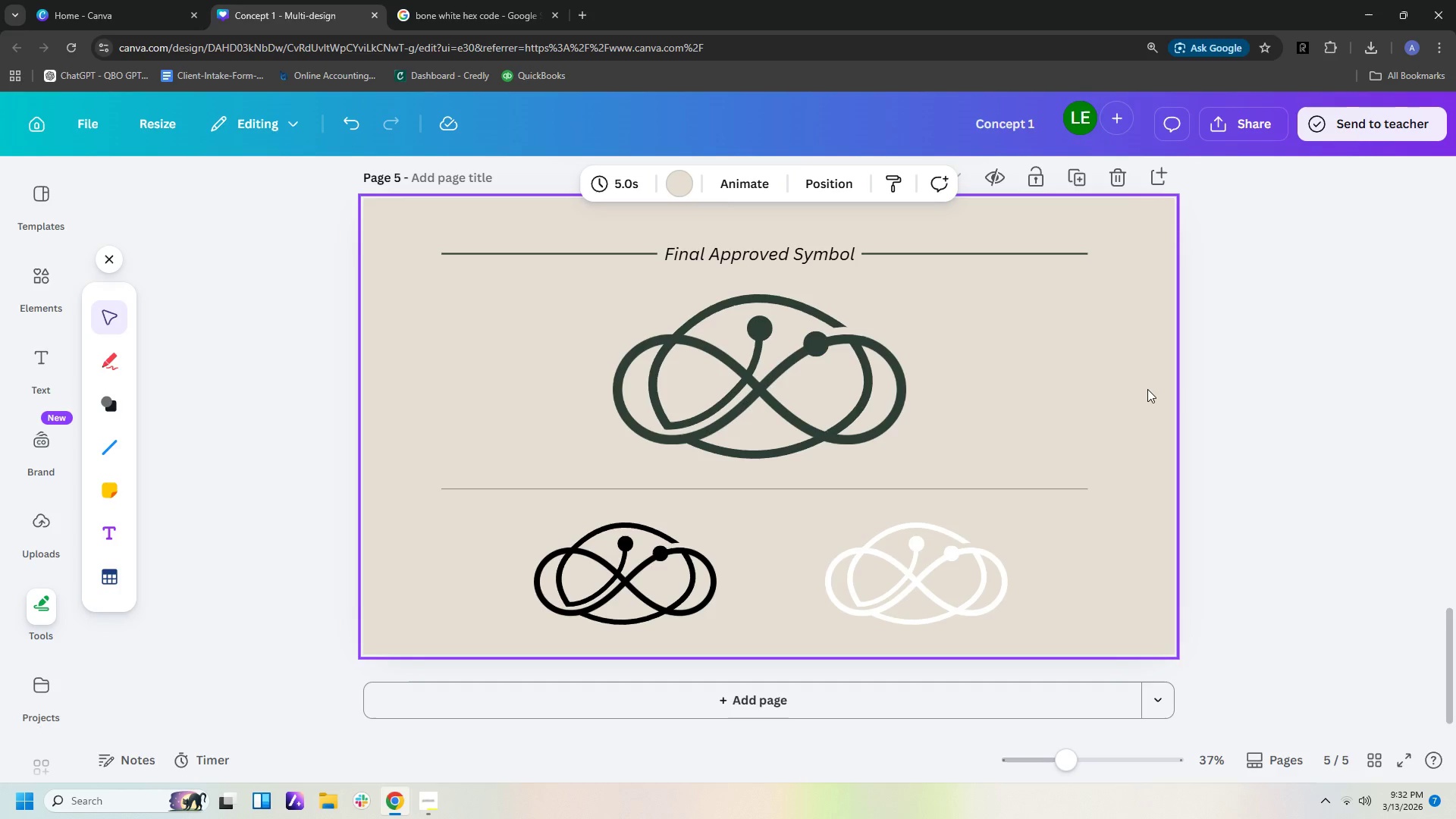 
wait(11.06)
 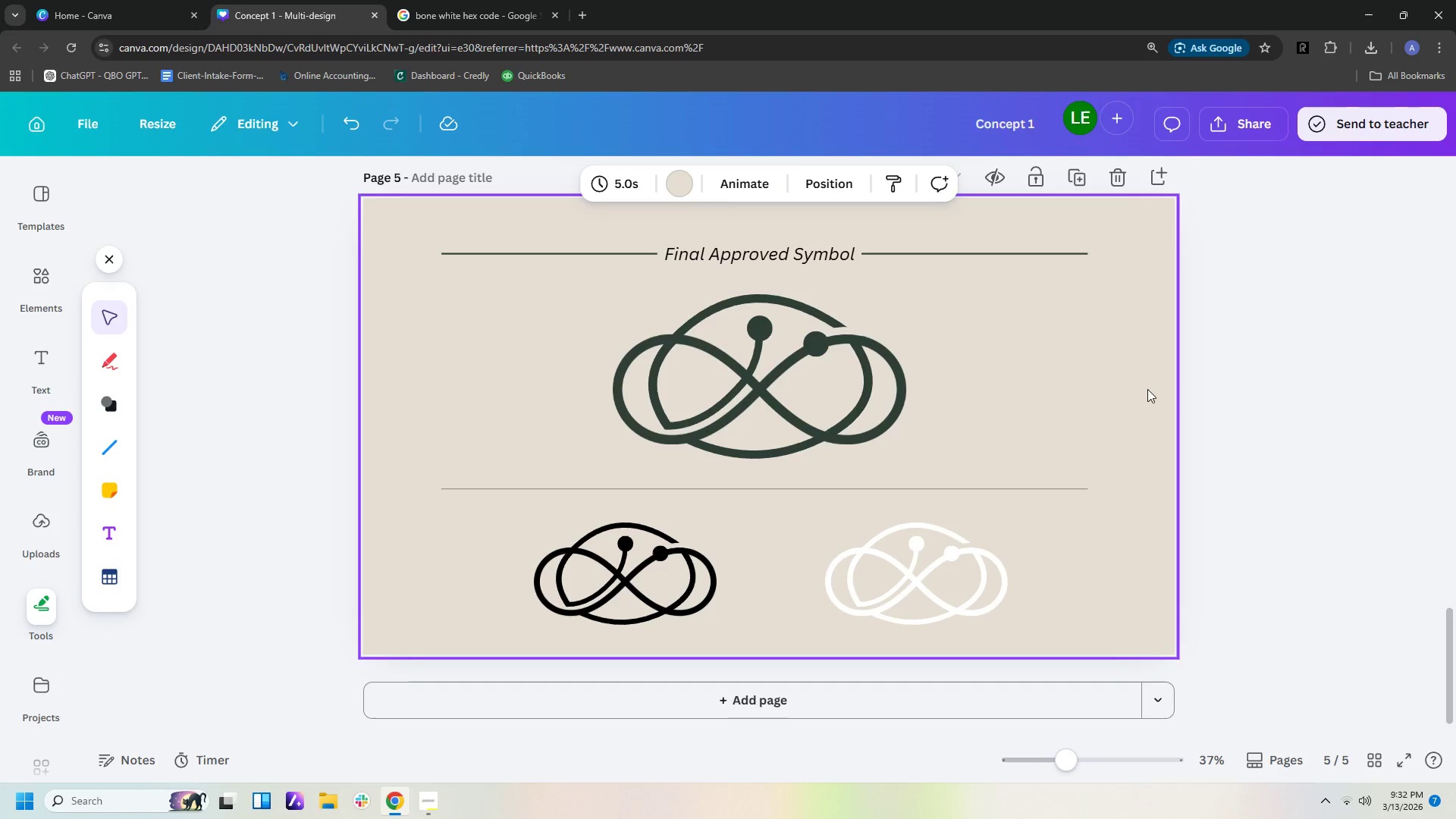 
scroll: coordinate [1133, 385], scroll_direction: down, amount: 6.0
 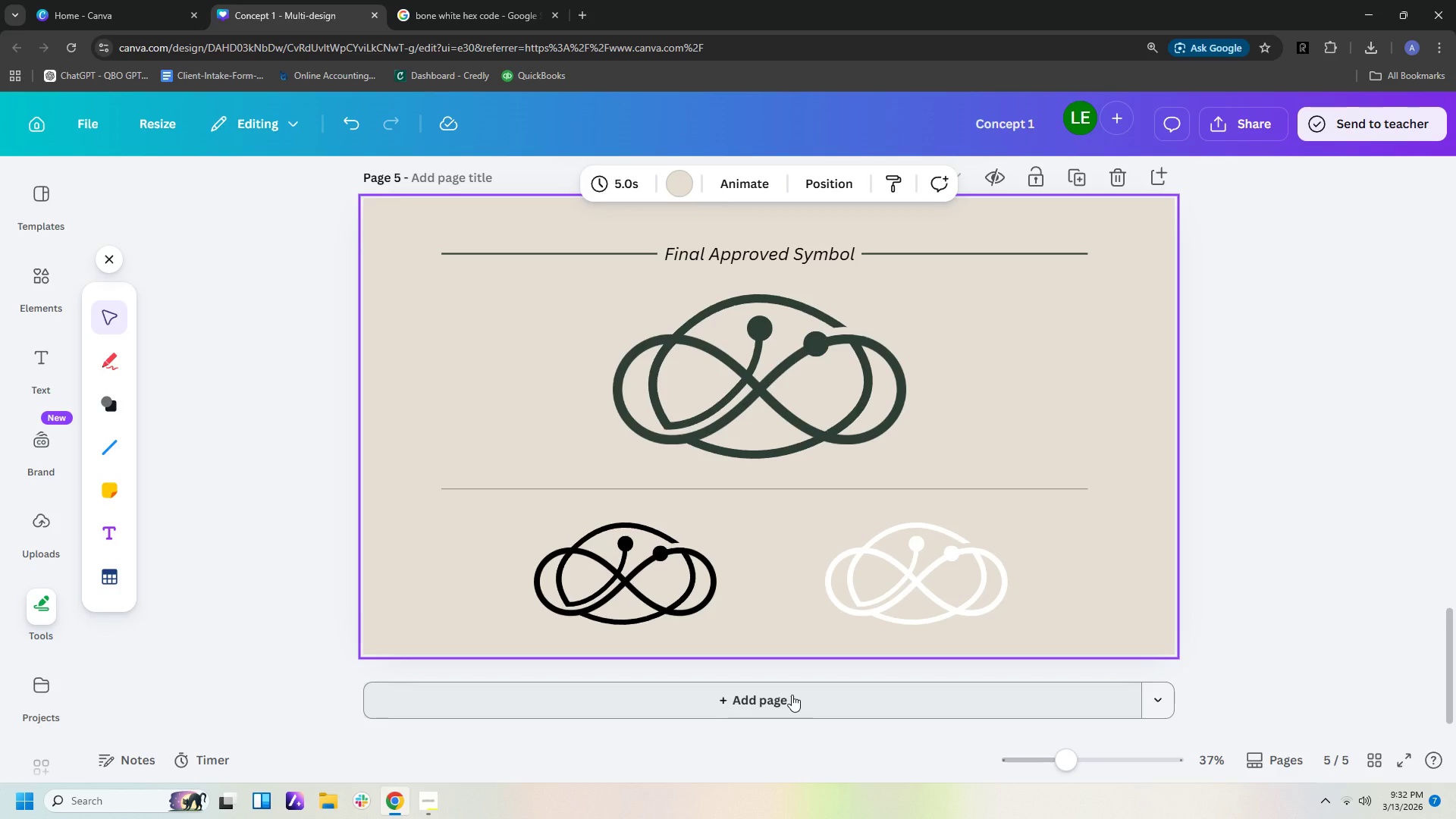 
left_click([792, 695])
 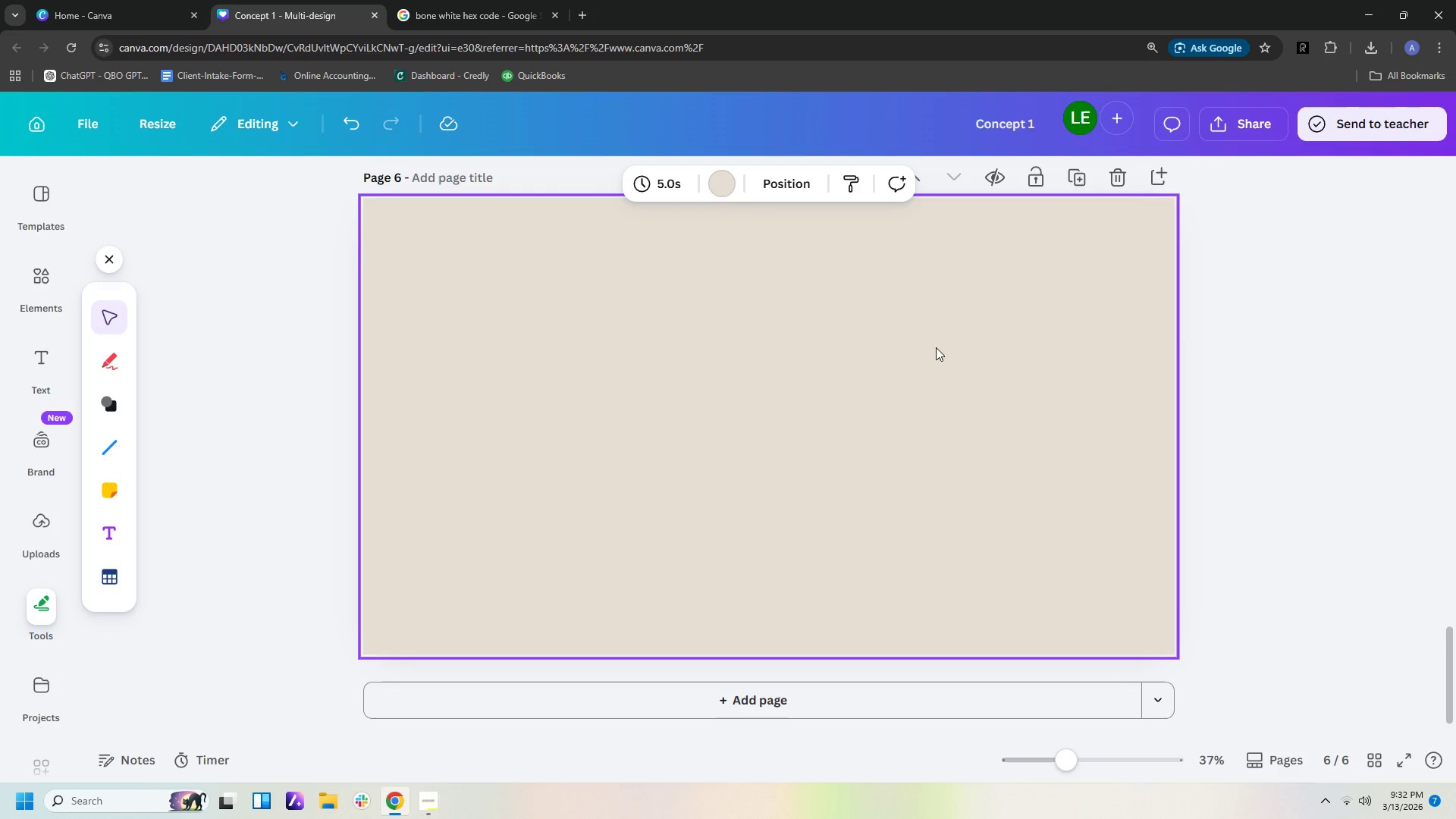 
left_click([808, 265])
 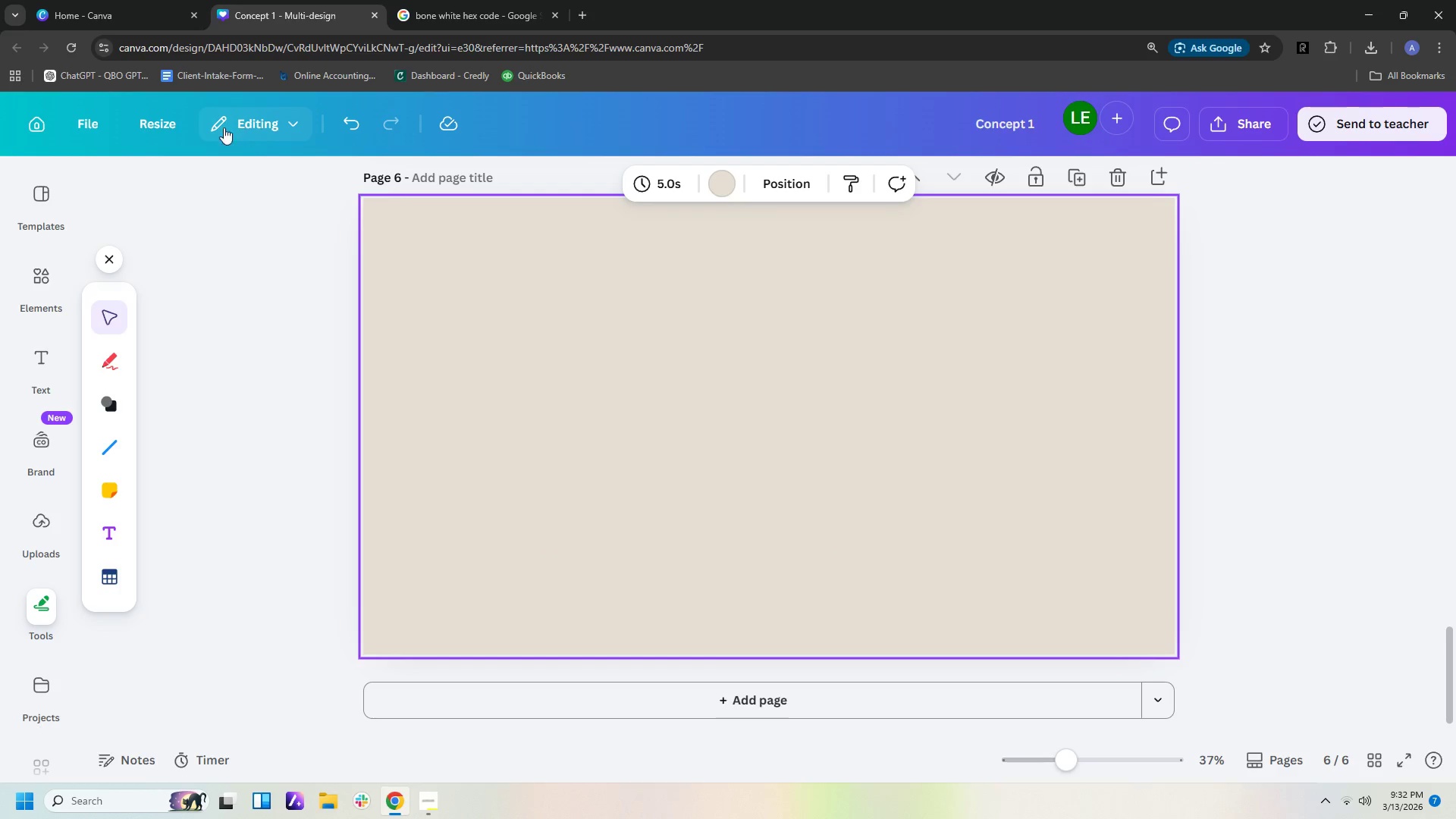 
left_click([167, 127])
 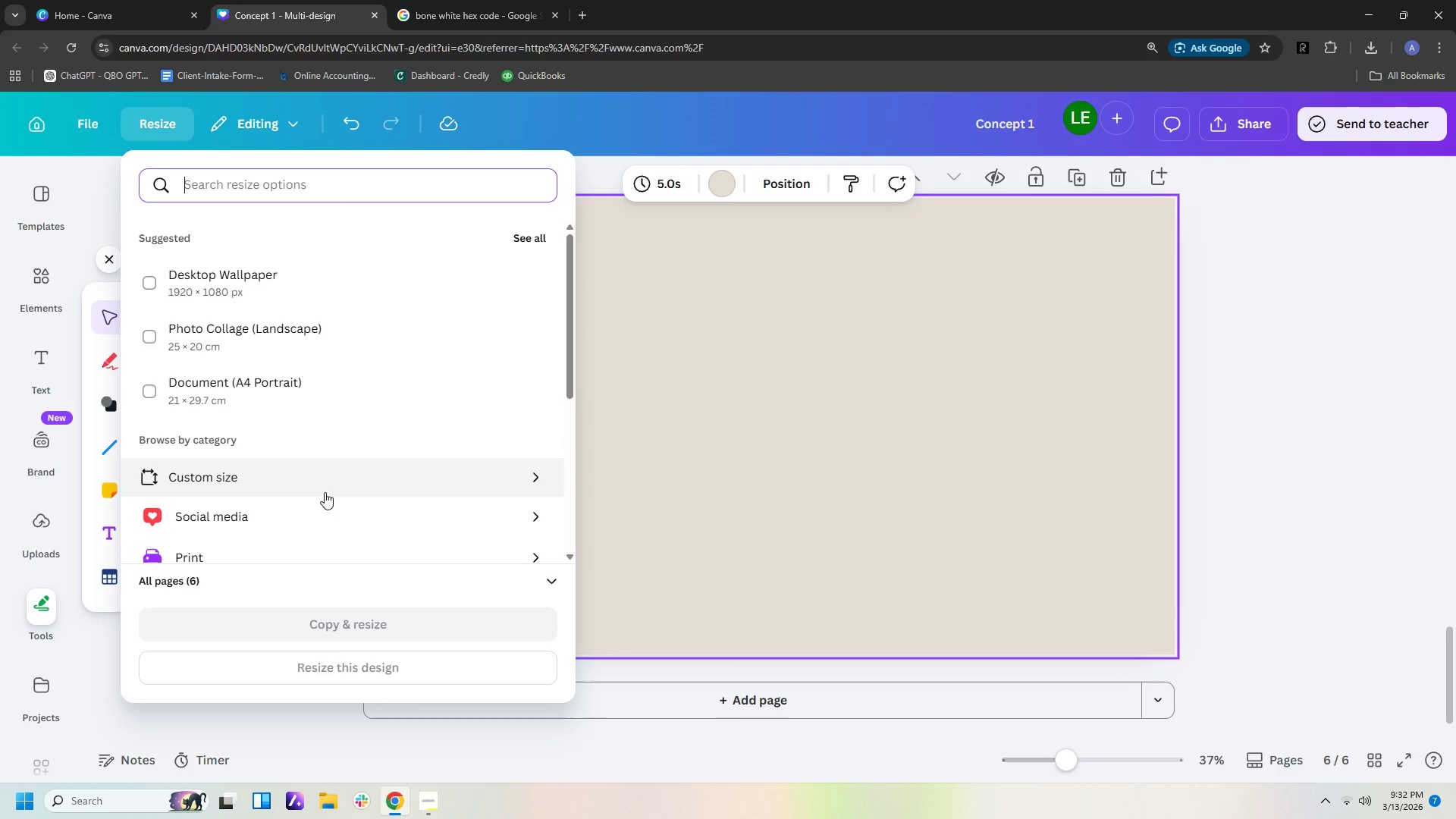 
left_click([317, 486])
 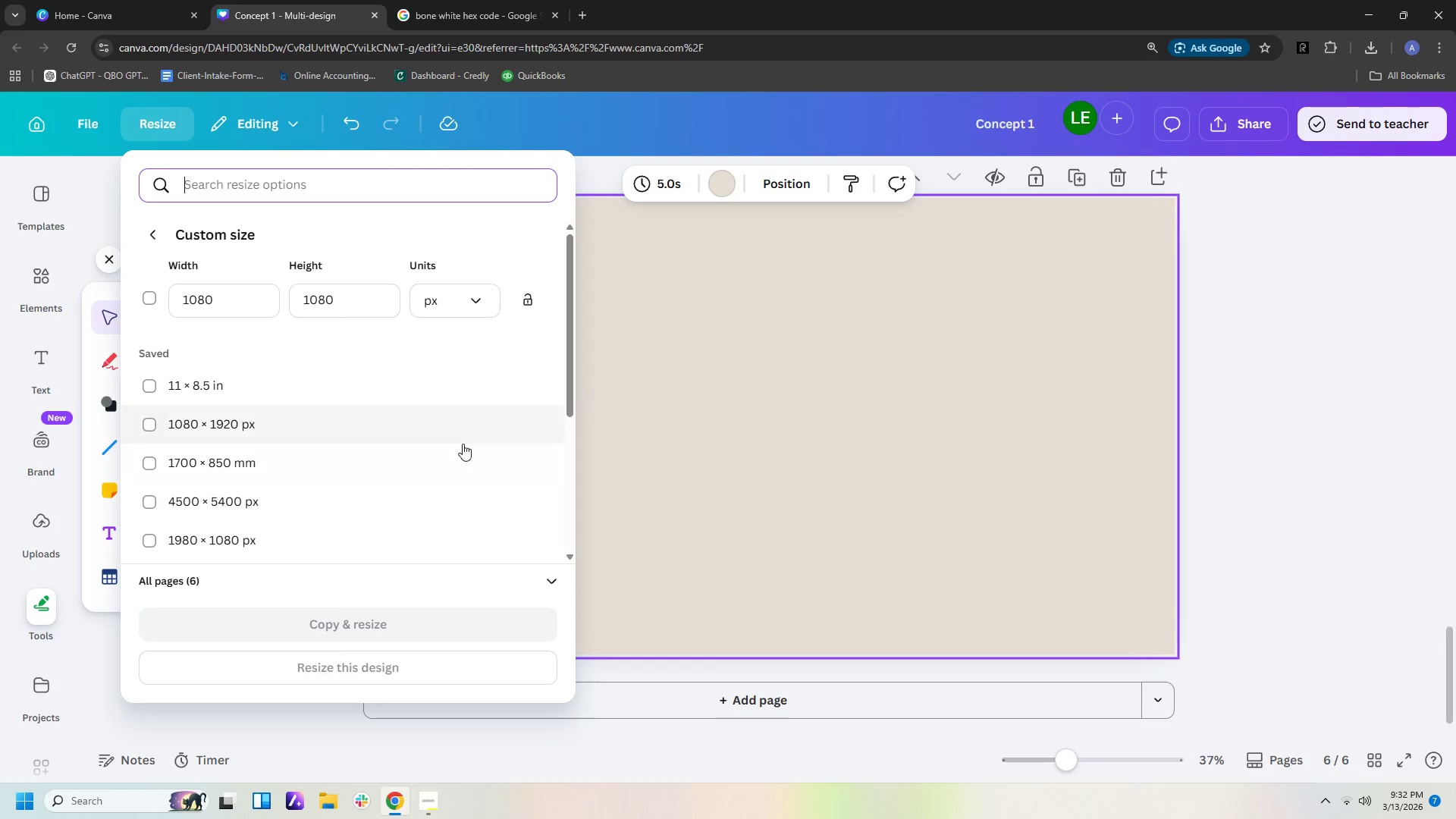 
left_click([237, 293])
 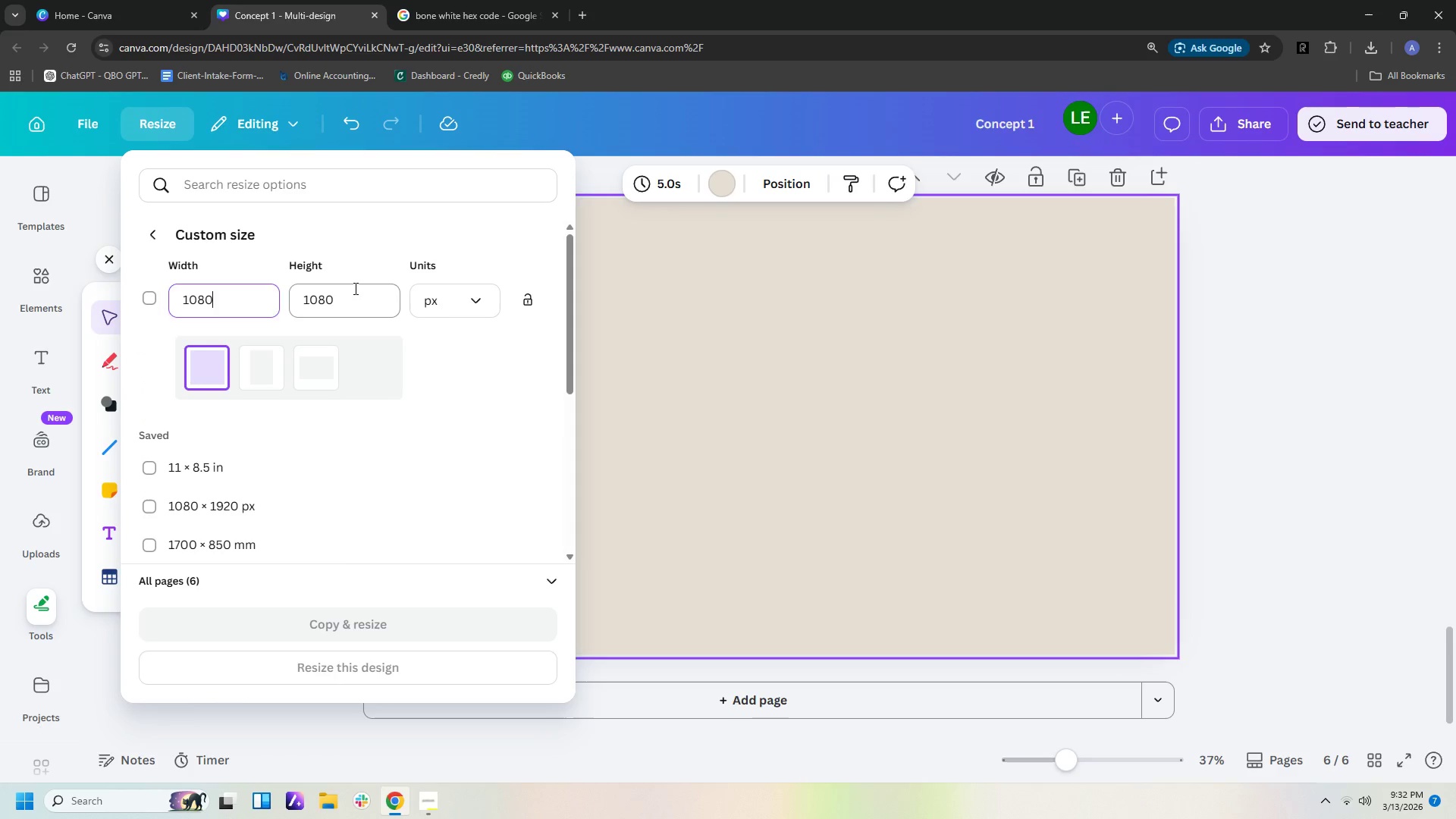 
left_click([354, 288])
 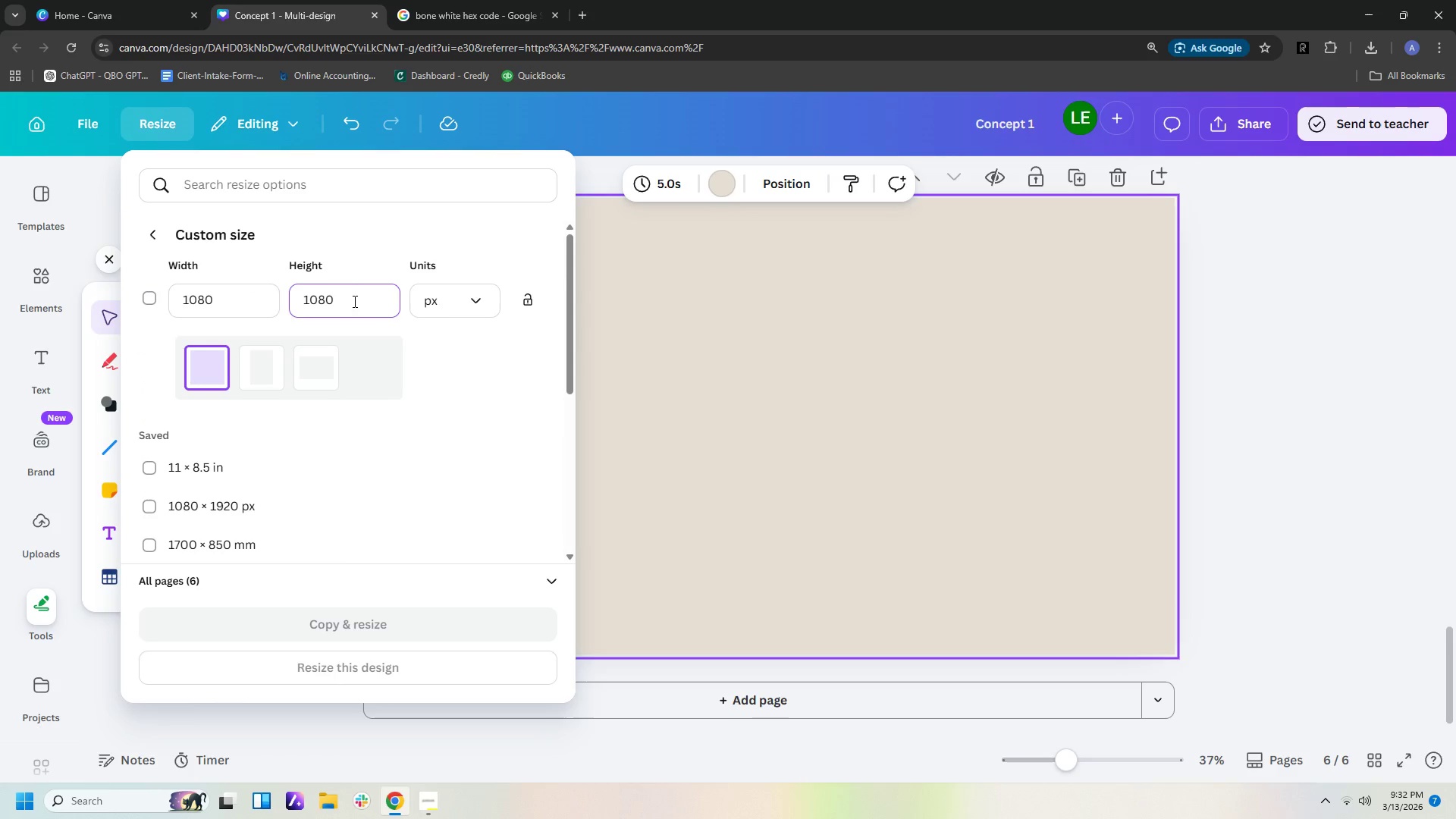 
left_click([356, 306])
 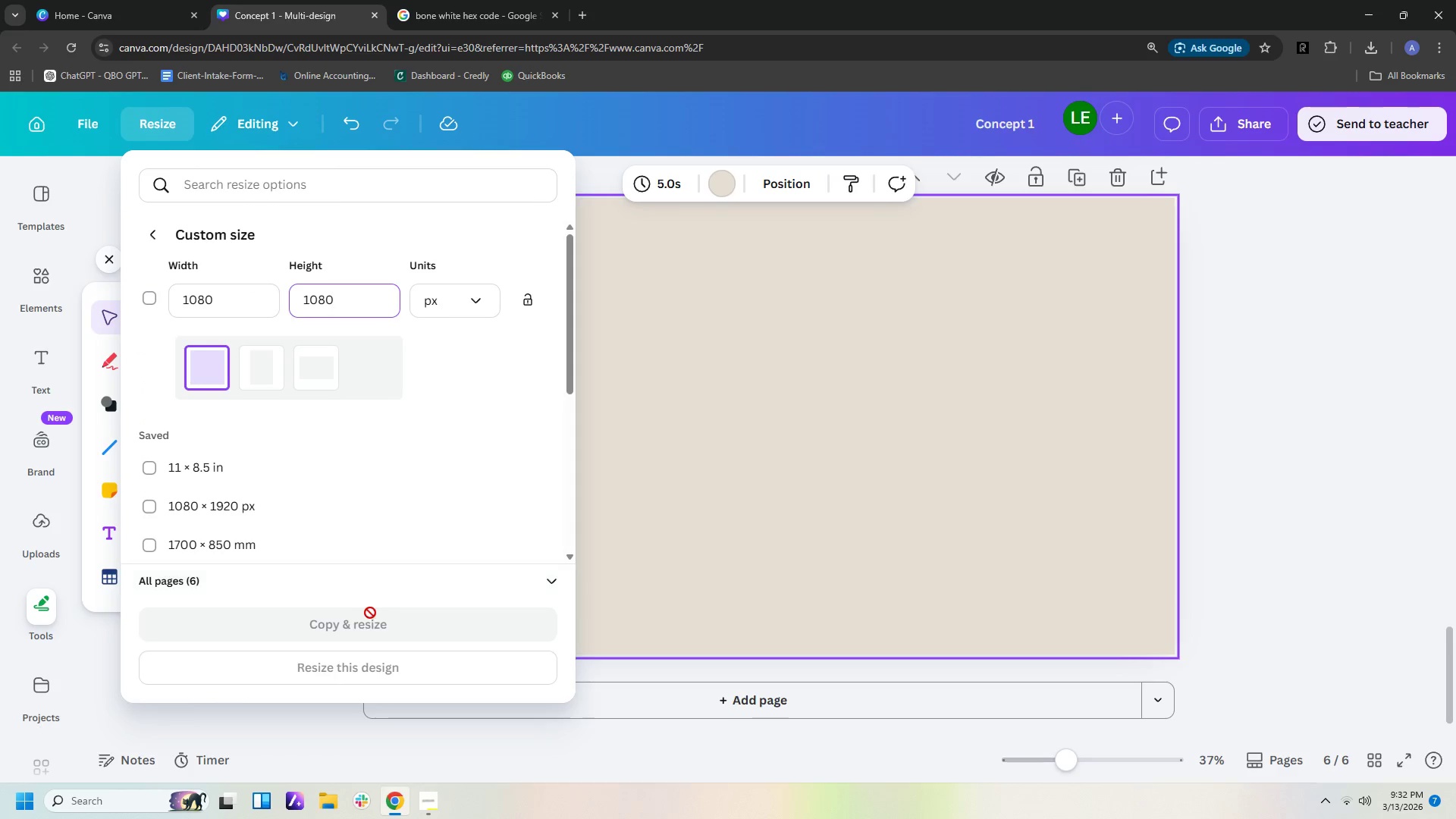 
left_click([397, 592])
 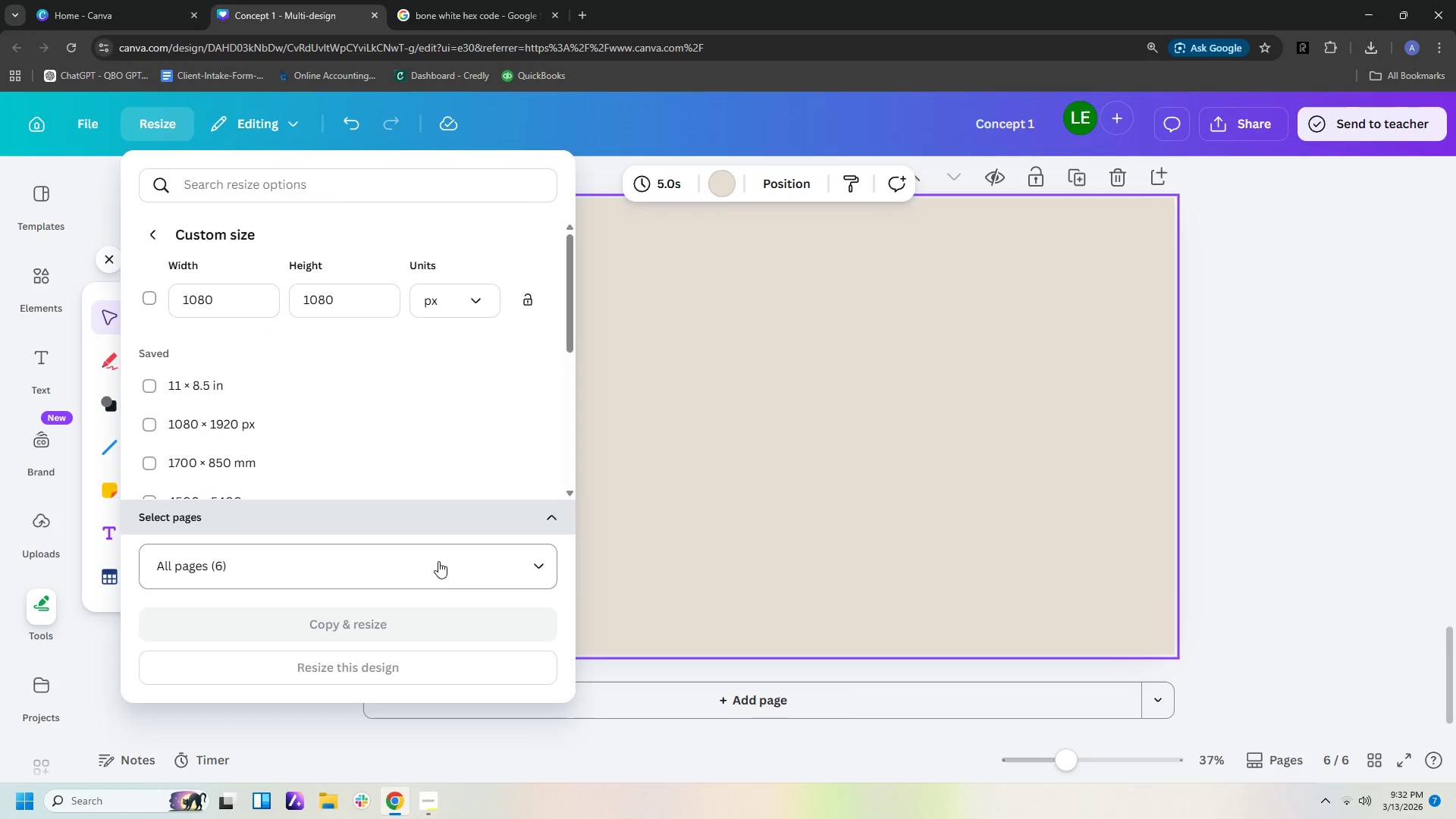 
left_click([472, 577])
 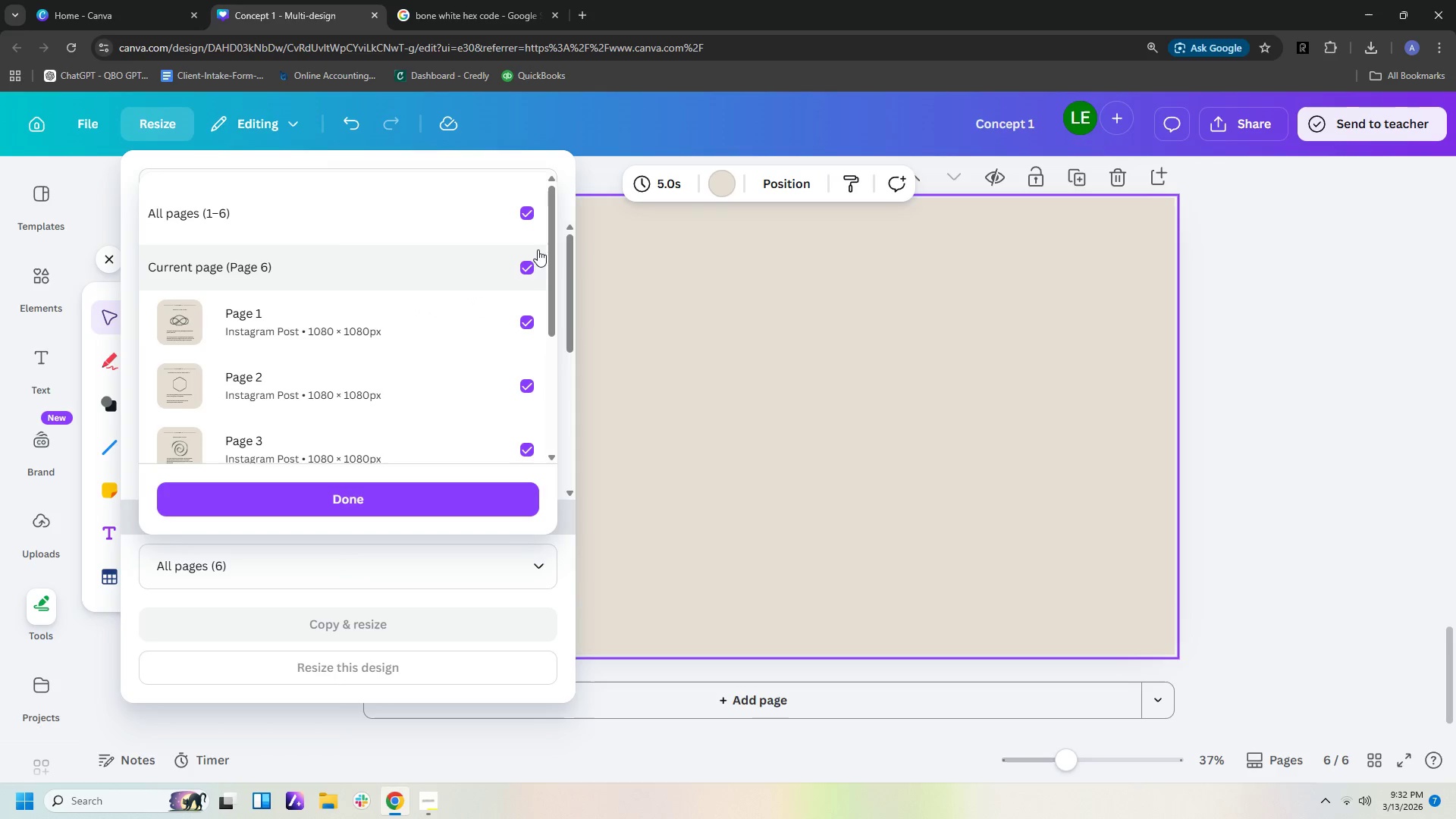 
left_click([522, 210])
 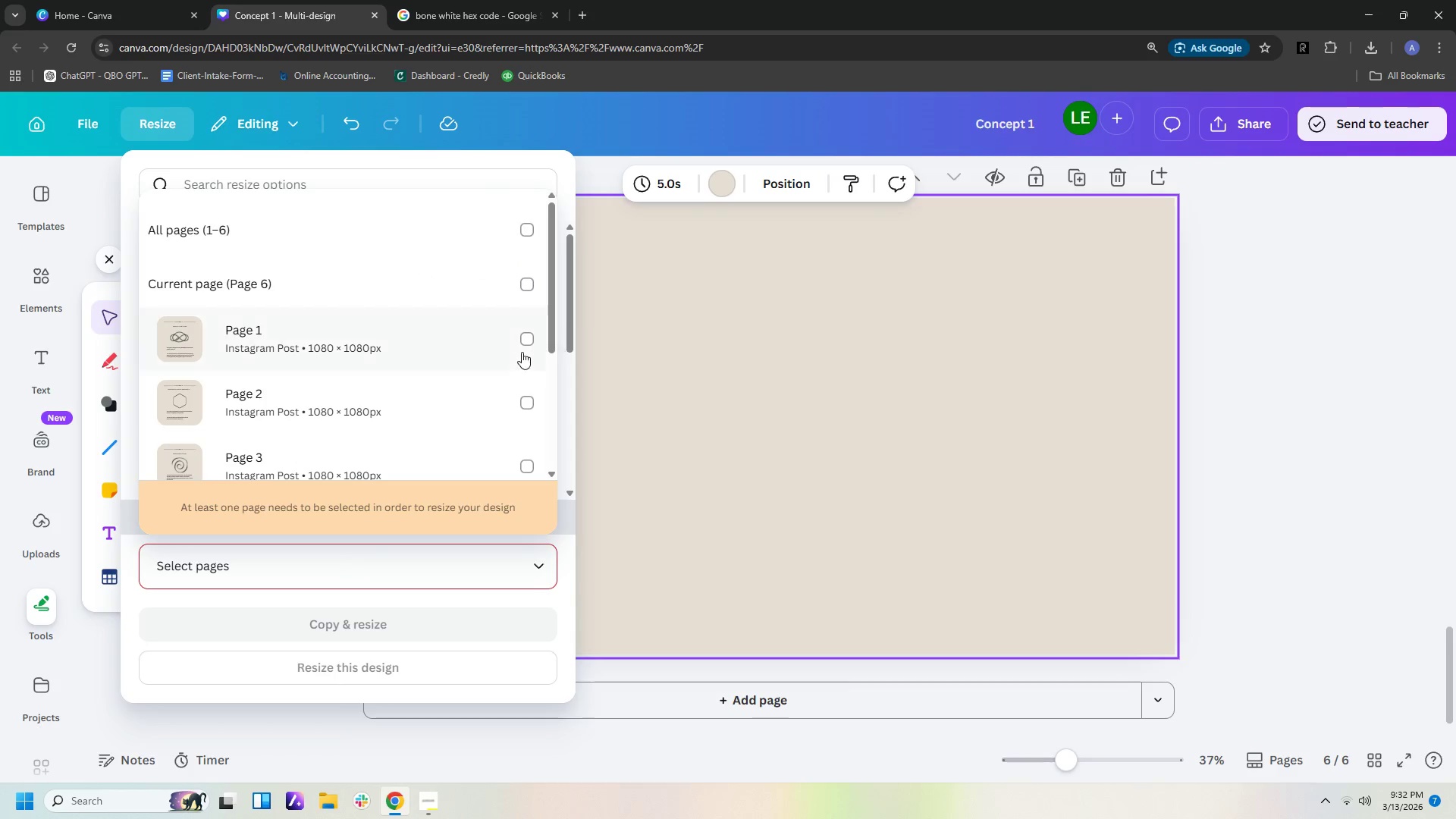 
scroll: coordinate [507, 370], scroll_direction: down, amount: 7.0
 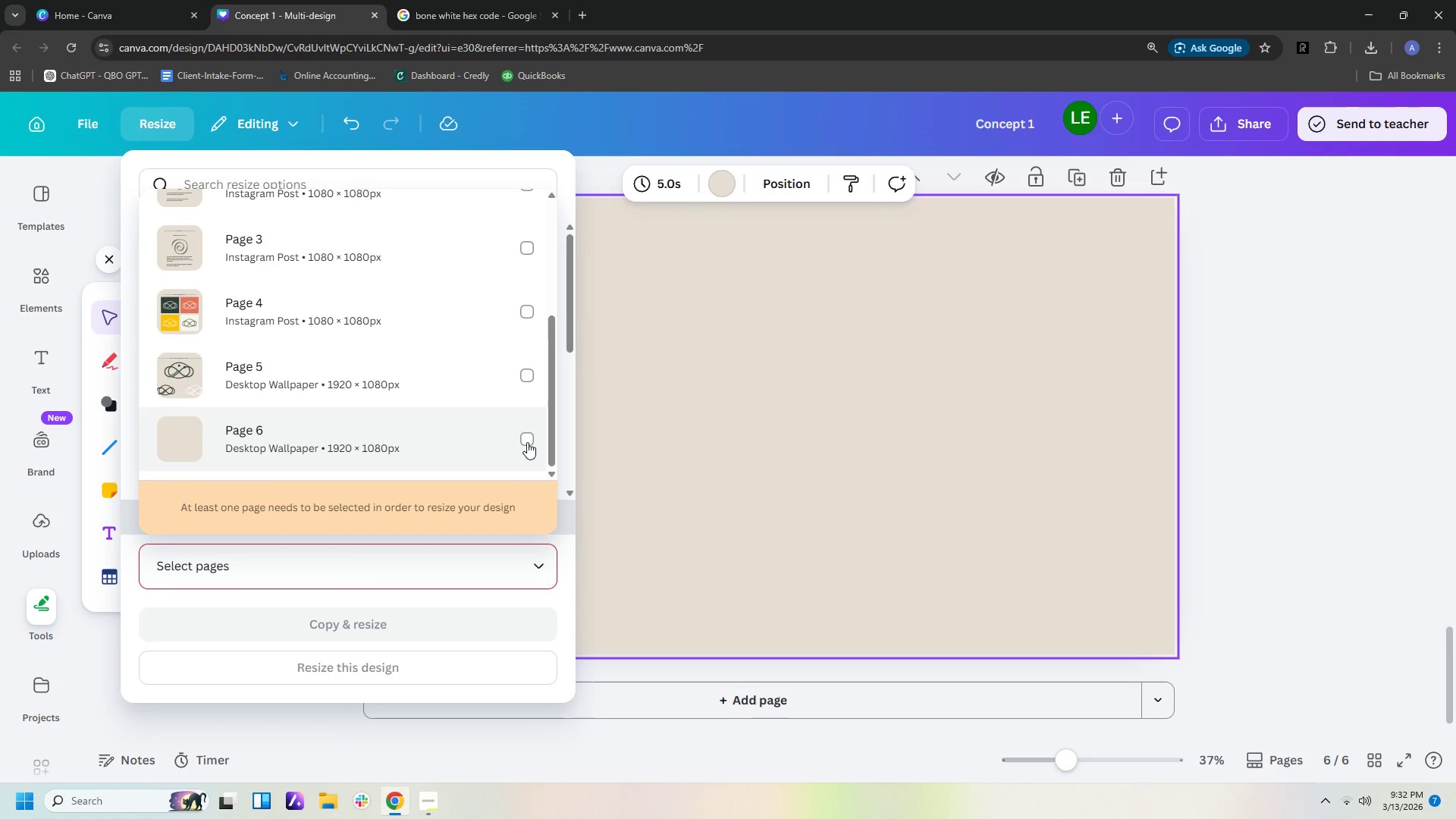 
left_click([527, 442])
 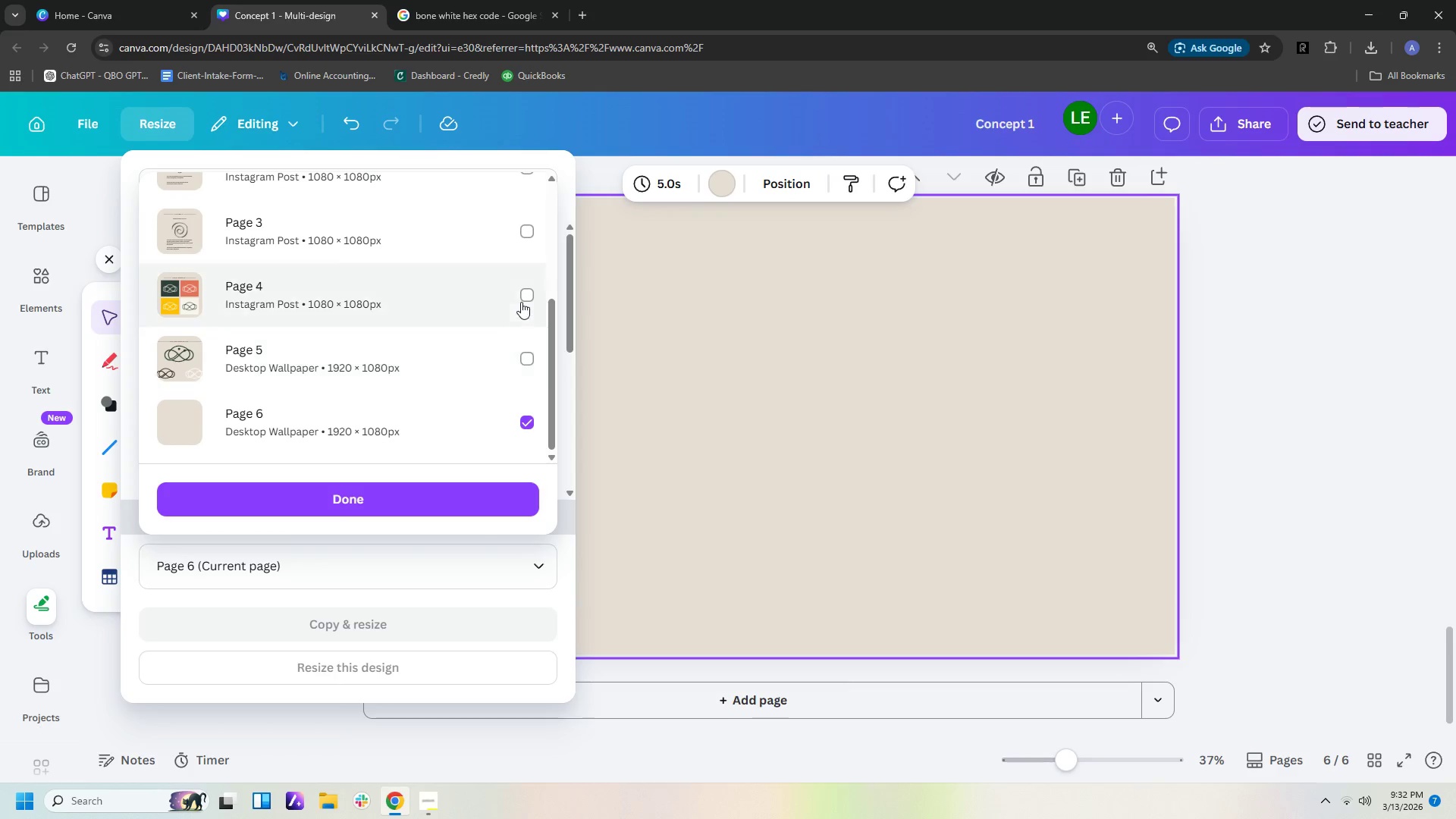 
left_click([521, 295])
 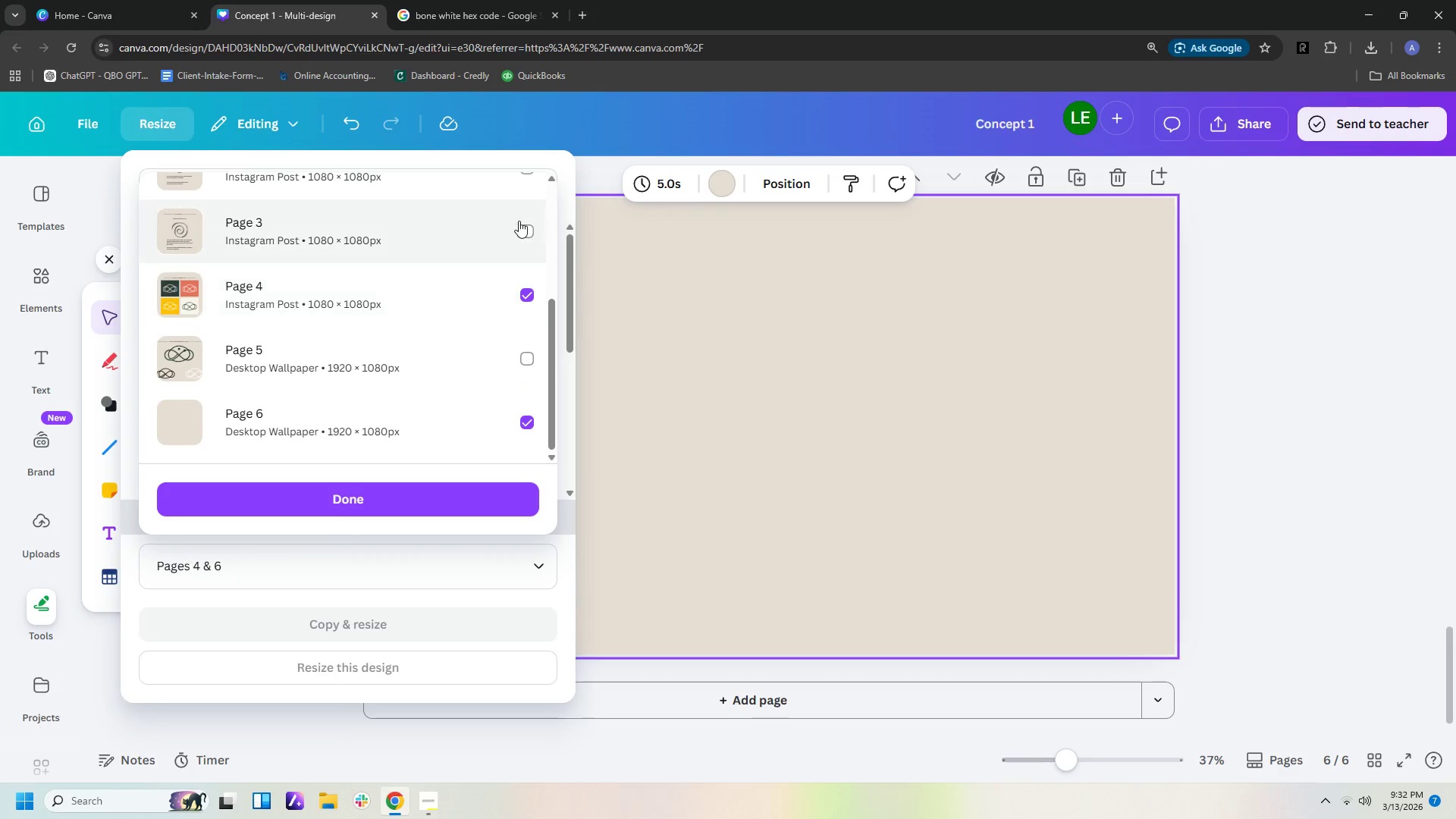 
scroll: coordinate [517, 216], scroll_direction: up, amount: 1.0
 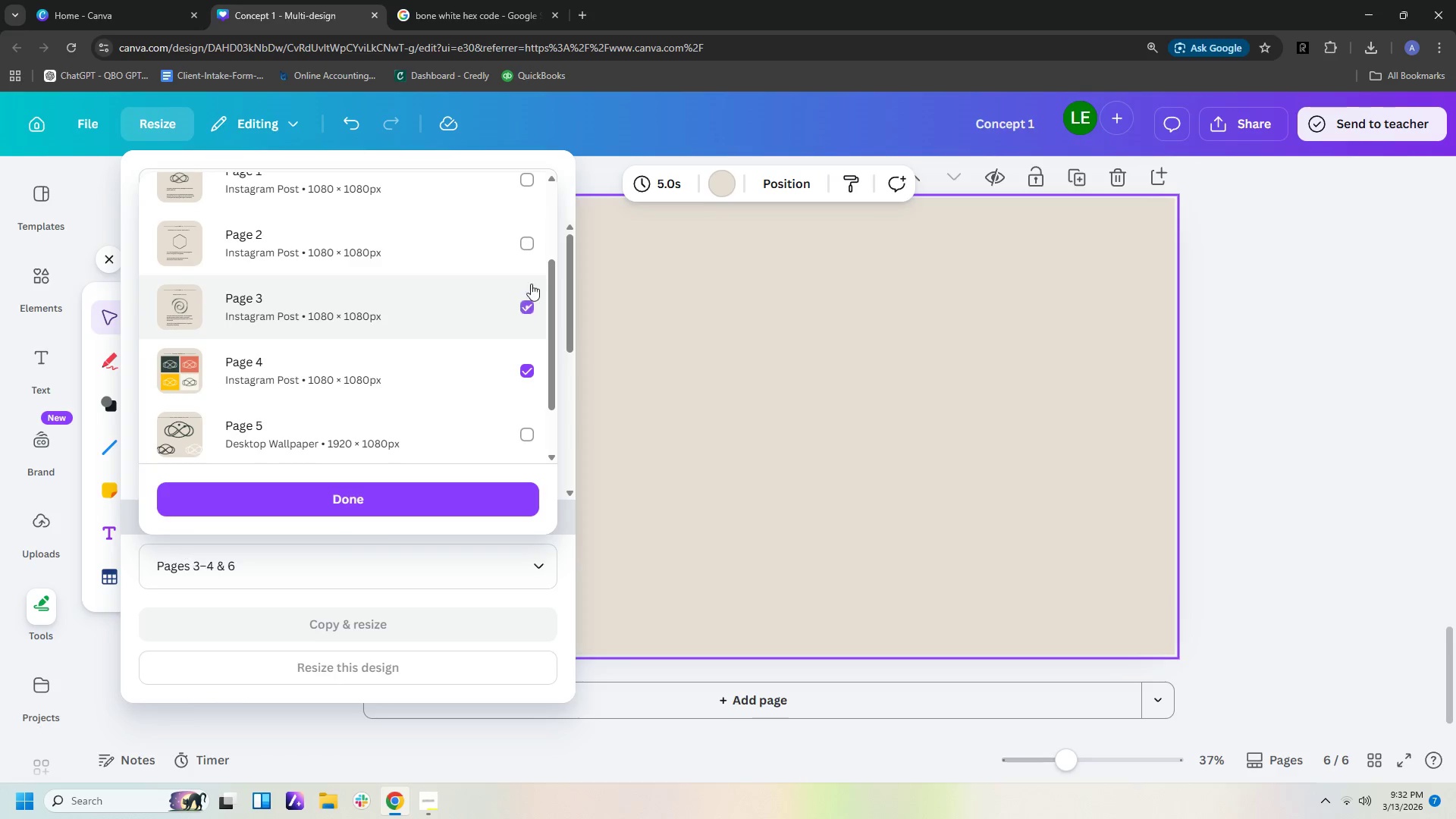 
double_click([532, 245])
 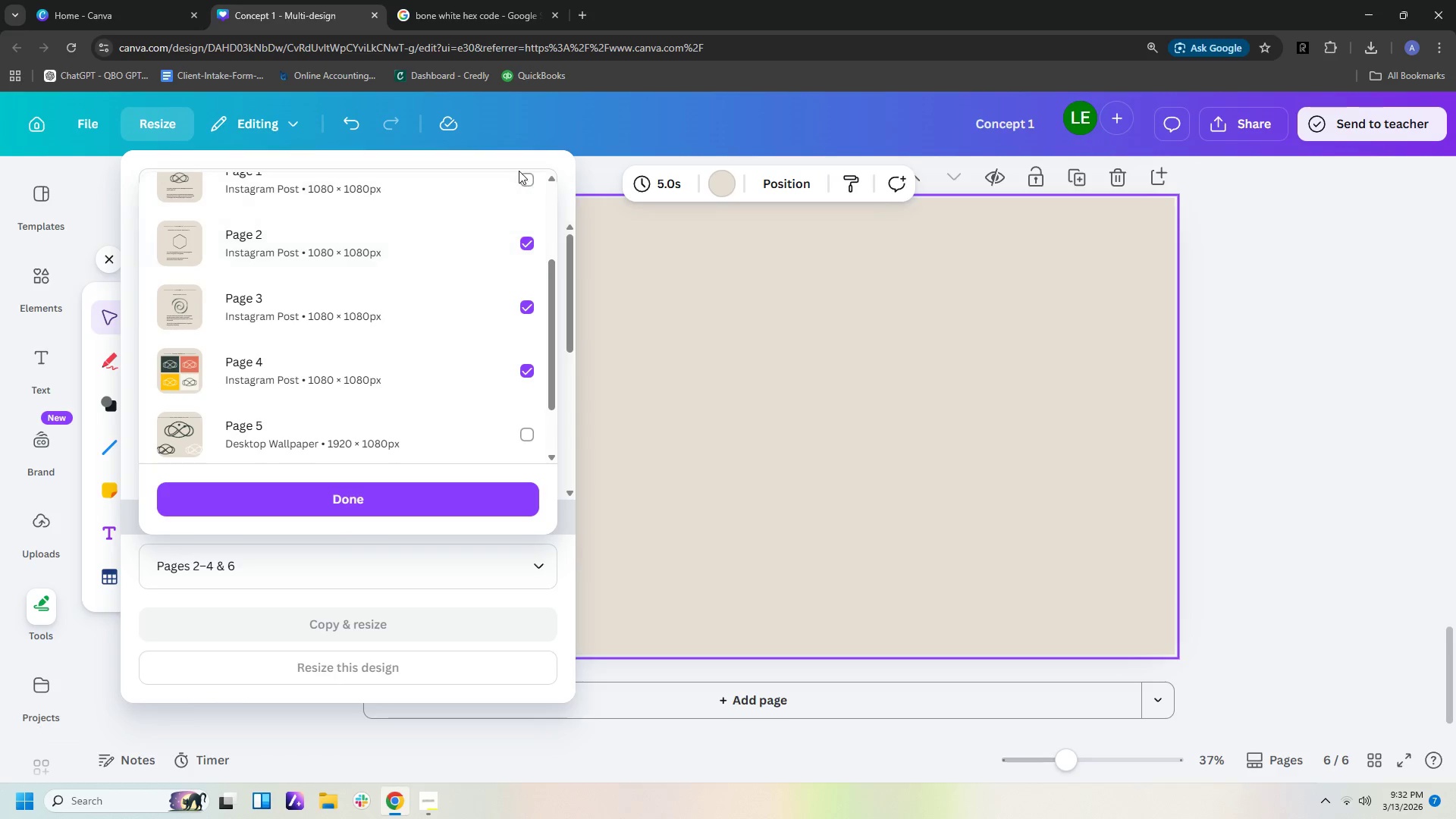 
triple_click([519, 171])
 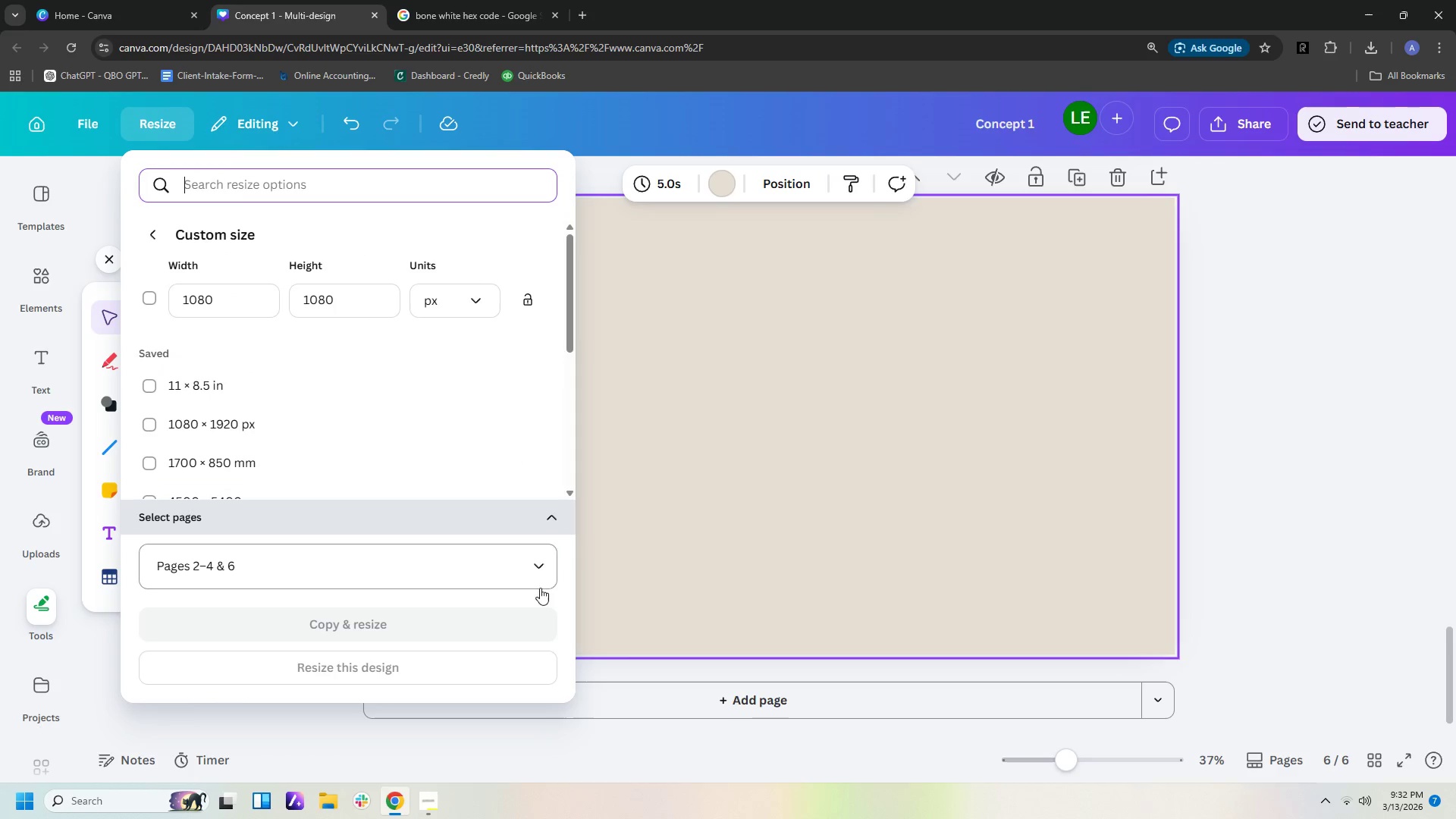 
scroll: coordinate [510, 384], scroll_direction: up, amount: 4.0
 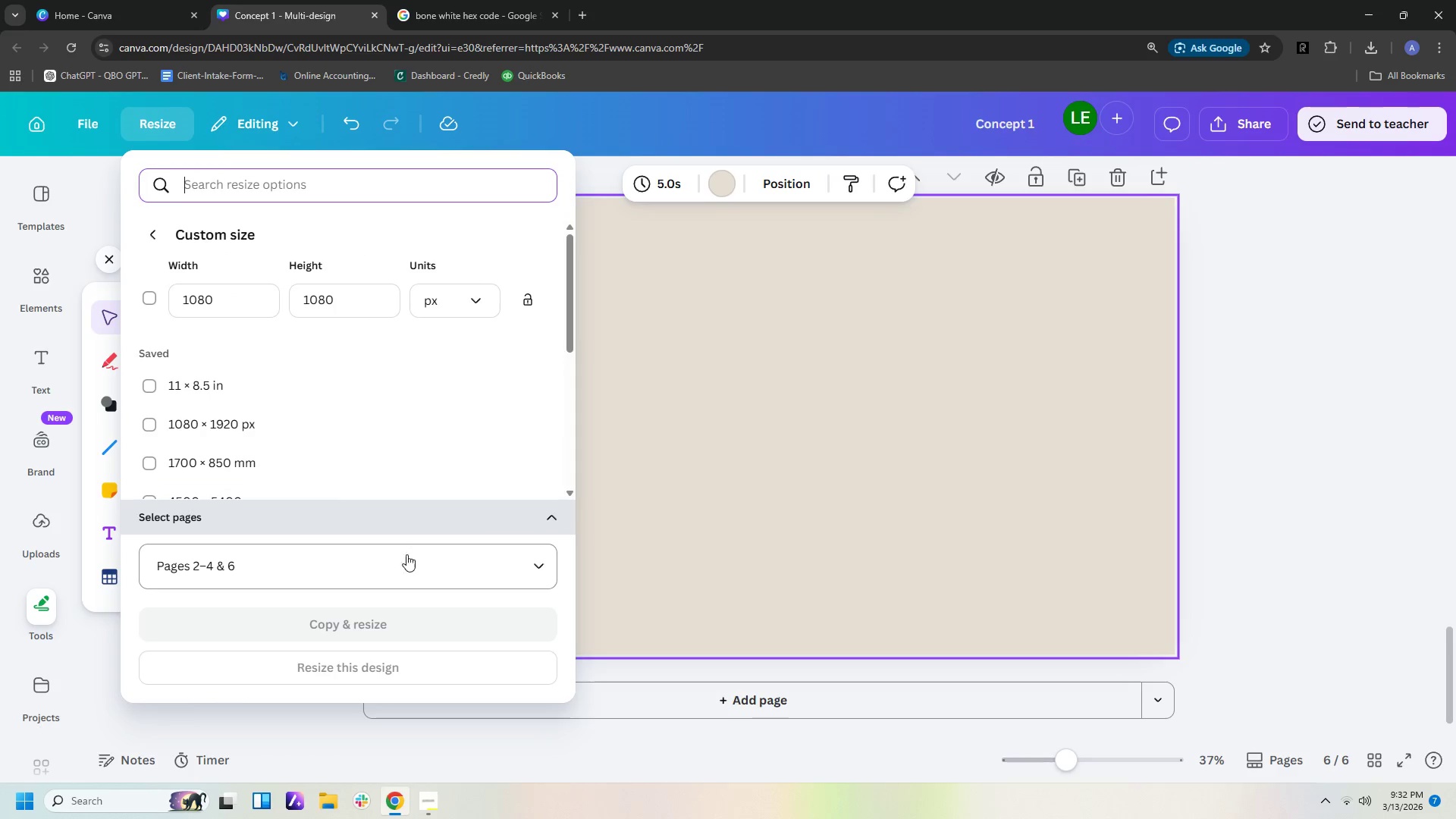 
left_click([406, 566])
 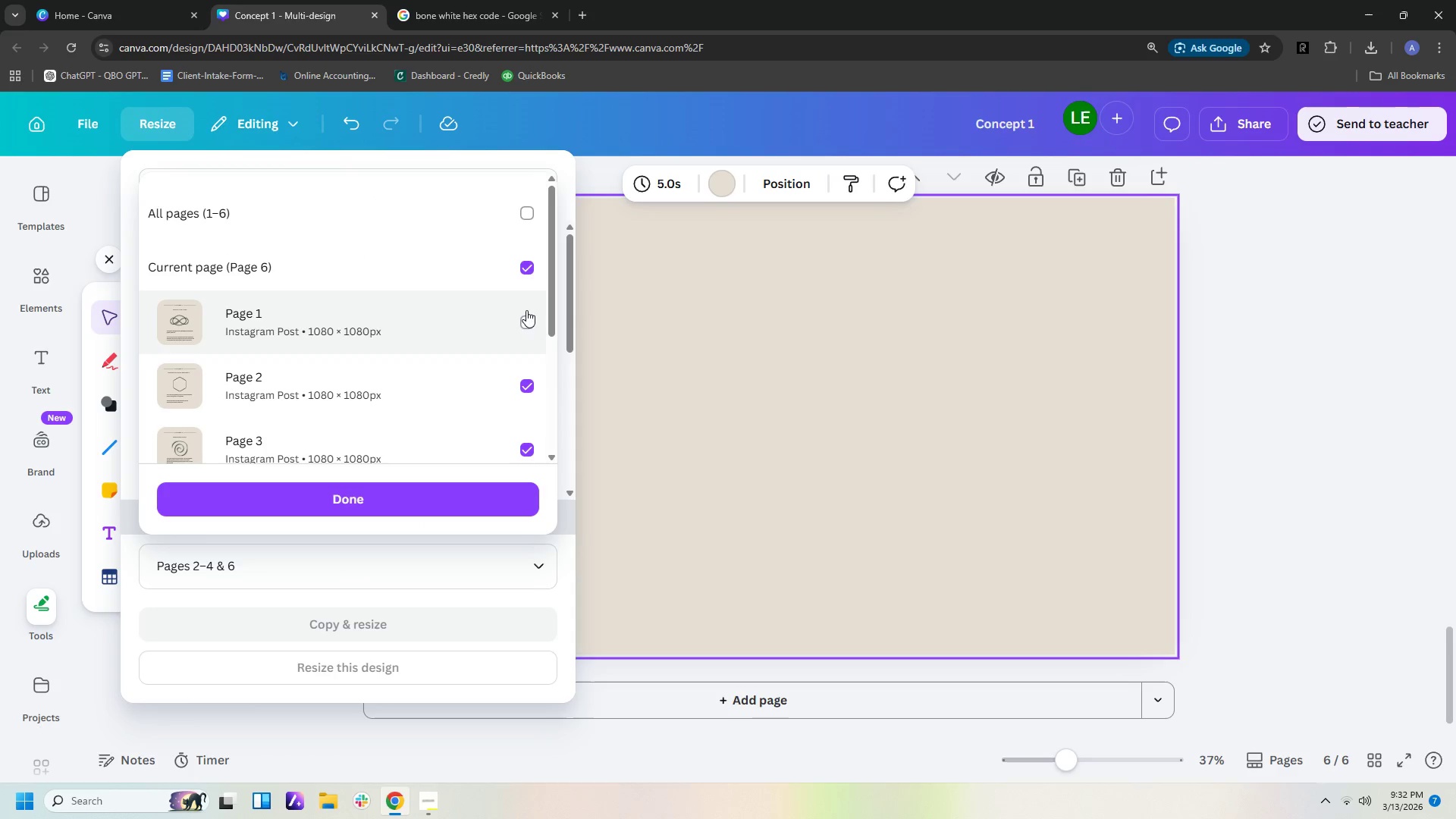 
left_click([526, 320])
 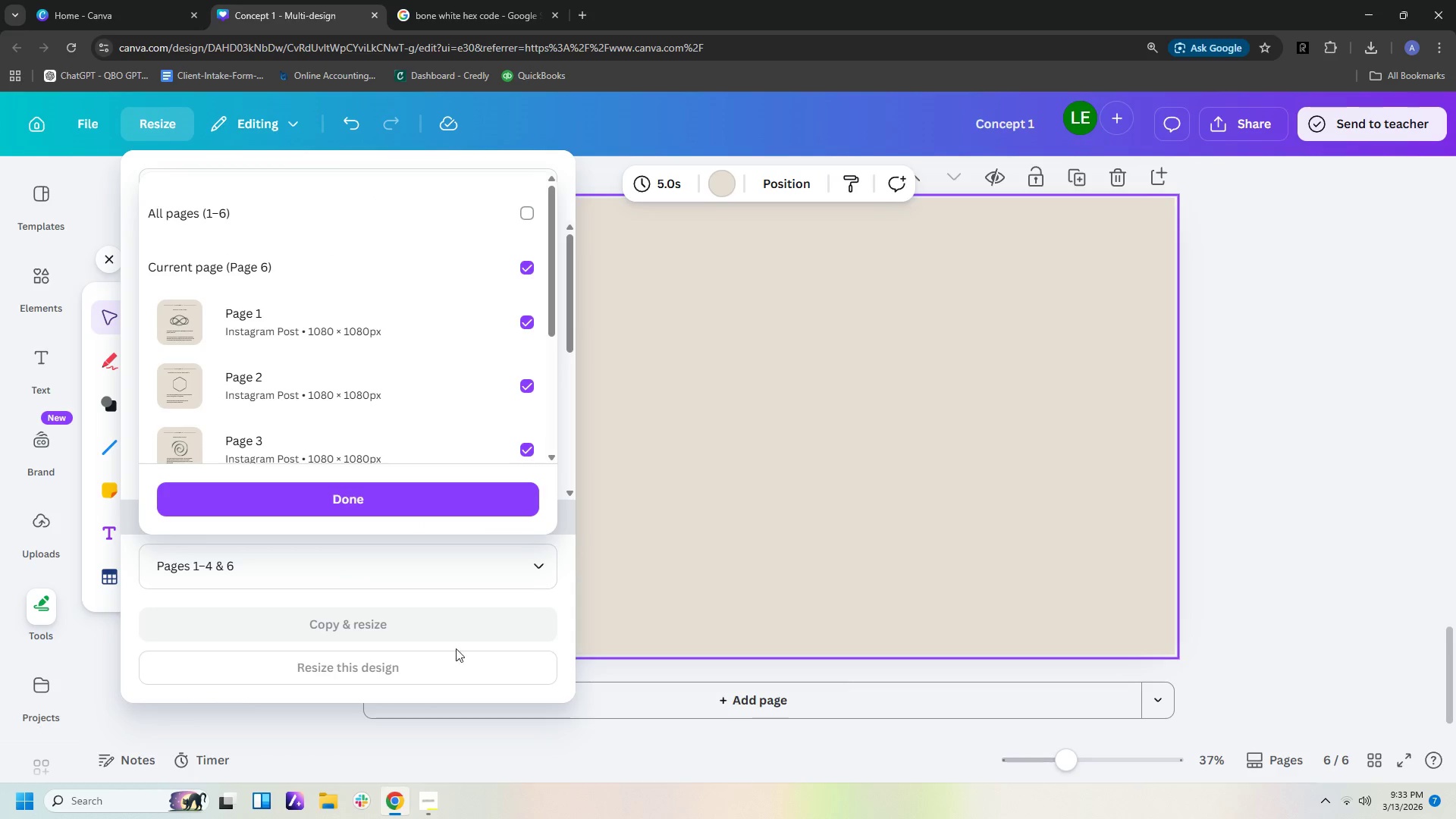 
left_click([483, 585])
 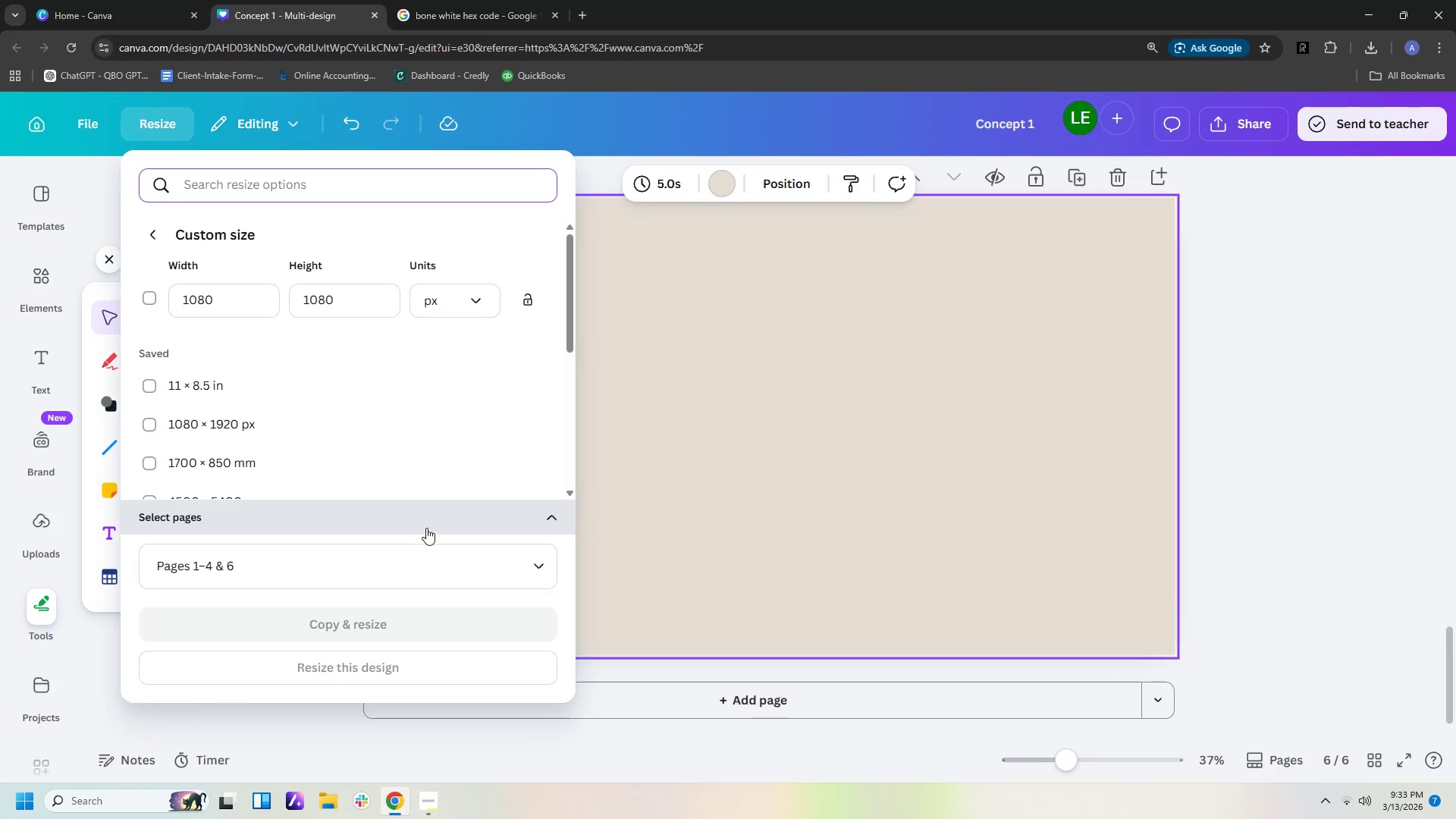 
left_click([408, 568])
 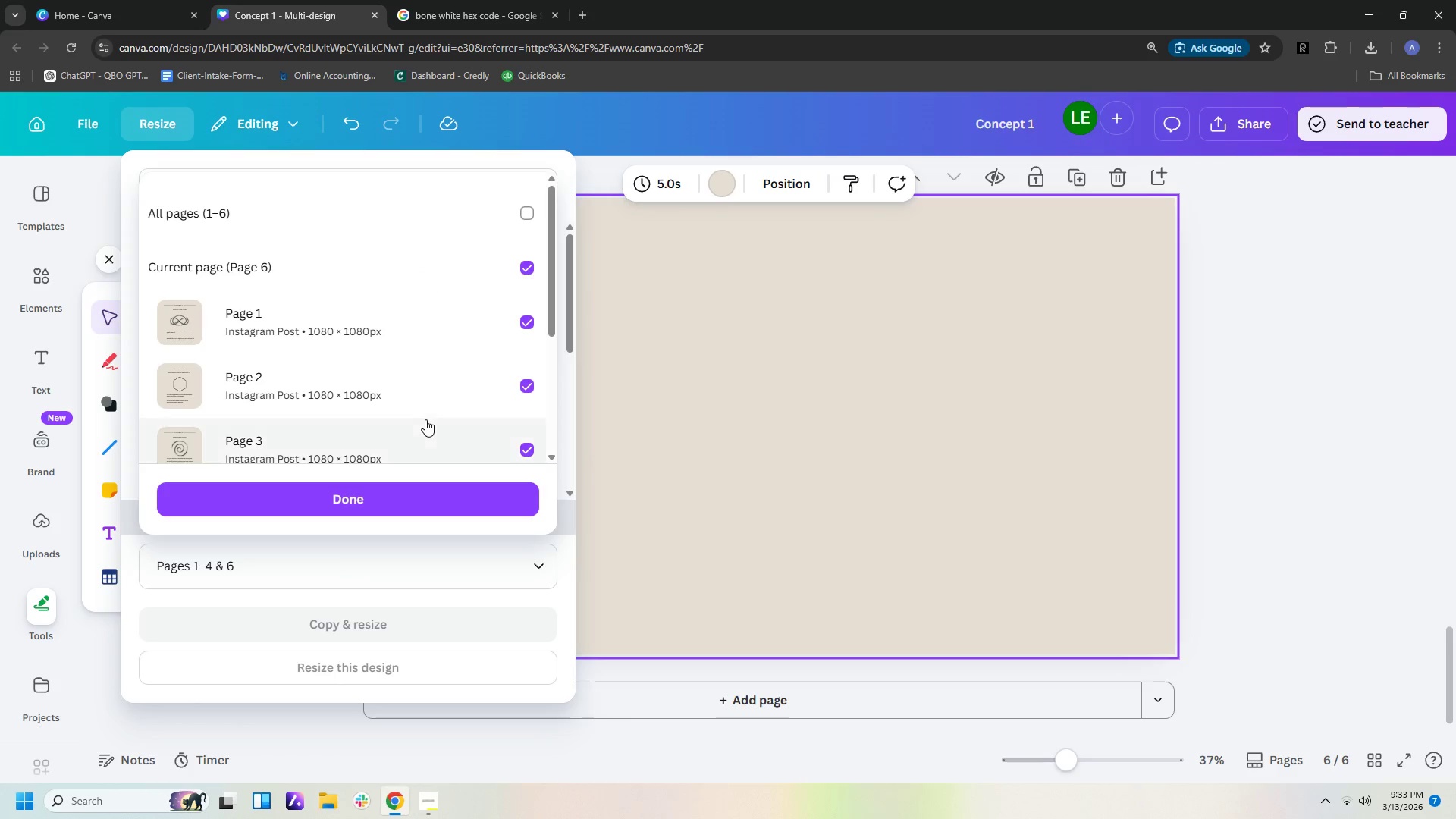 
scroll: coordinate [435, 425], scroll_direction: down, amount: 4.0
 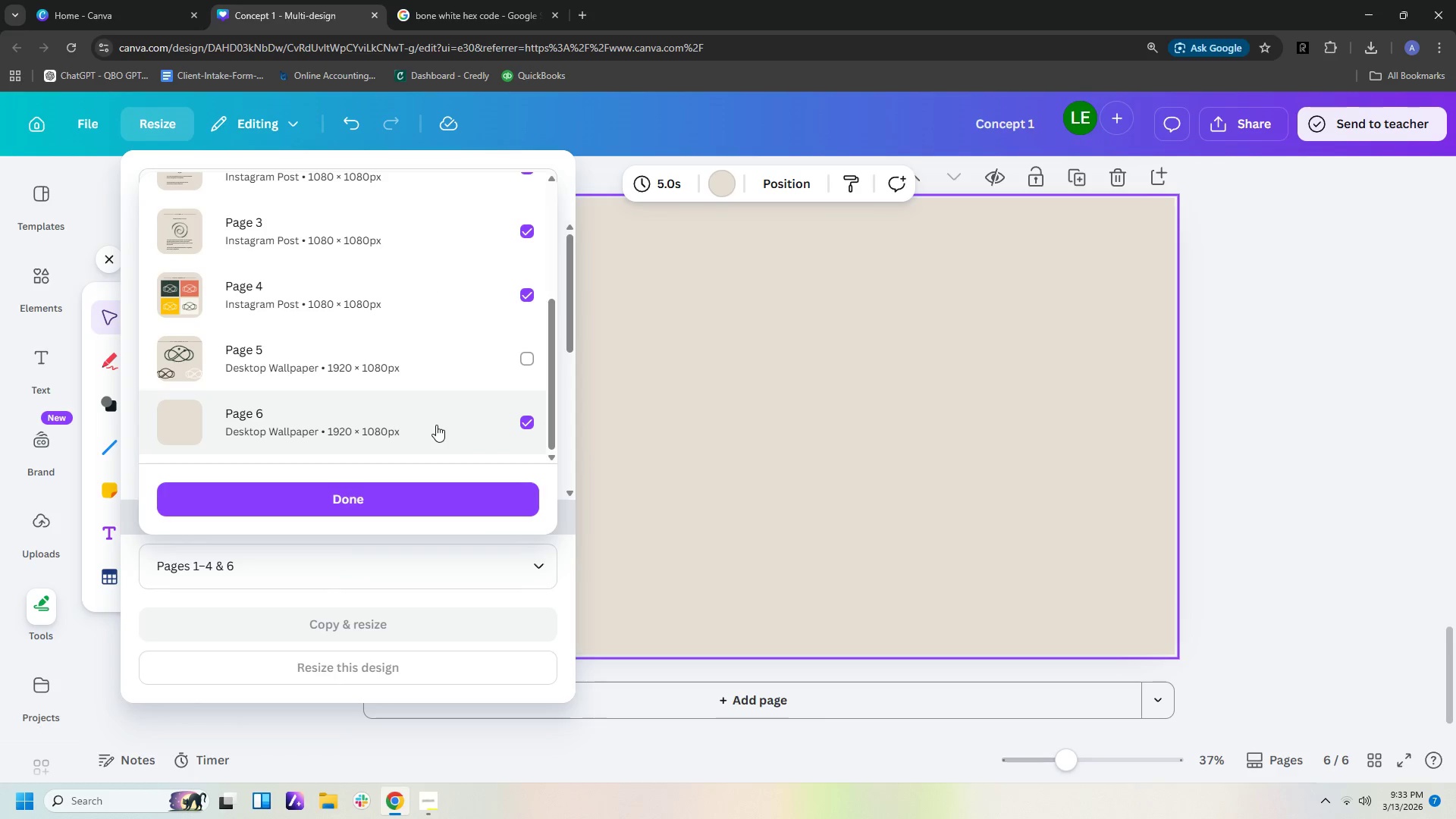 
left_click([419, 500])
 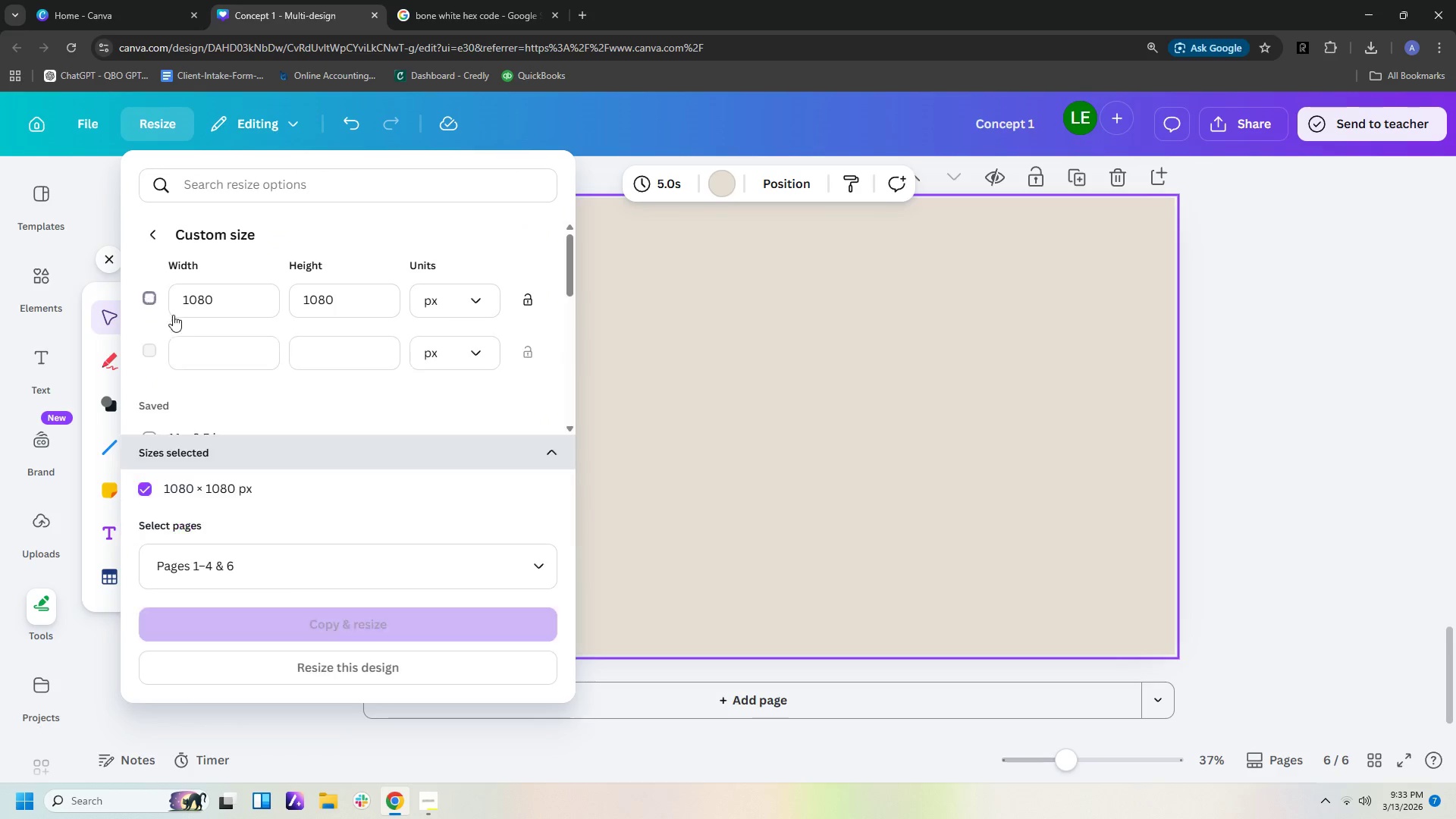 
scroll: coordinate [436, 472], scroll_direction: down, amount: 3.0
 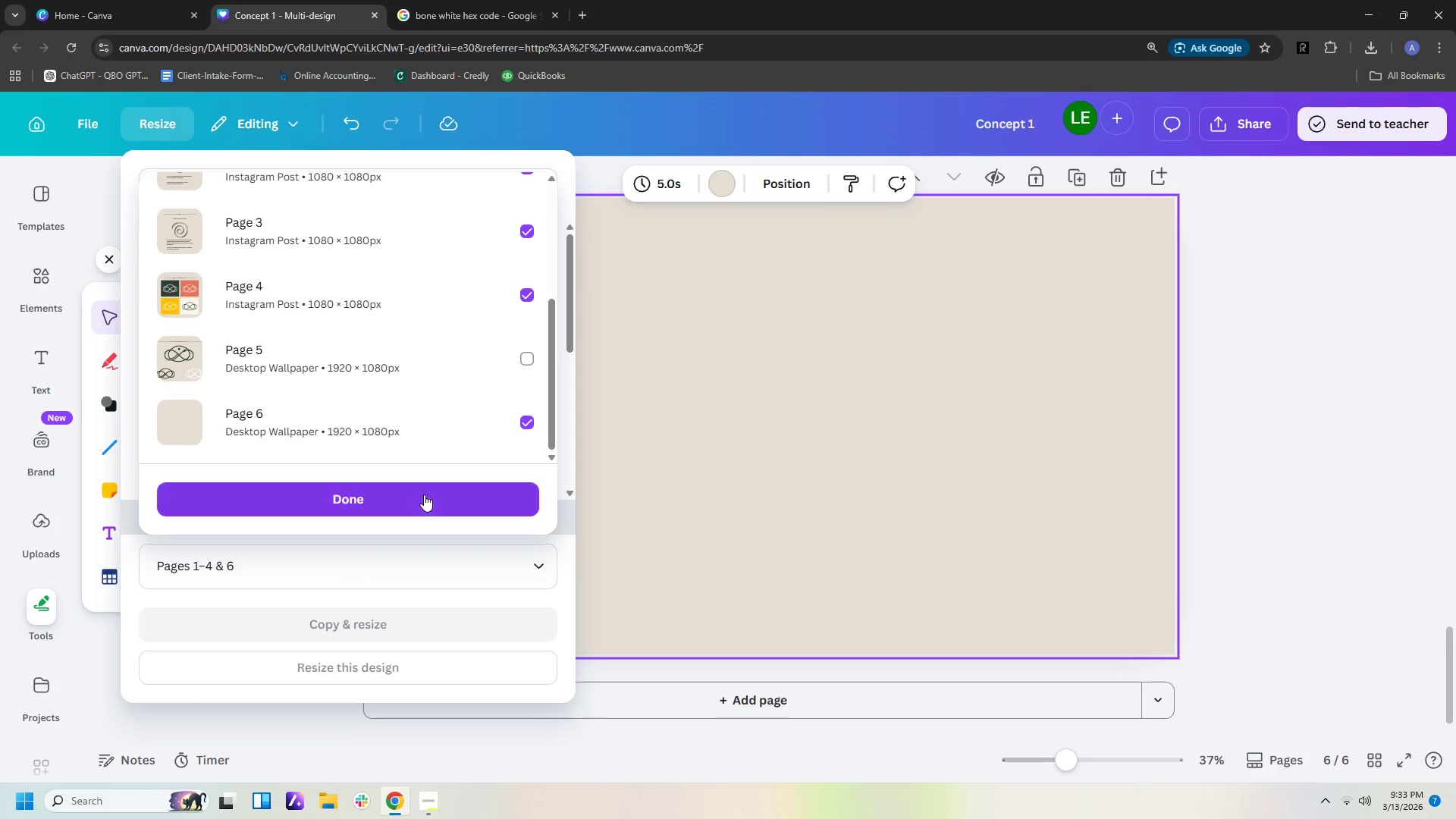 
left_click([394, 672])
 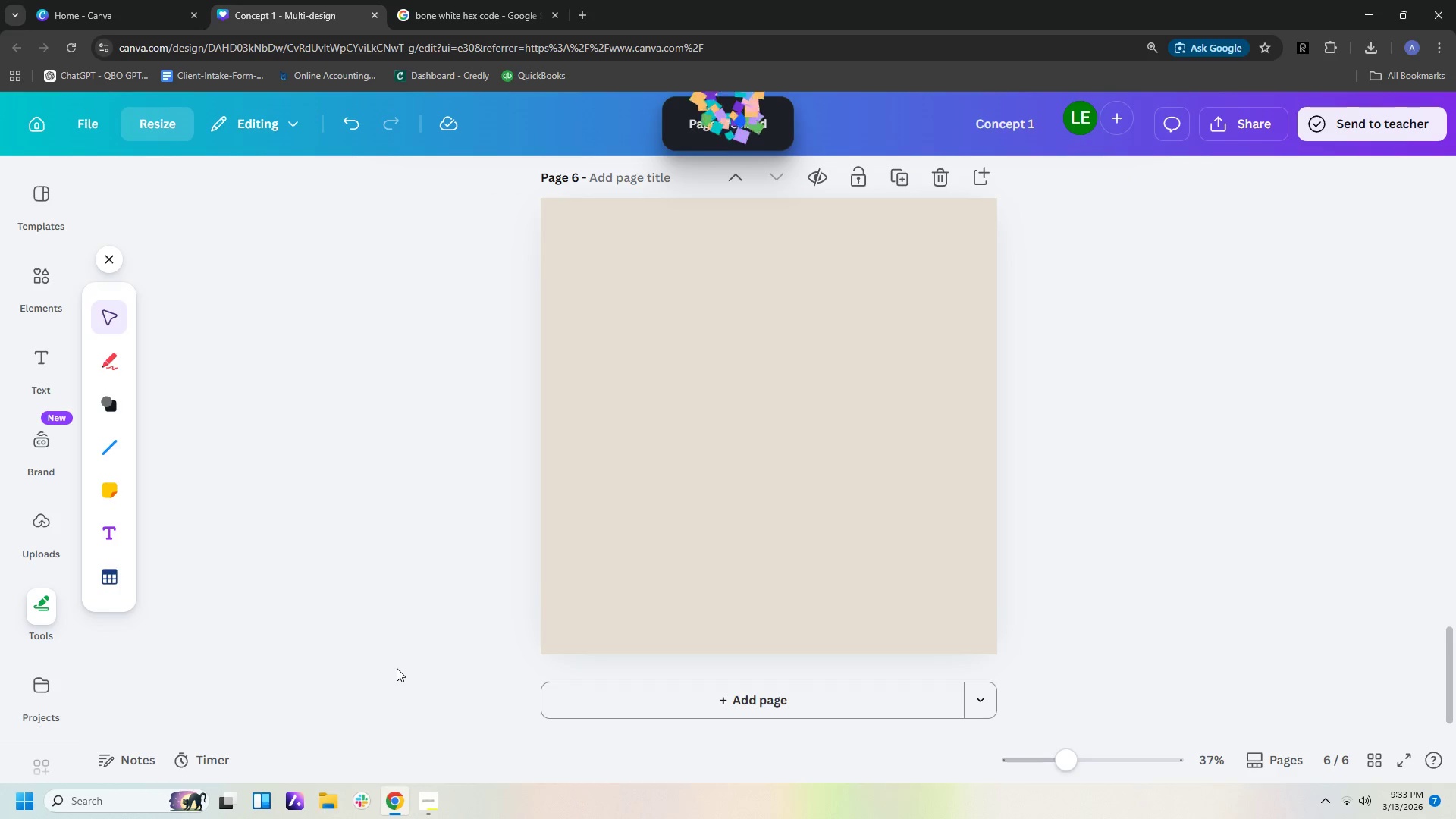 
wait(5.24)
 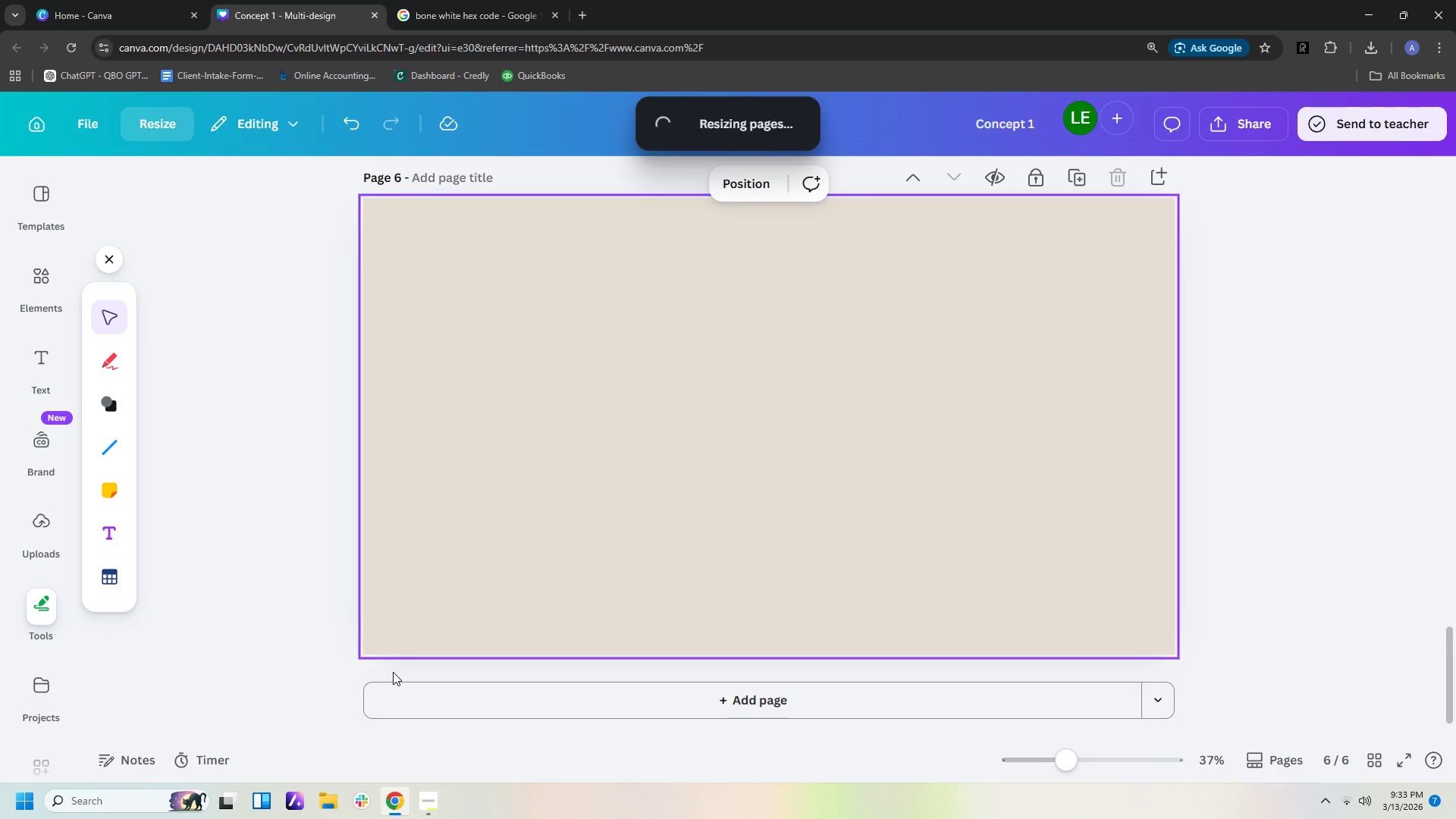 
scroll: coordinate [1083, 475], scroll_direction: up, amount: 6.0
 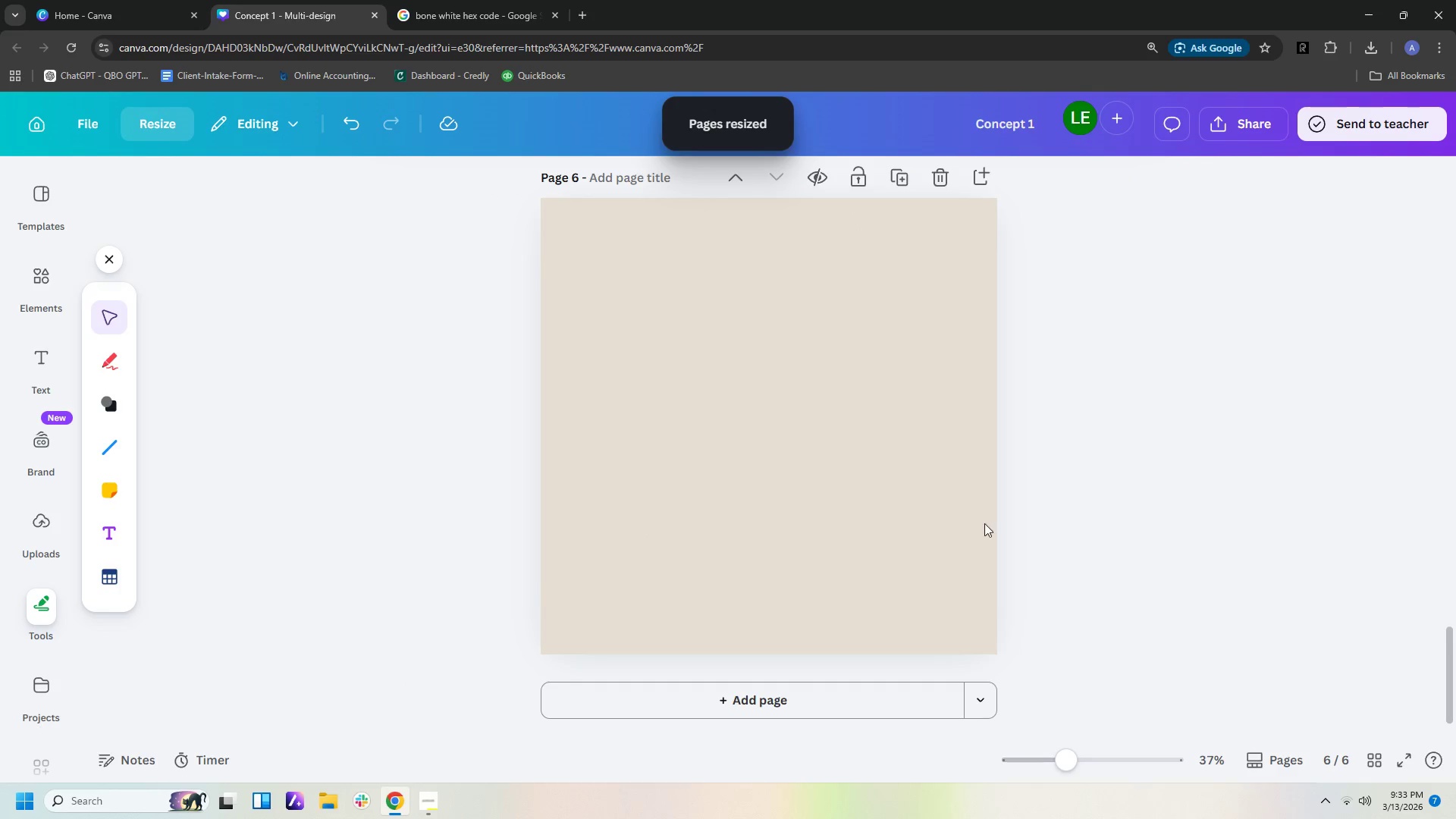 
left_click([966, 523])
 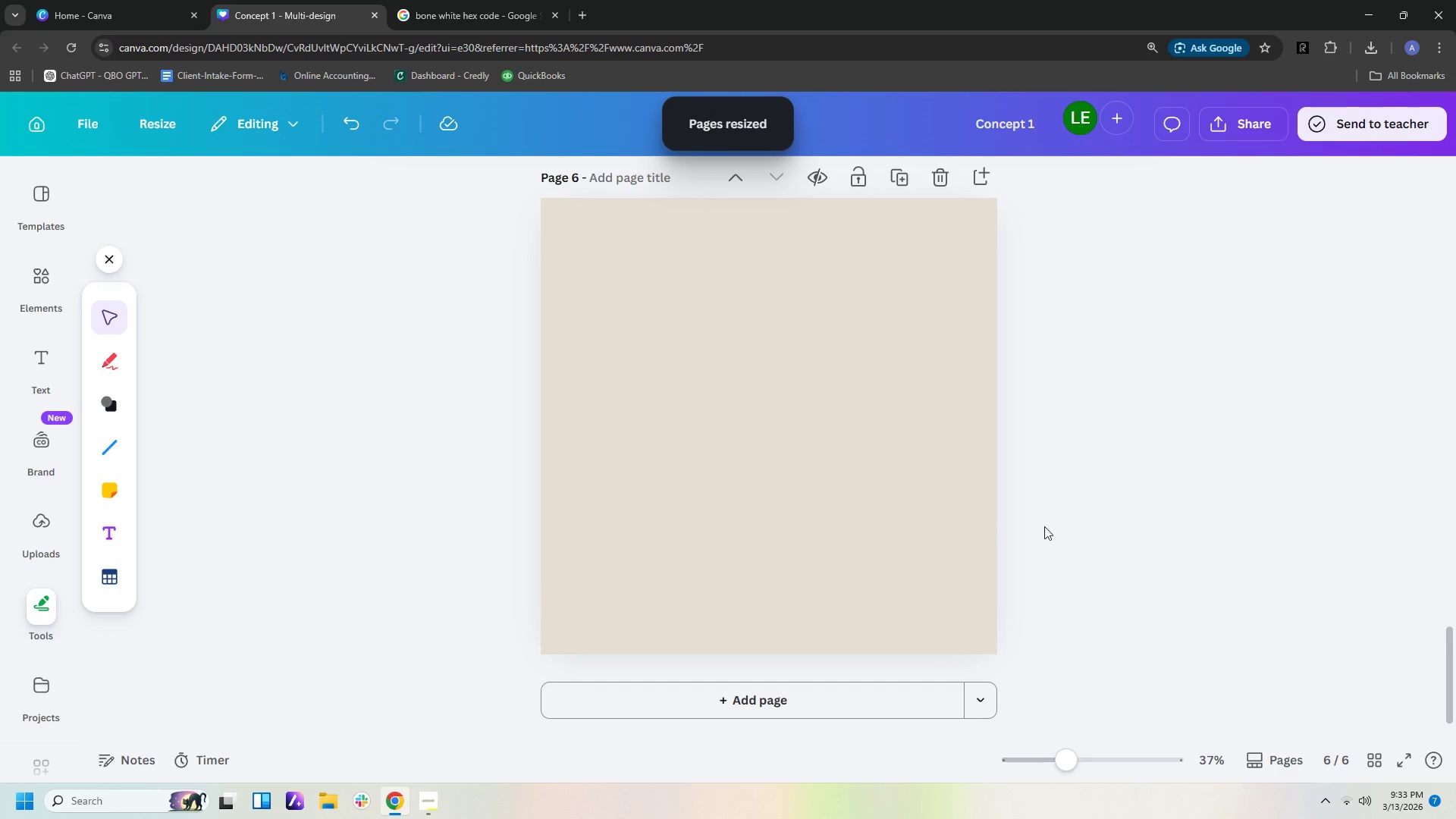 
scroll: coordinate [1060, 521], scroll_direction: up, amount: 6.0
 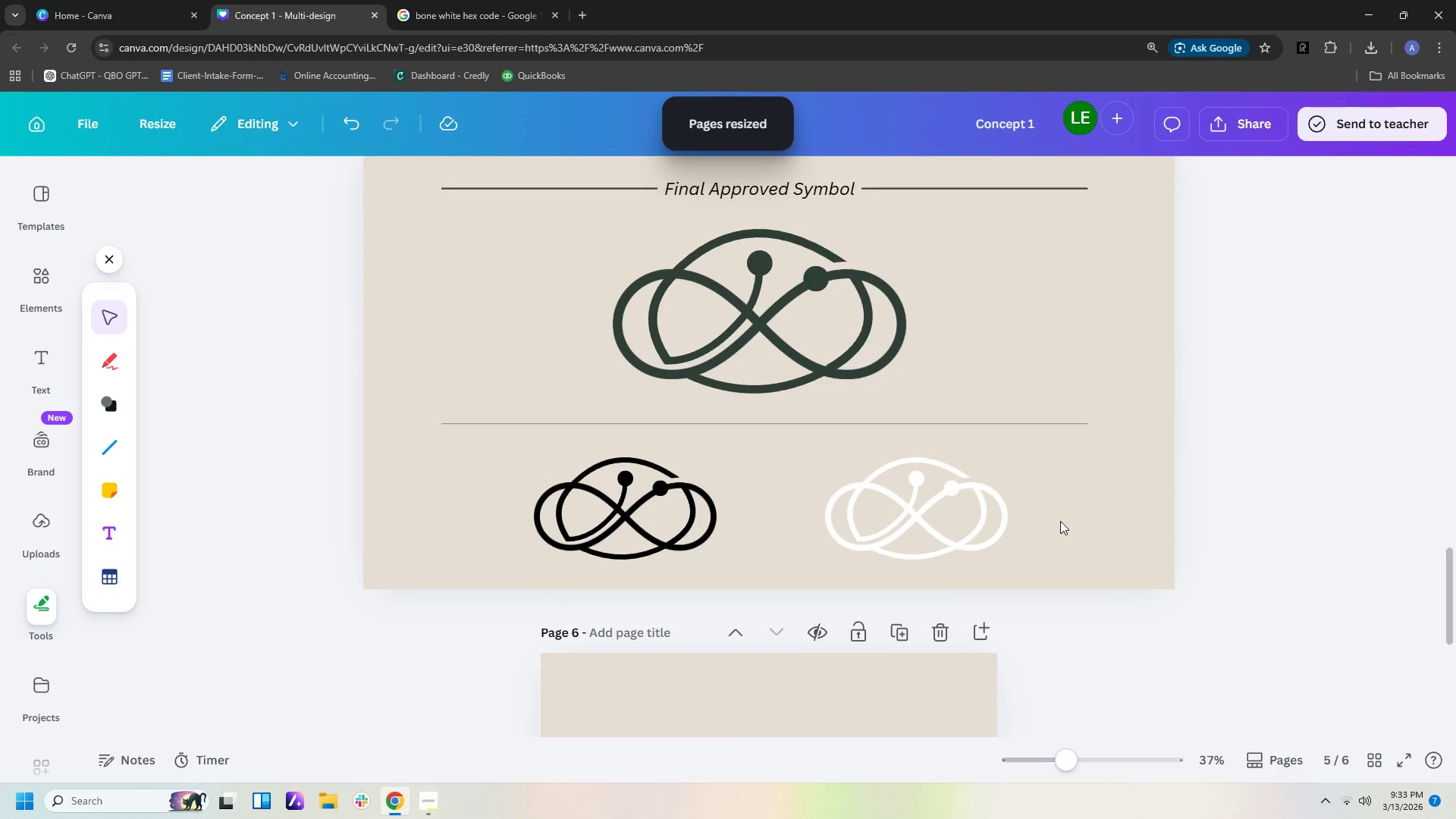 
scroll: coordinate [974, 549], scroll_direction: down, amount: 8.0
 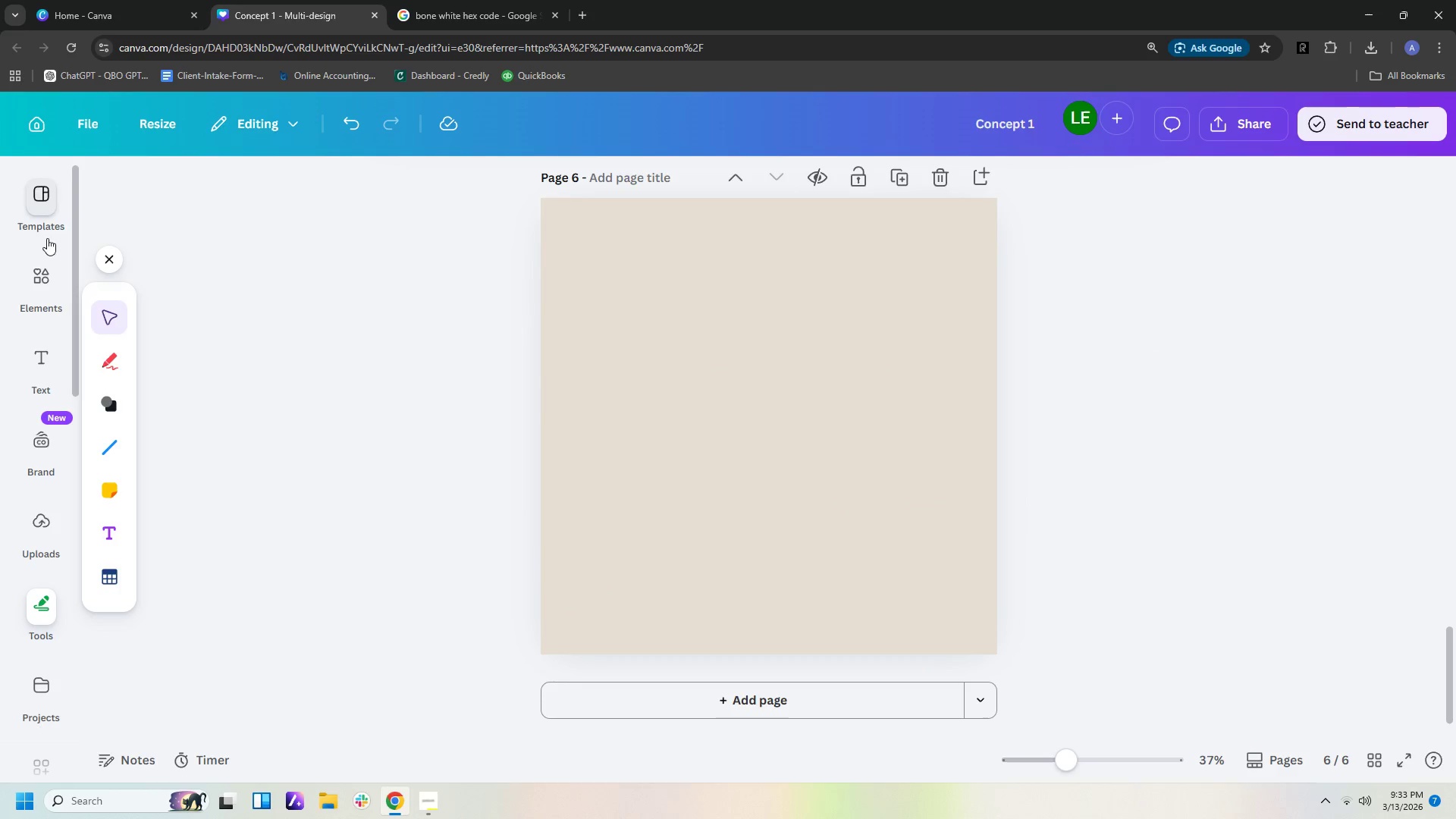 
left_click([44, 275])
 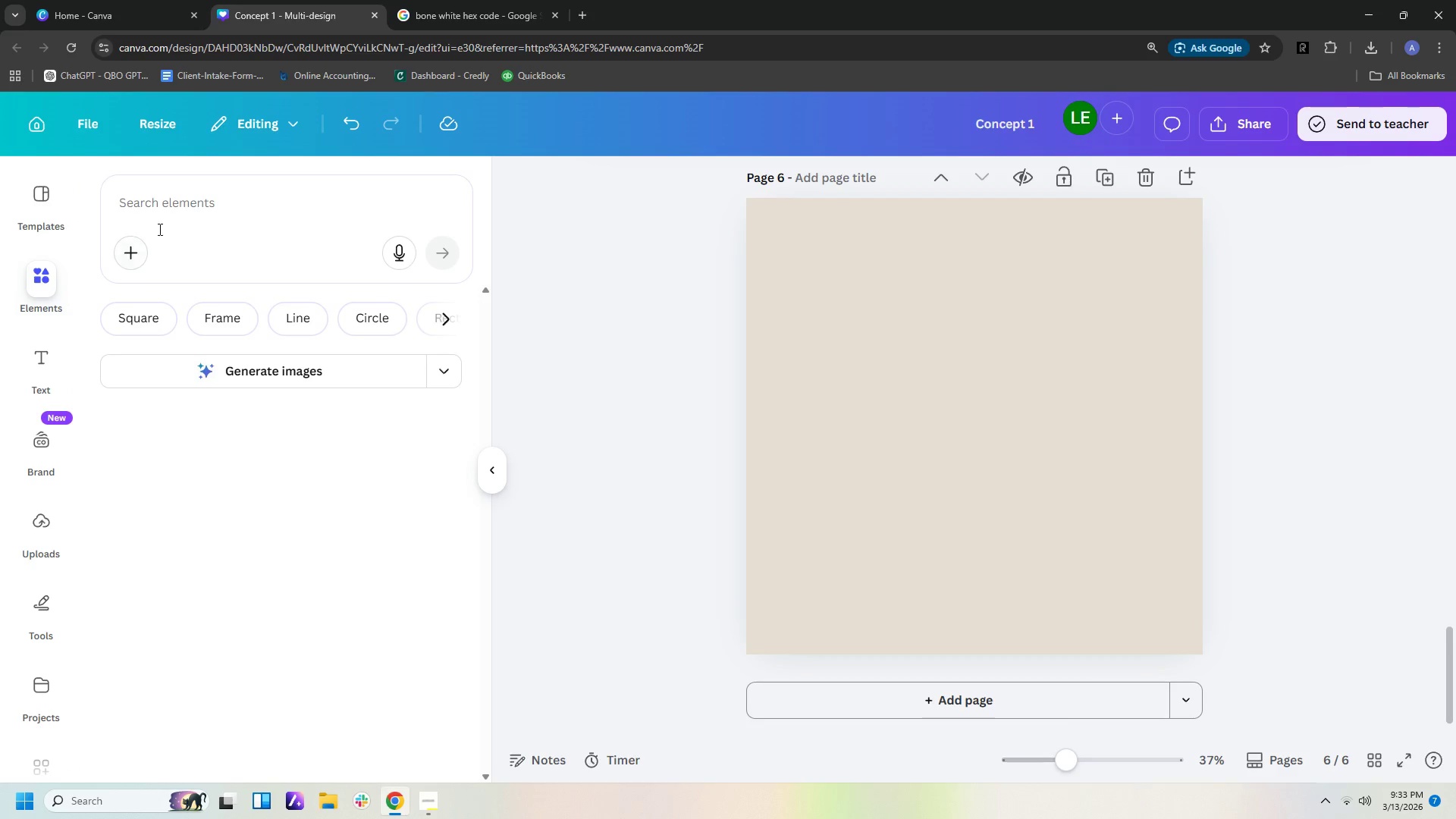 
left_click([185, 212])
 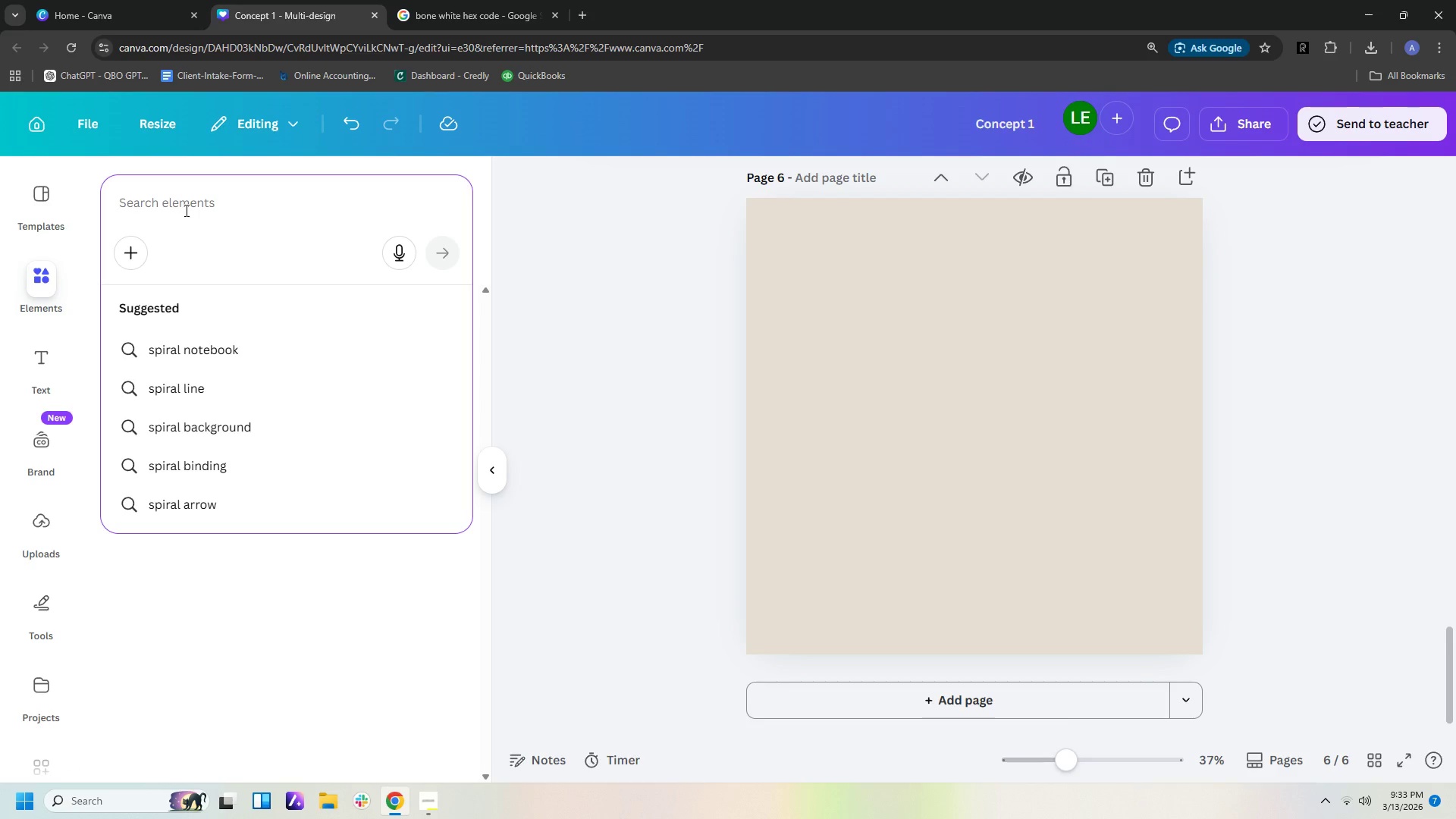 
wait(18.25)
 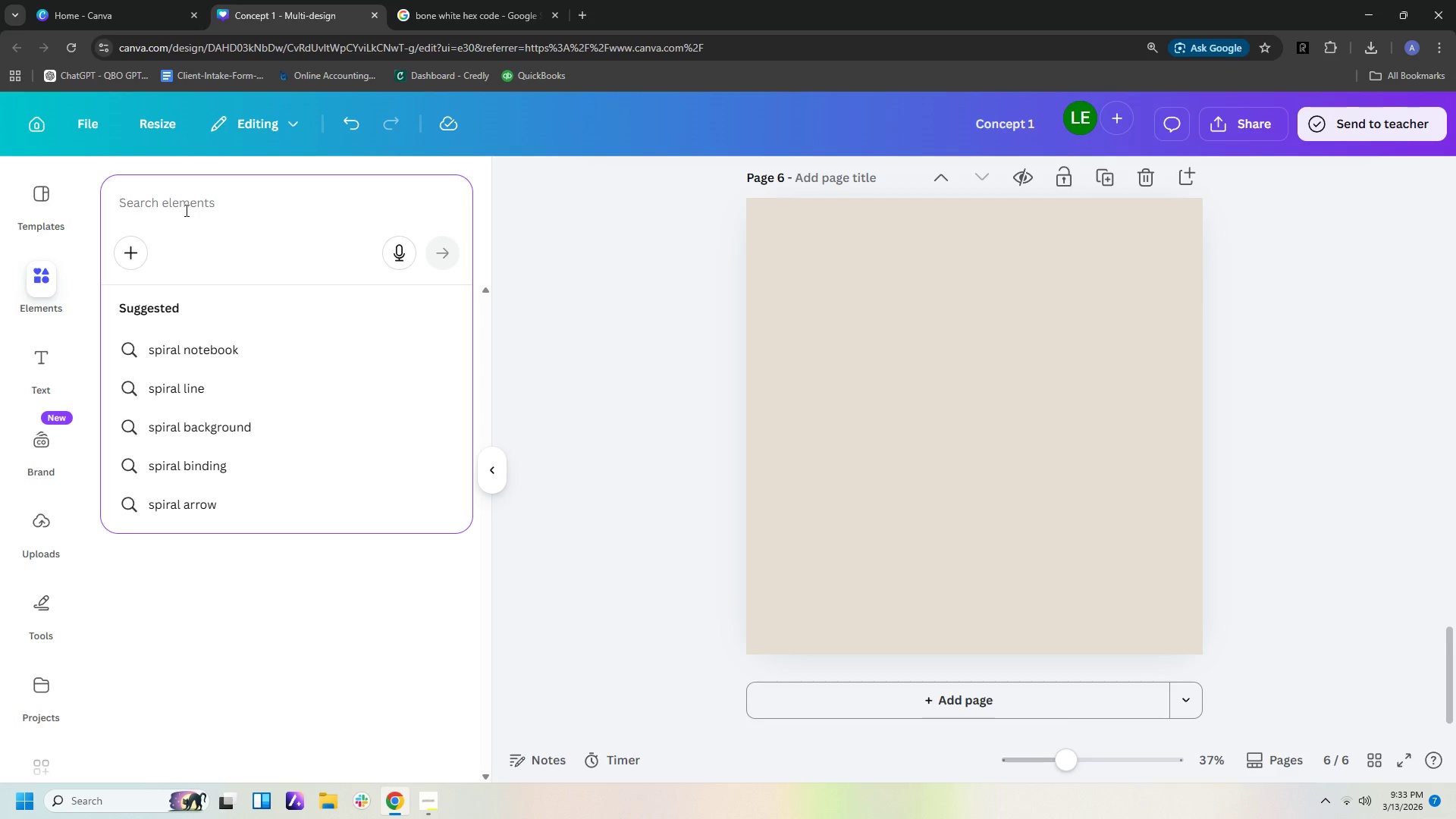 
left_click([149, 207])
 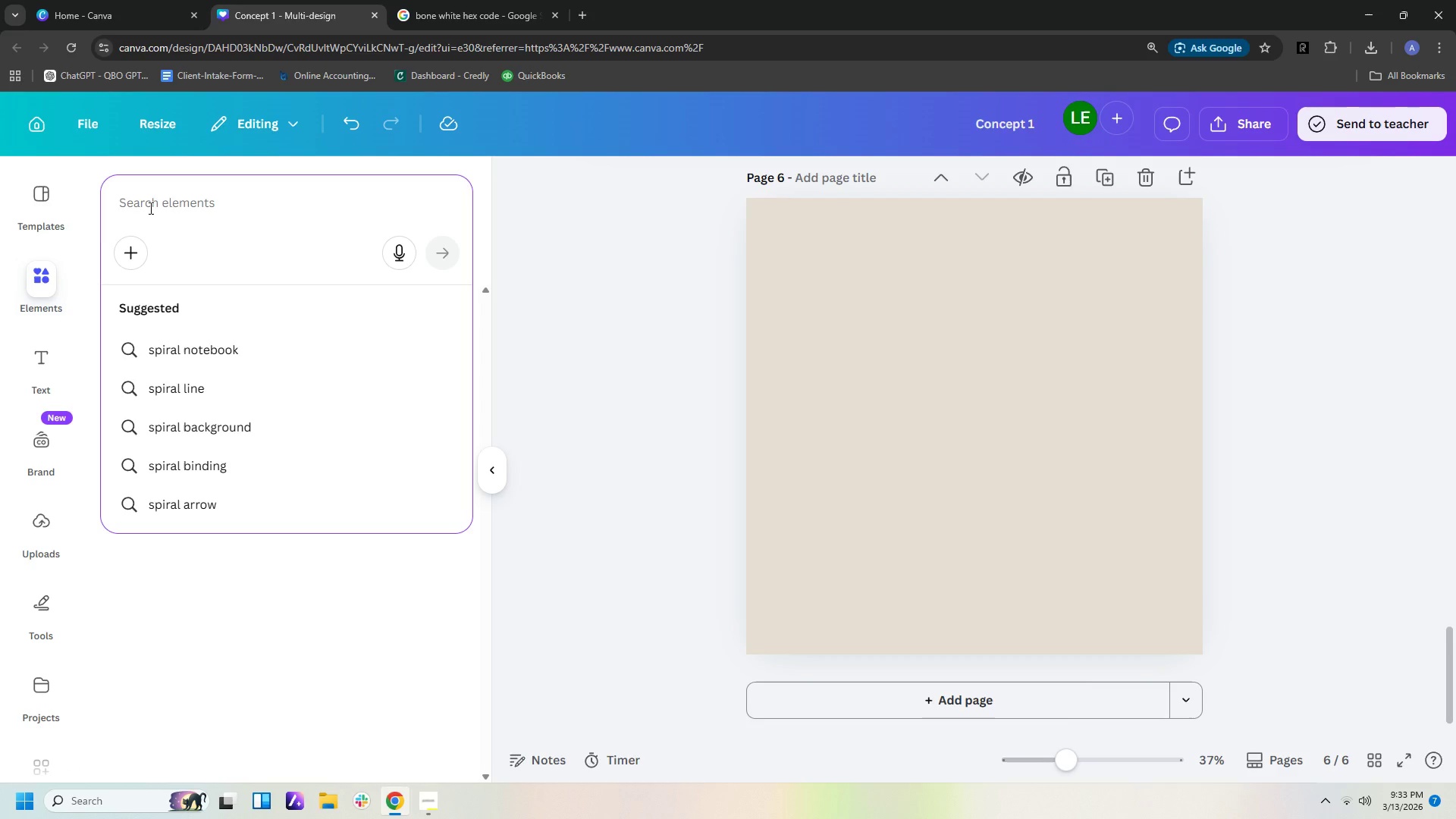 
type(apo)
 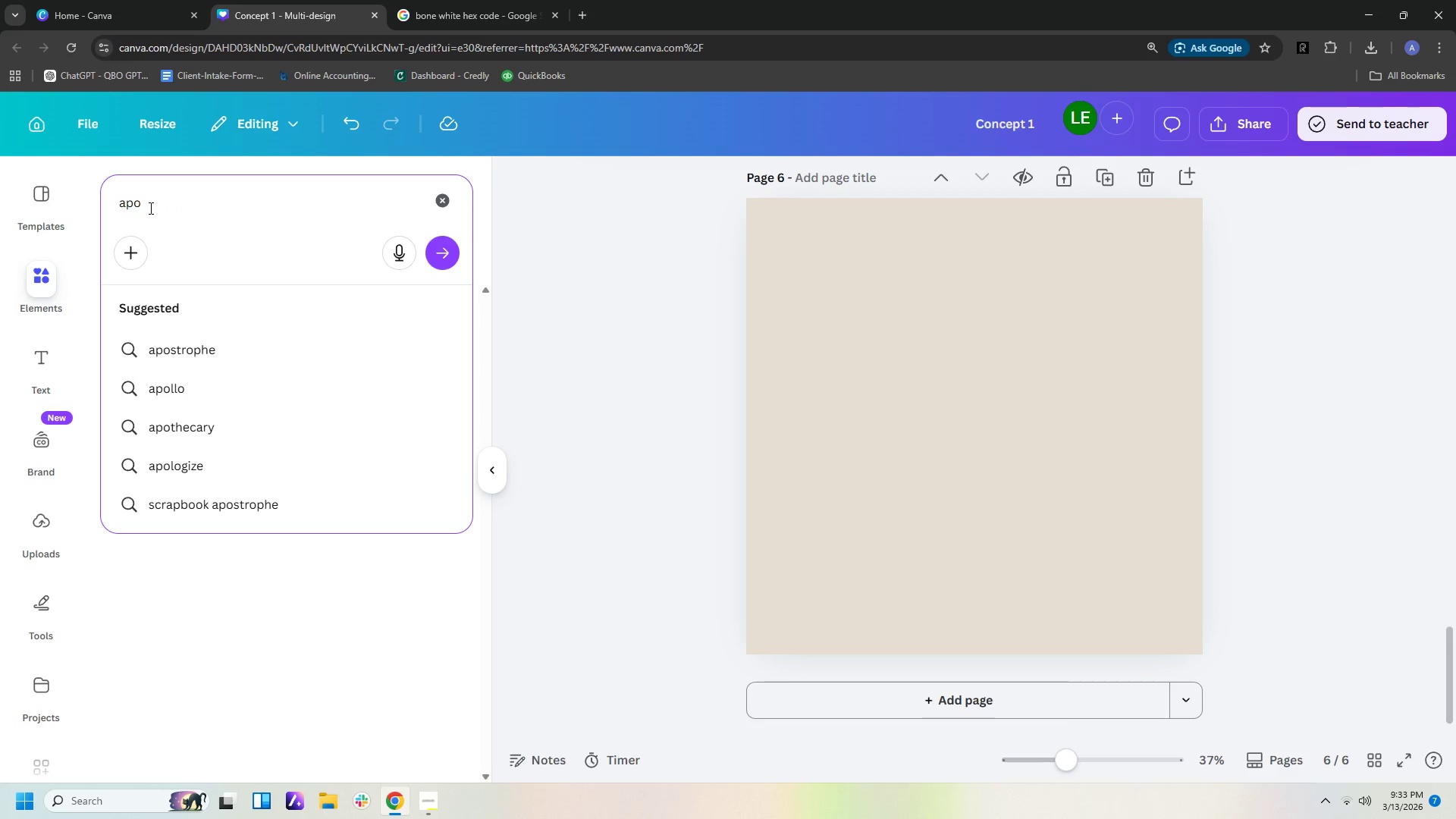 
type(thecacy bottle)
 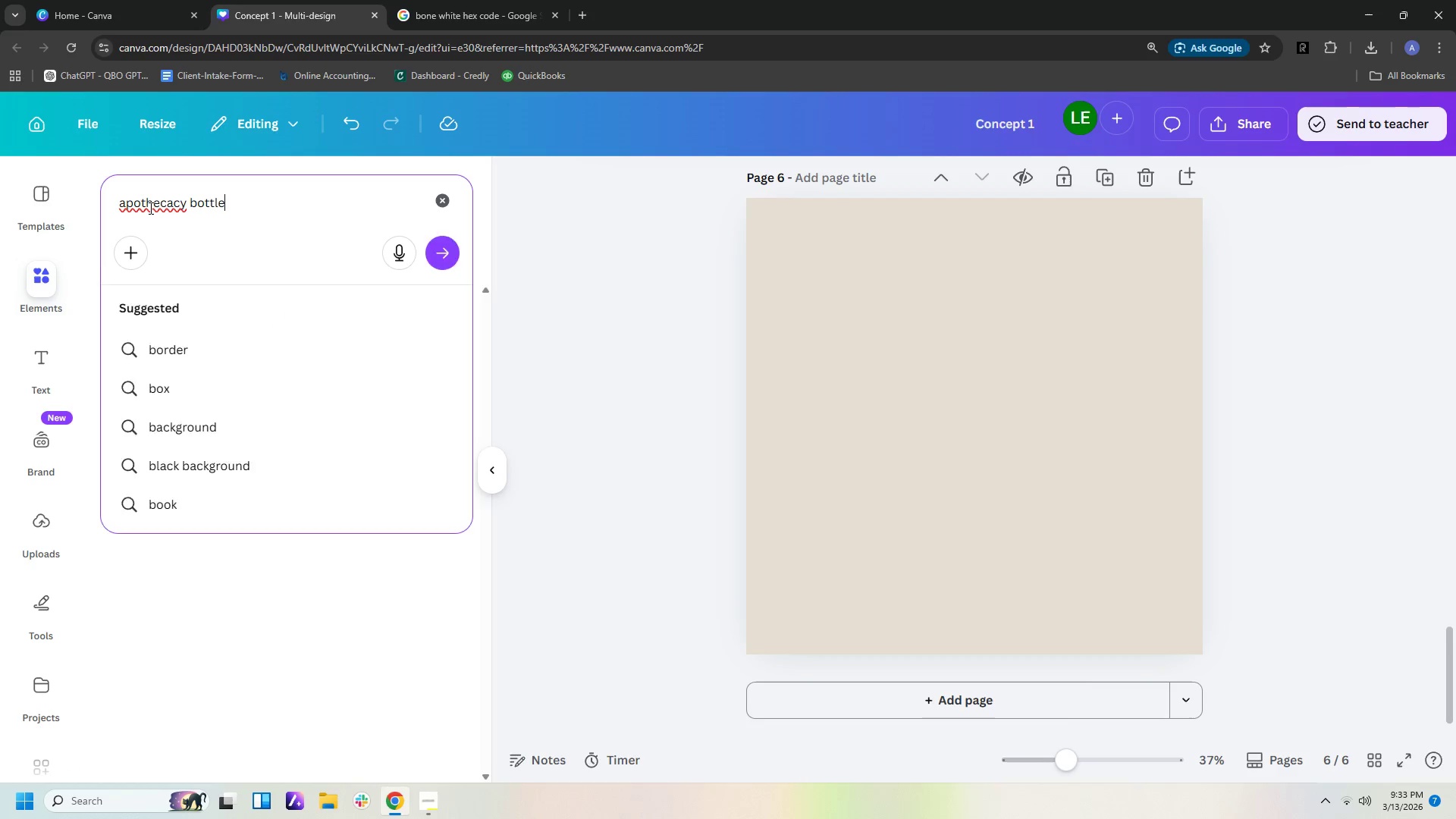 
key(Enter)
 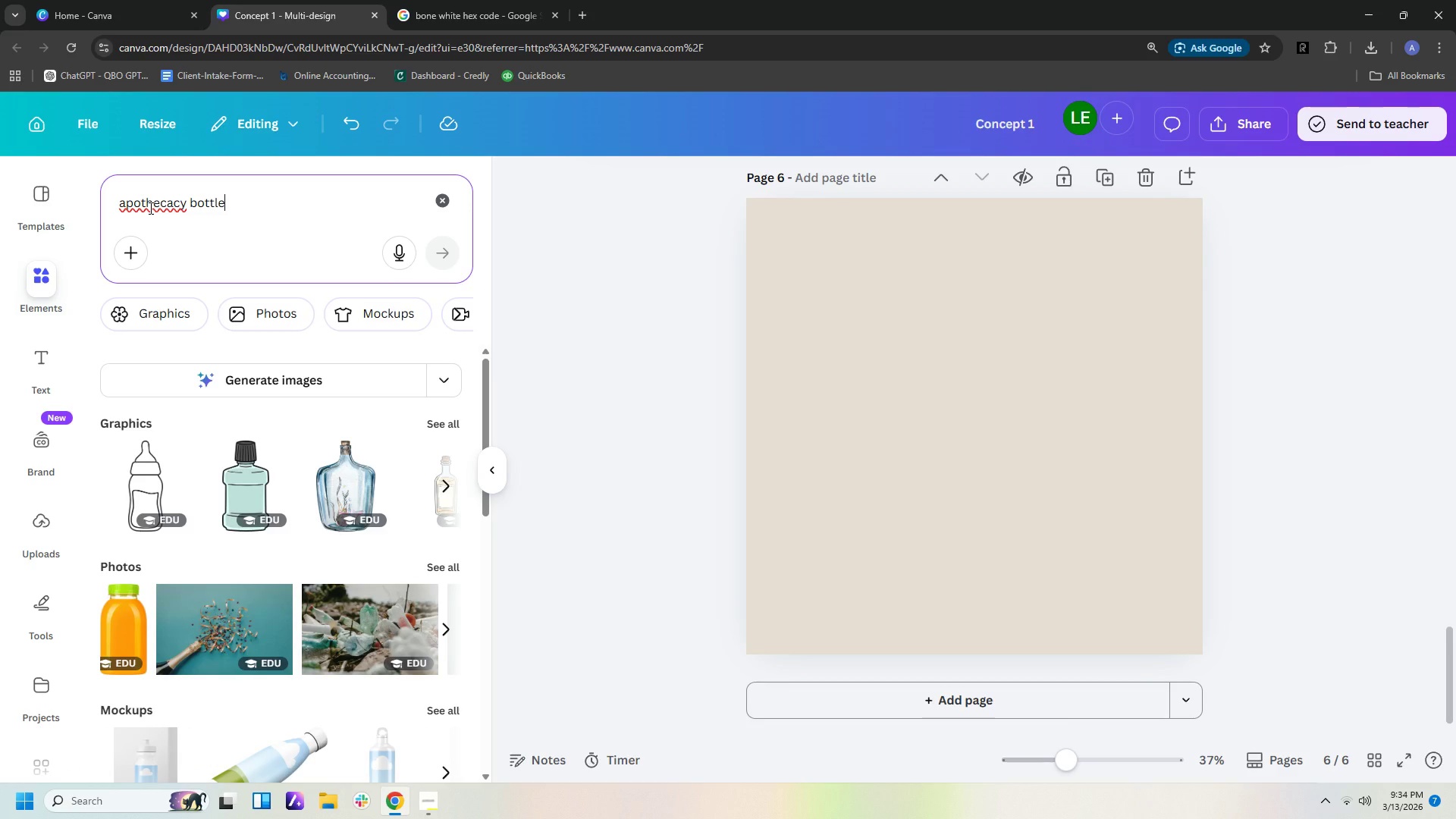 
wait(7.19)
 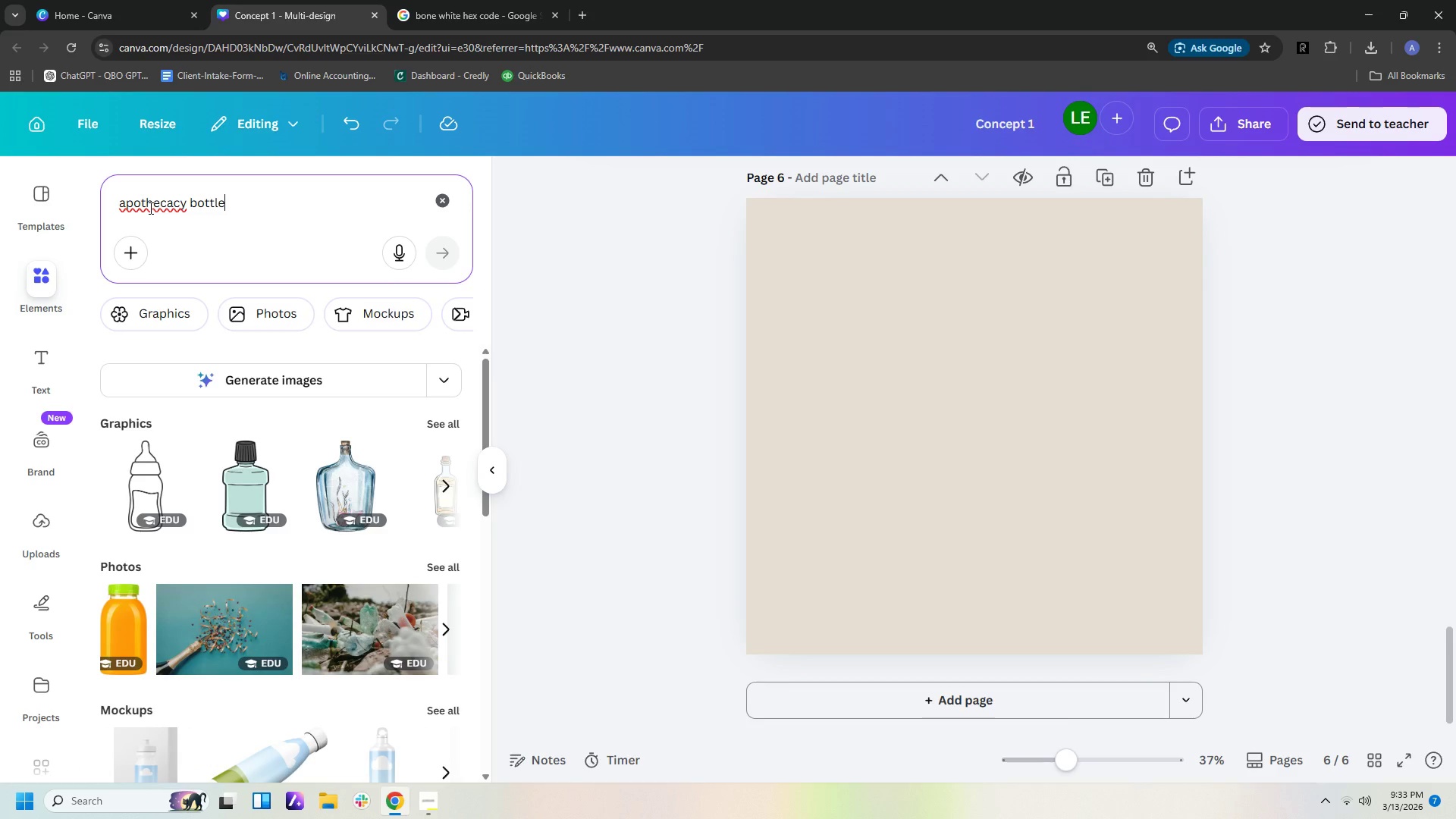 
left_click([180, 202])
 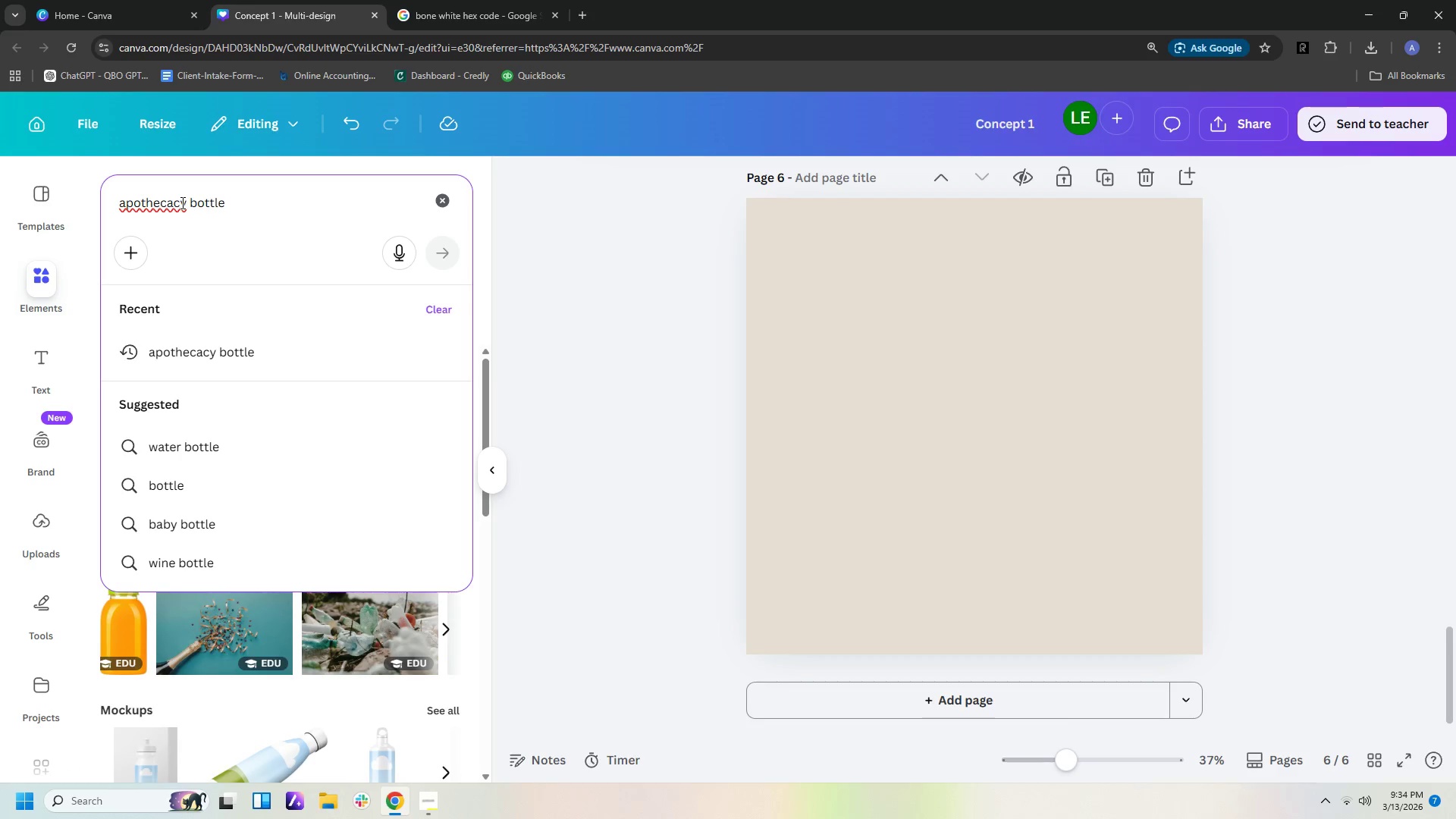 
key(Backspace)
 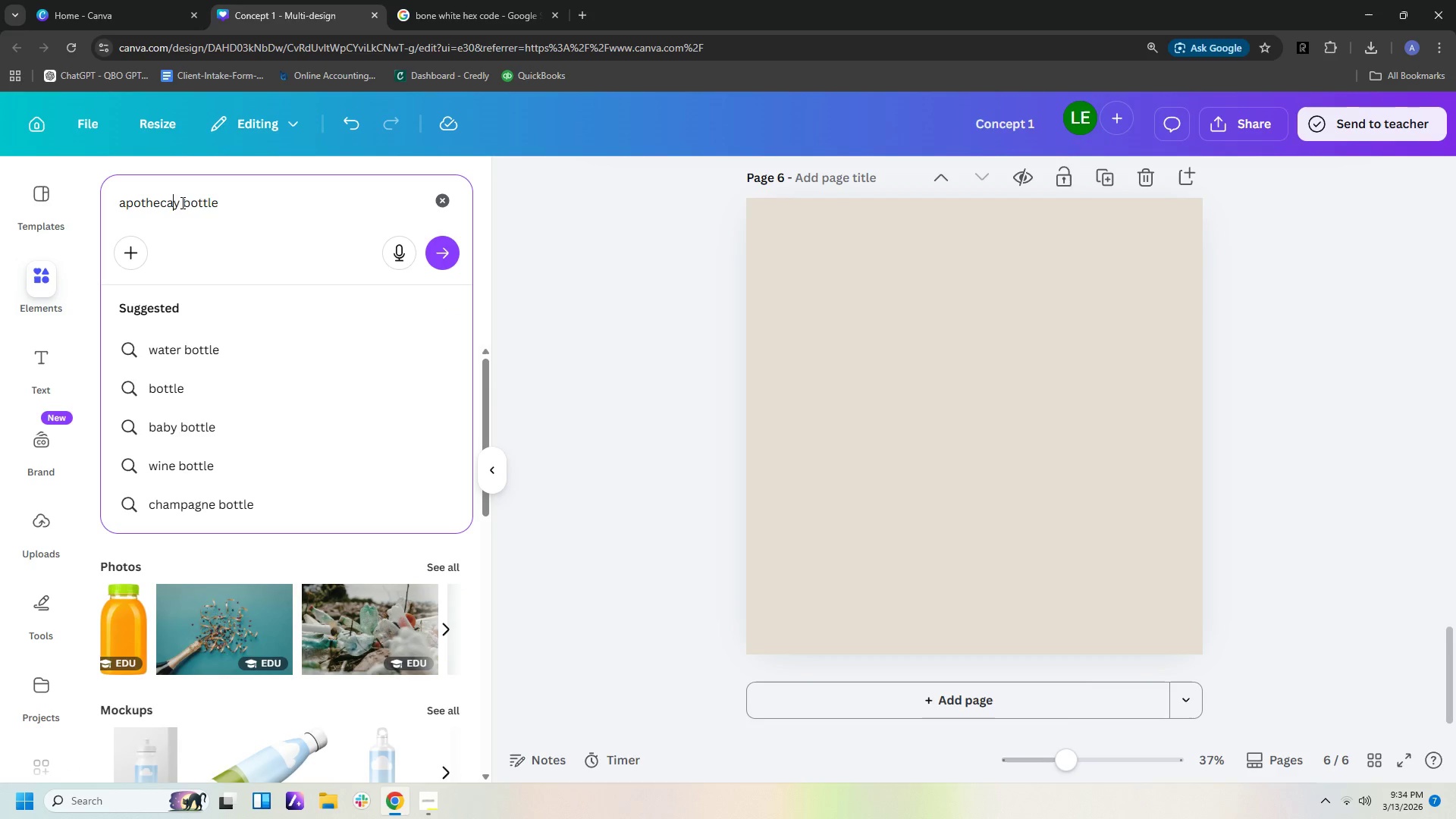 
key(R)
 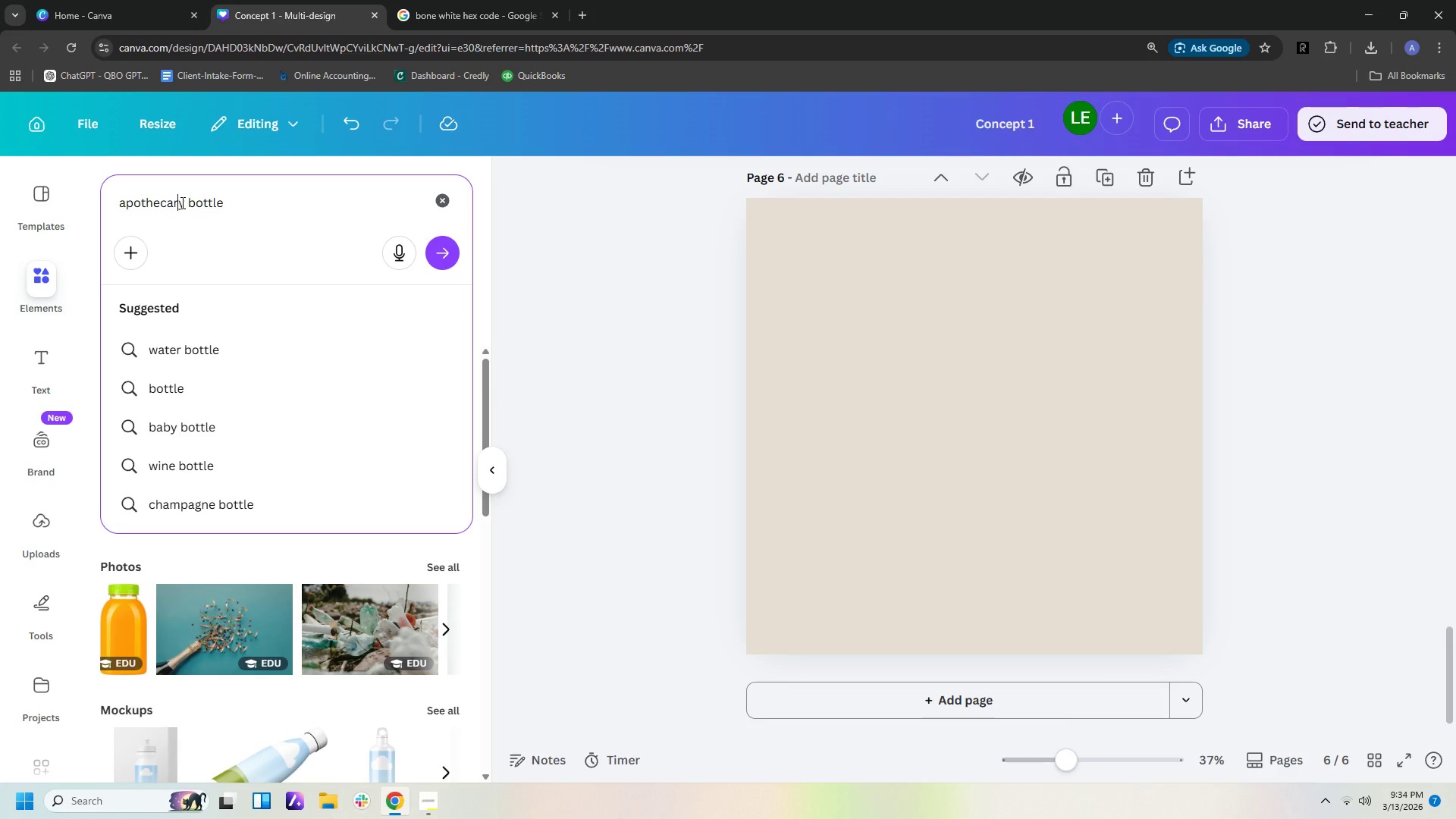 
key(Enter)
 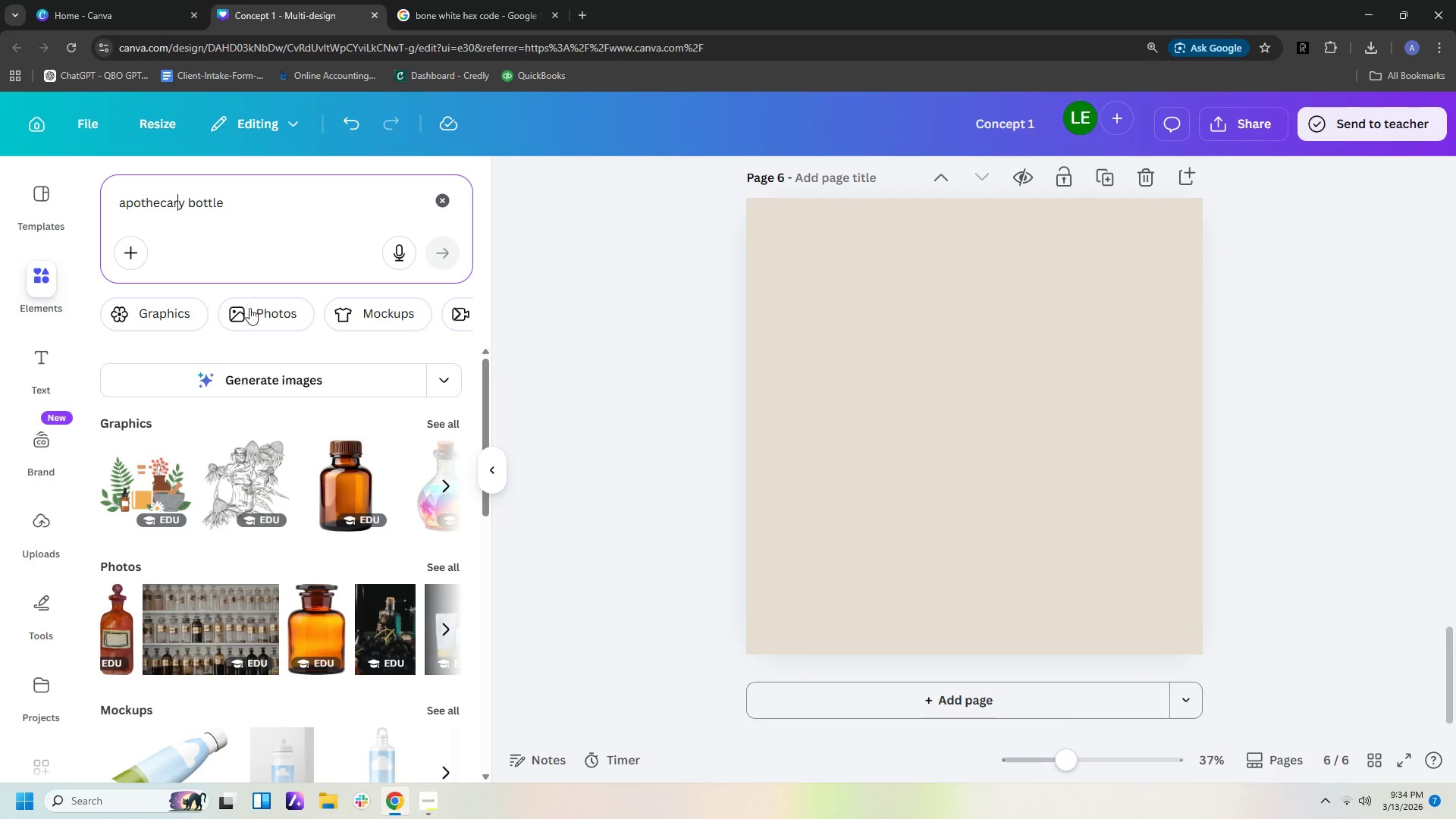 
scroll: coordinate [360, 503], scroll_direction: down, amount: 2.0
 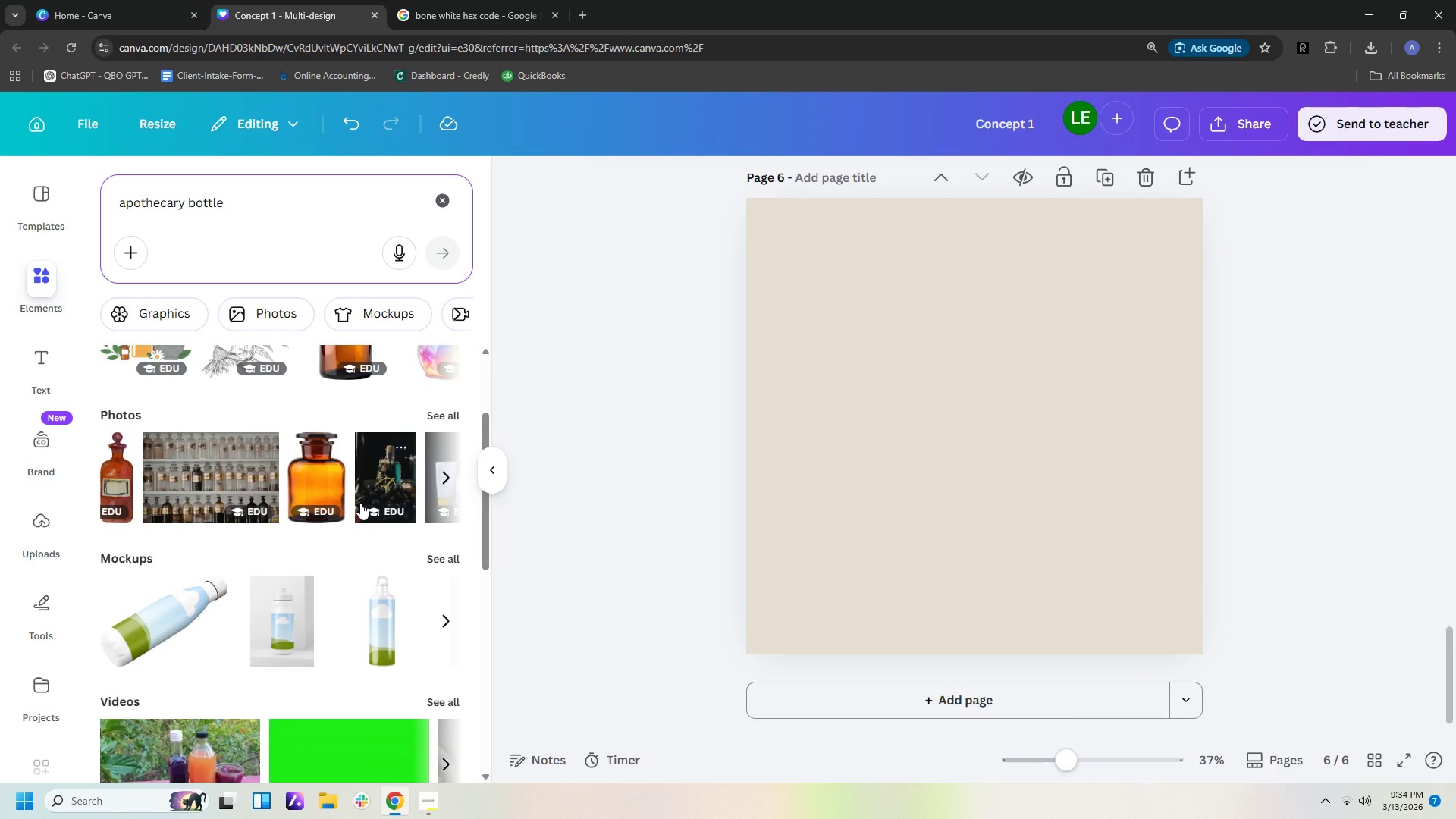 
scroll: coordinate [360, 503], scroll_direction: up, amount: 3.0
 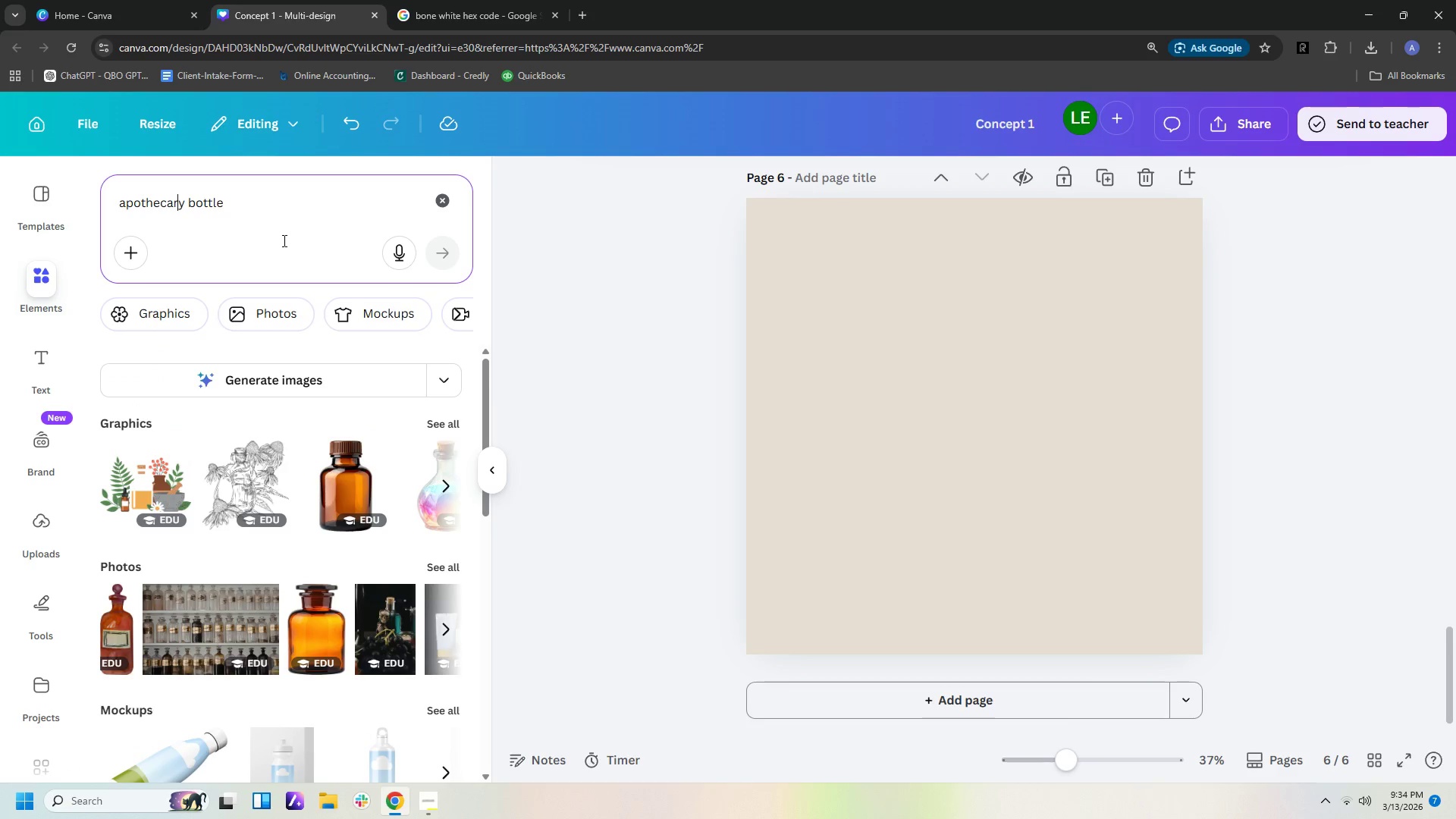 
left_click([291, 224])
 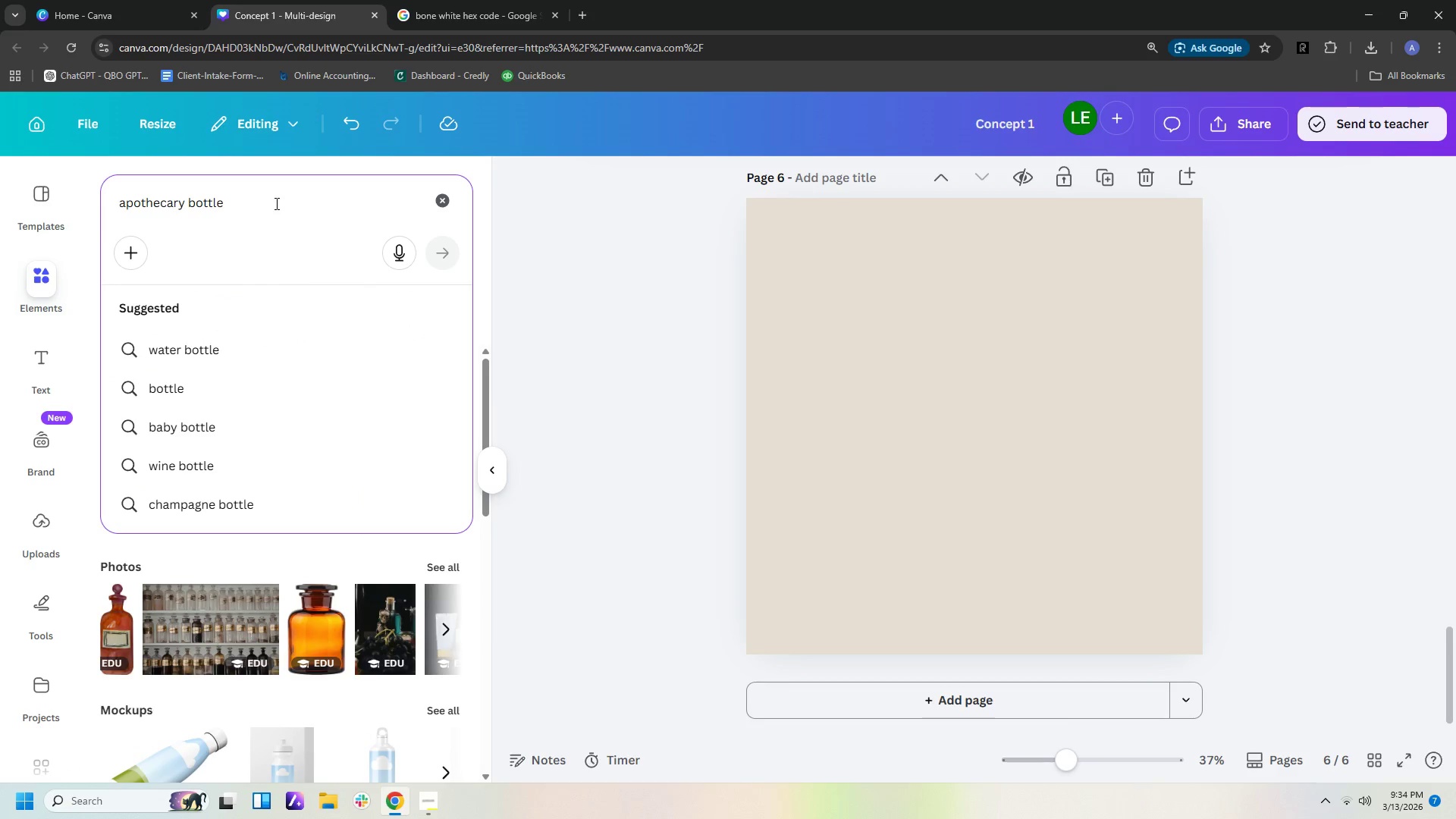 
left_click([272, 195])
 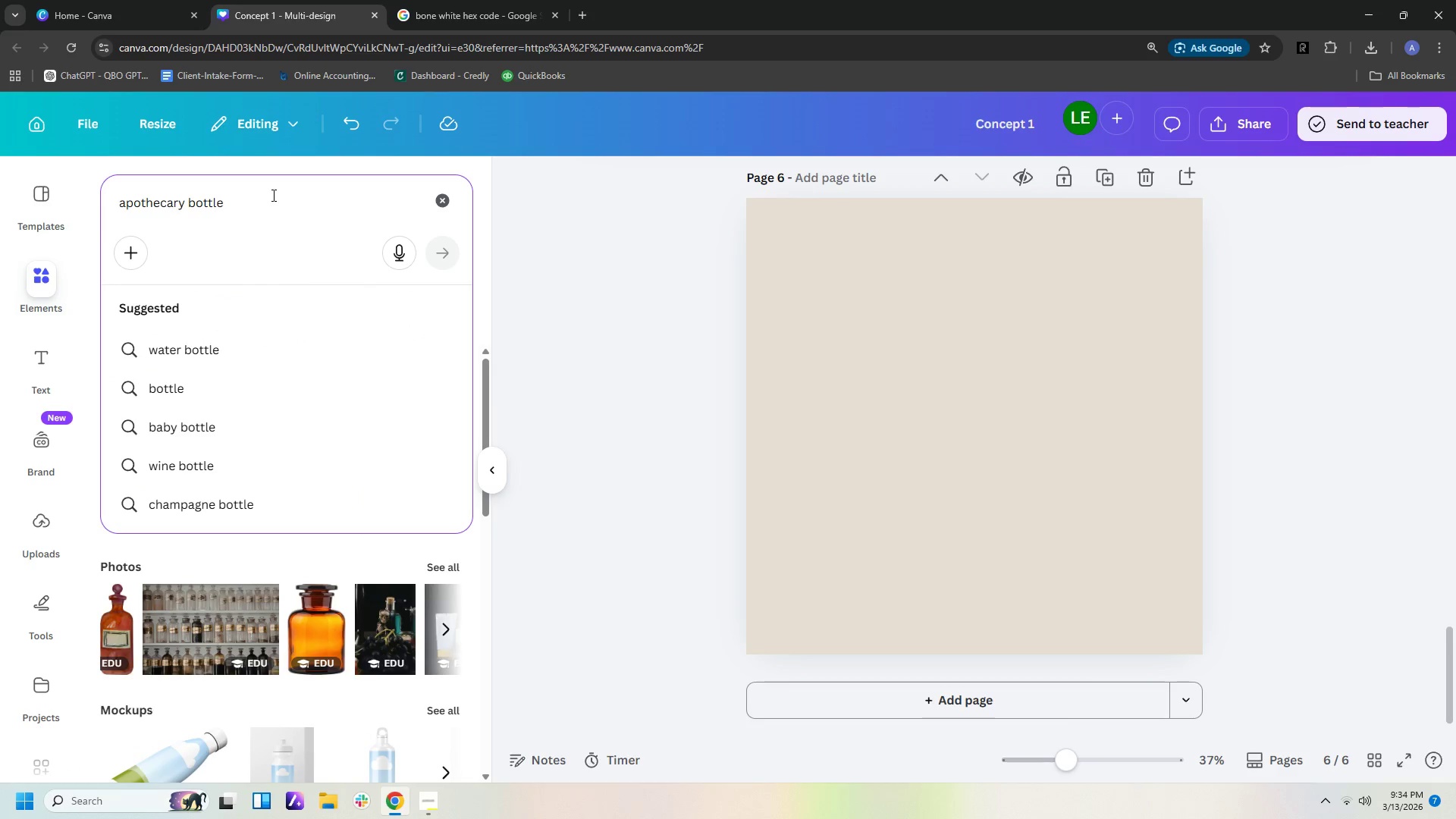 
type( with droppw)
key(Backspace)
type(er)
 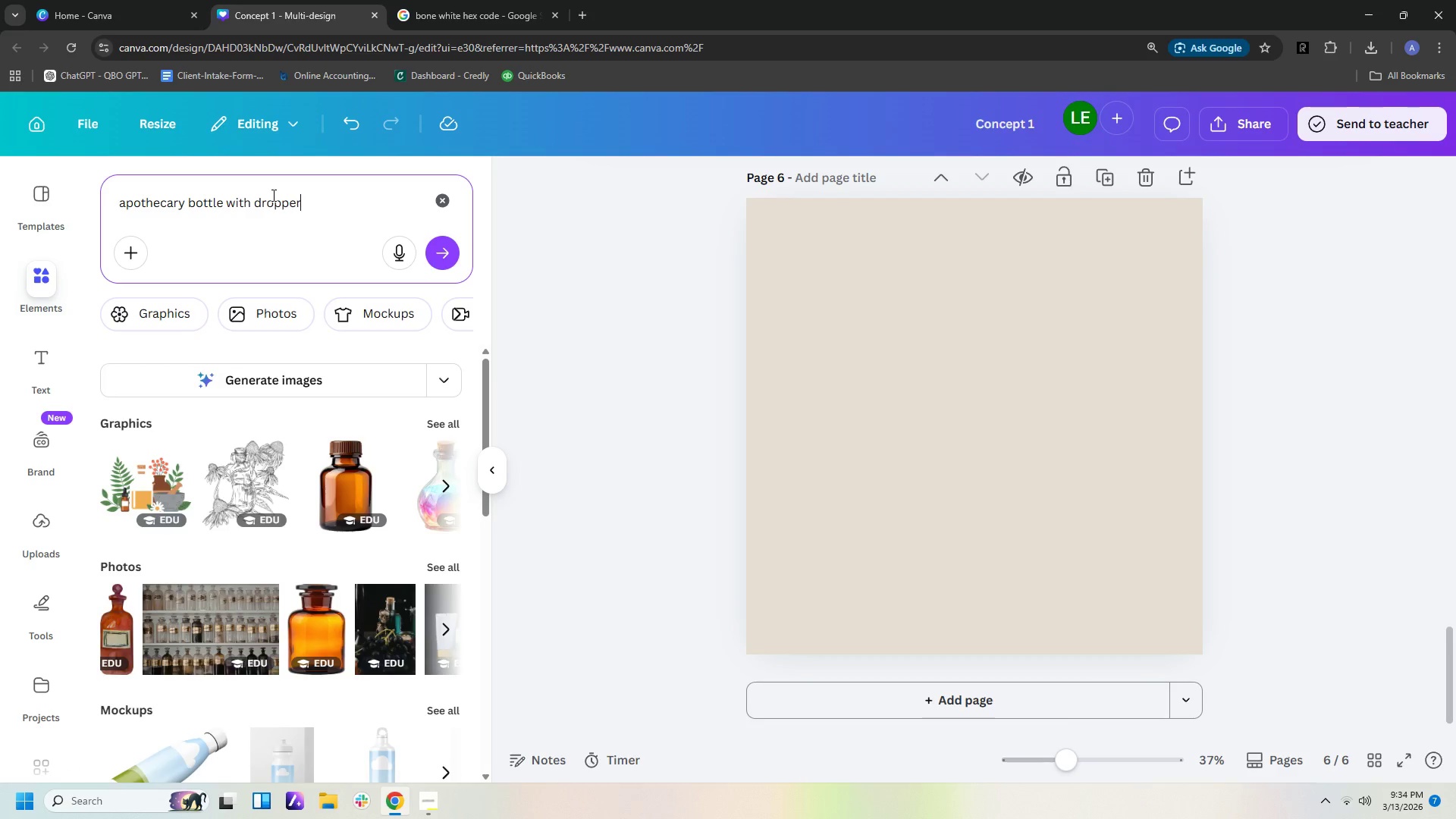 
key(Enter)
 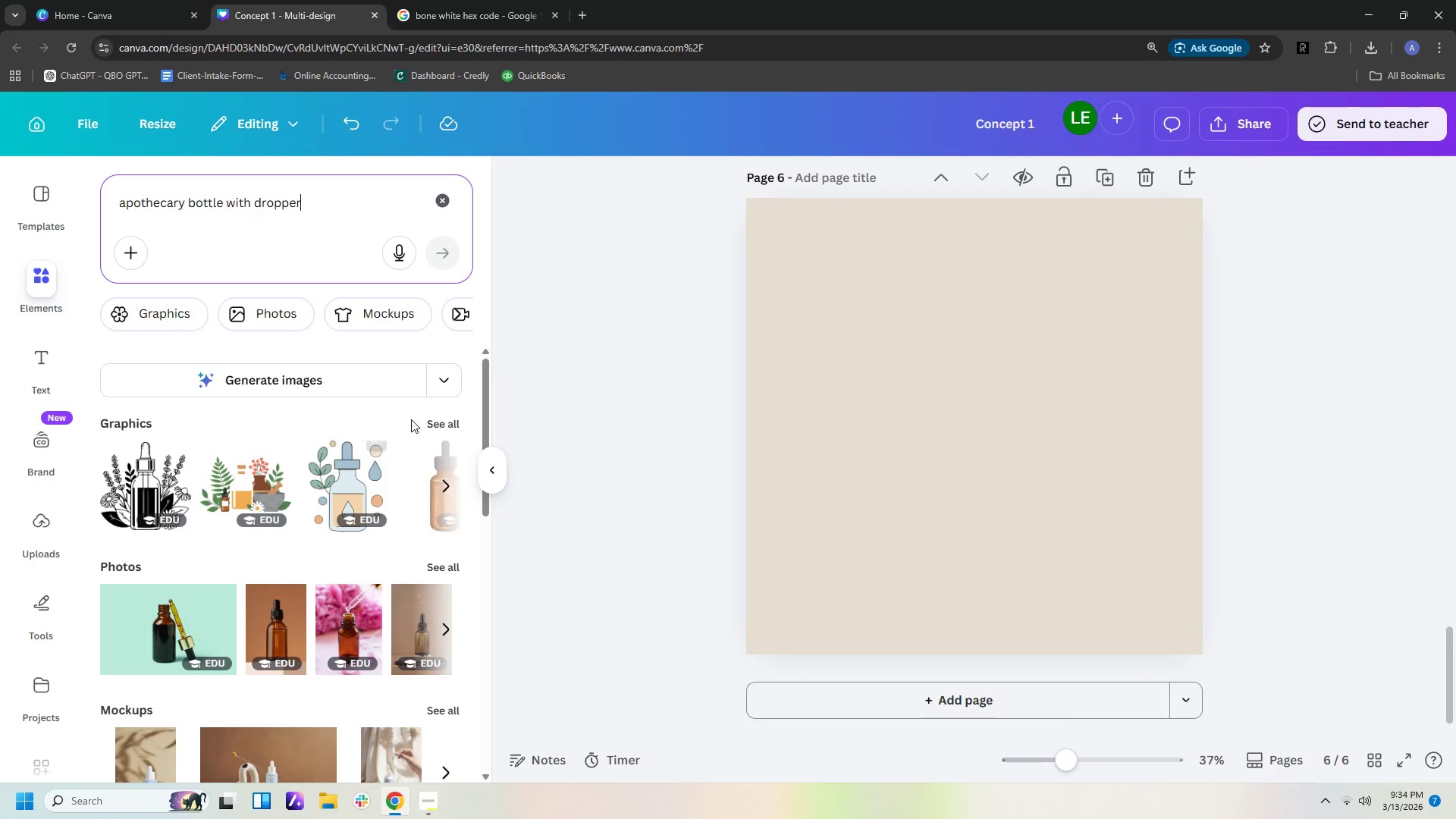 
left_click([446, 460])
 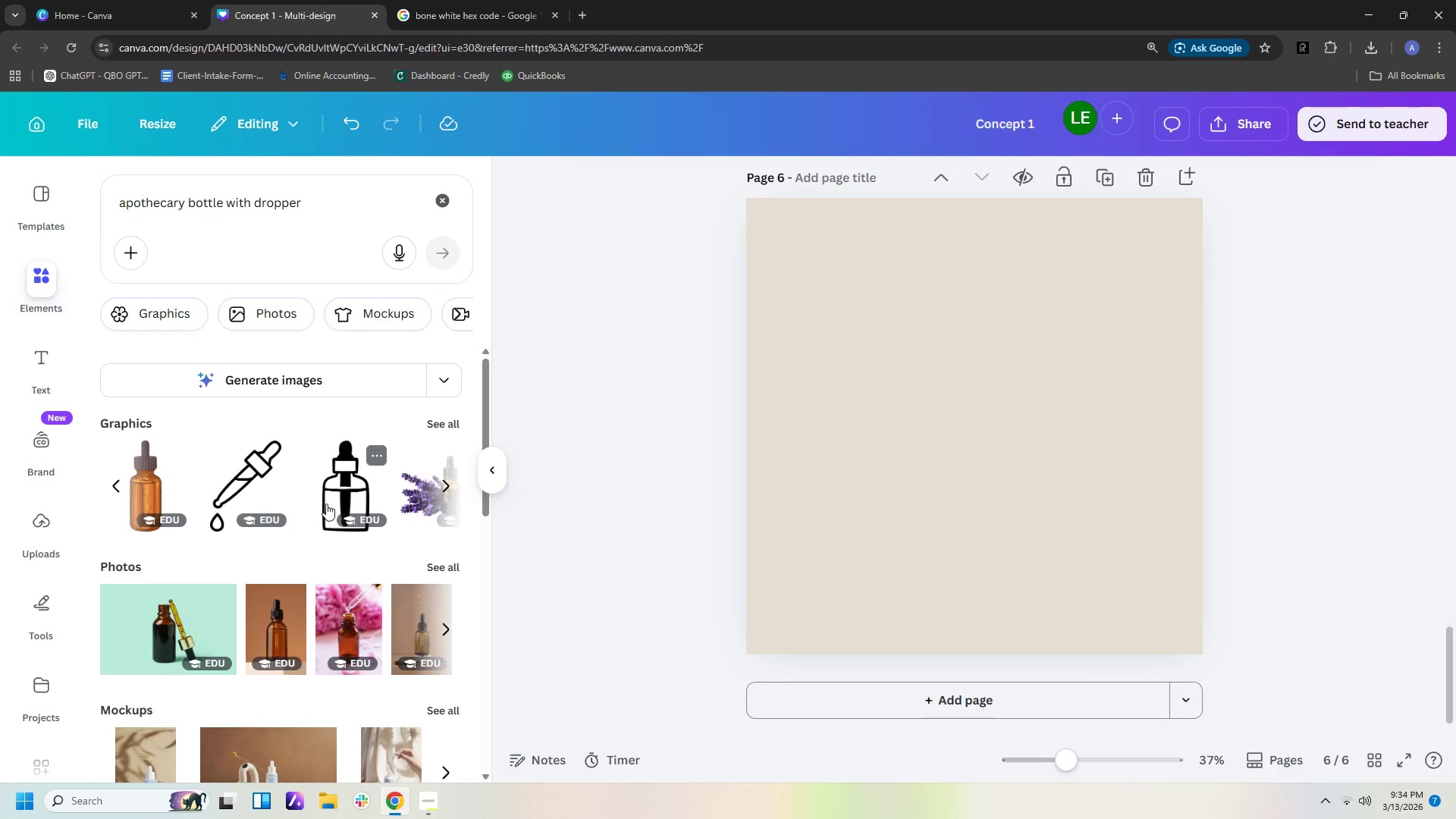 
left_click([444, 486])
 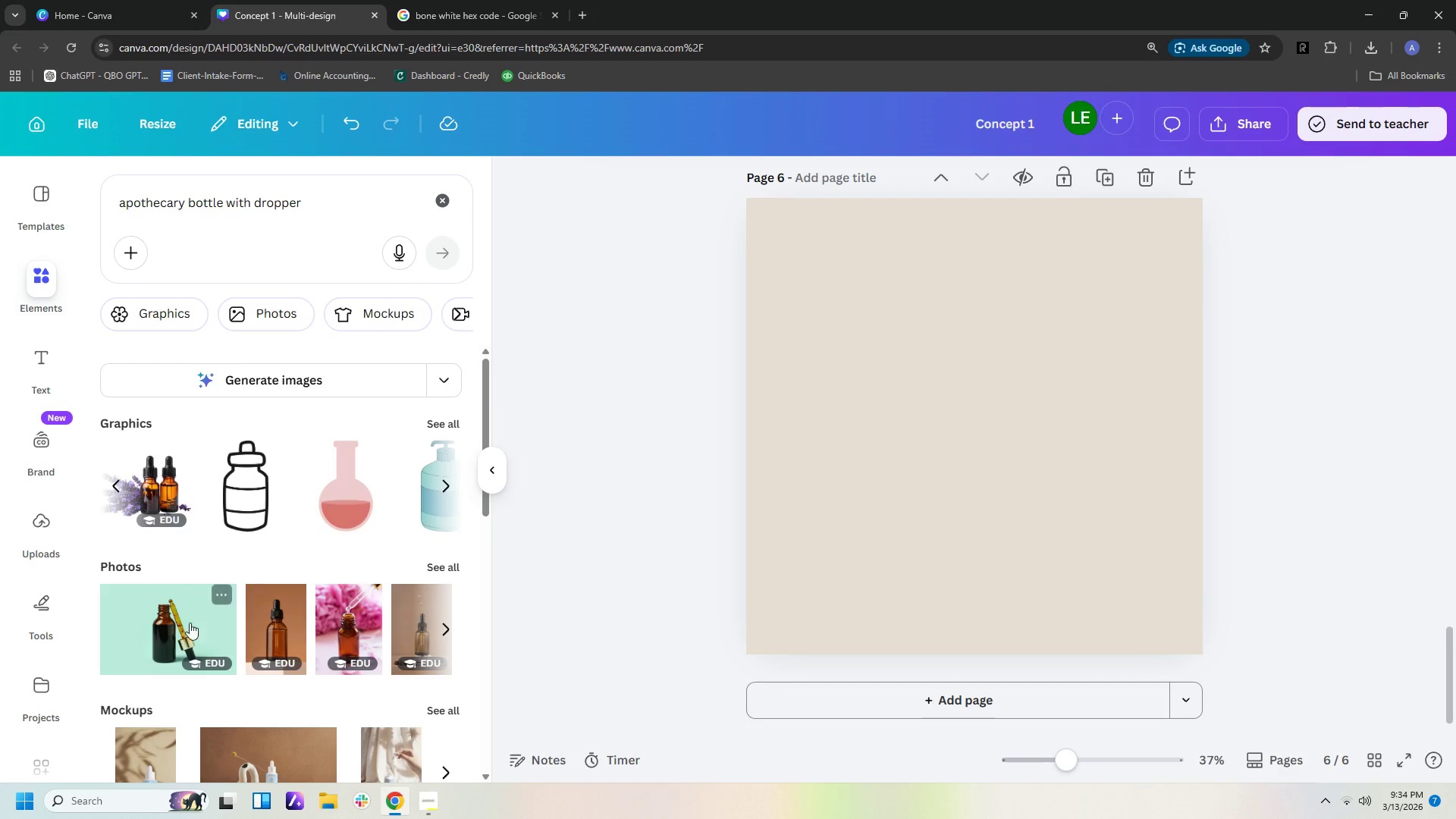 
left_click([278, 632])
 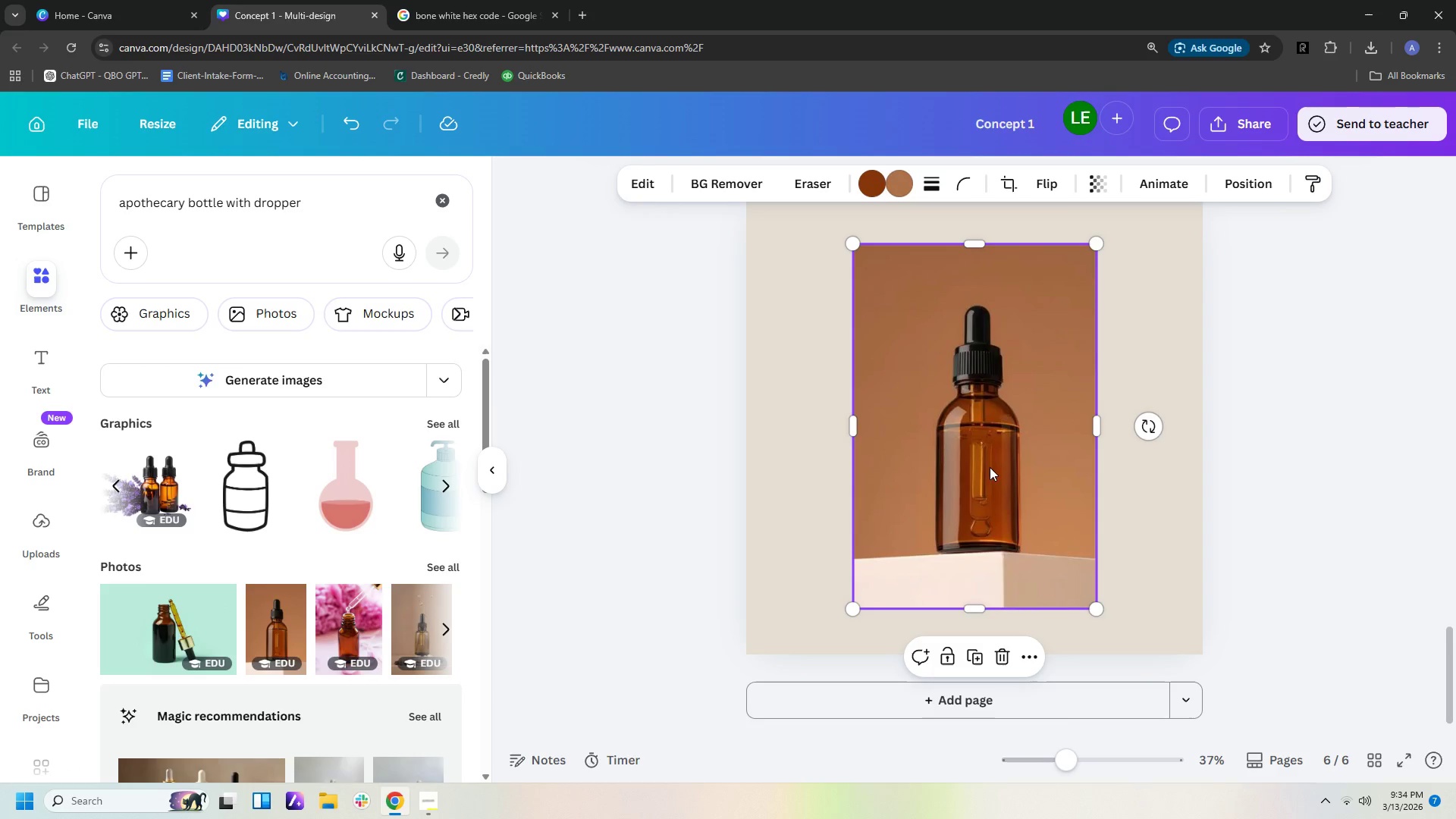 
left_click([745, 191])
 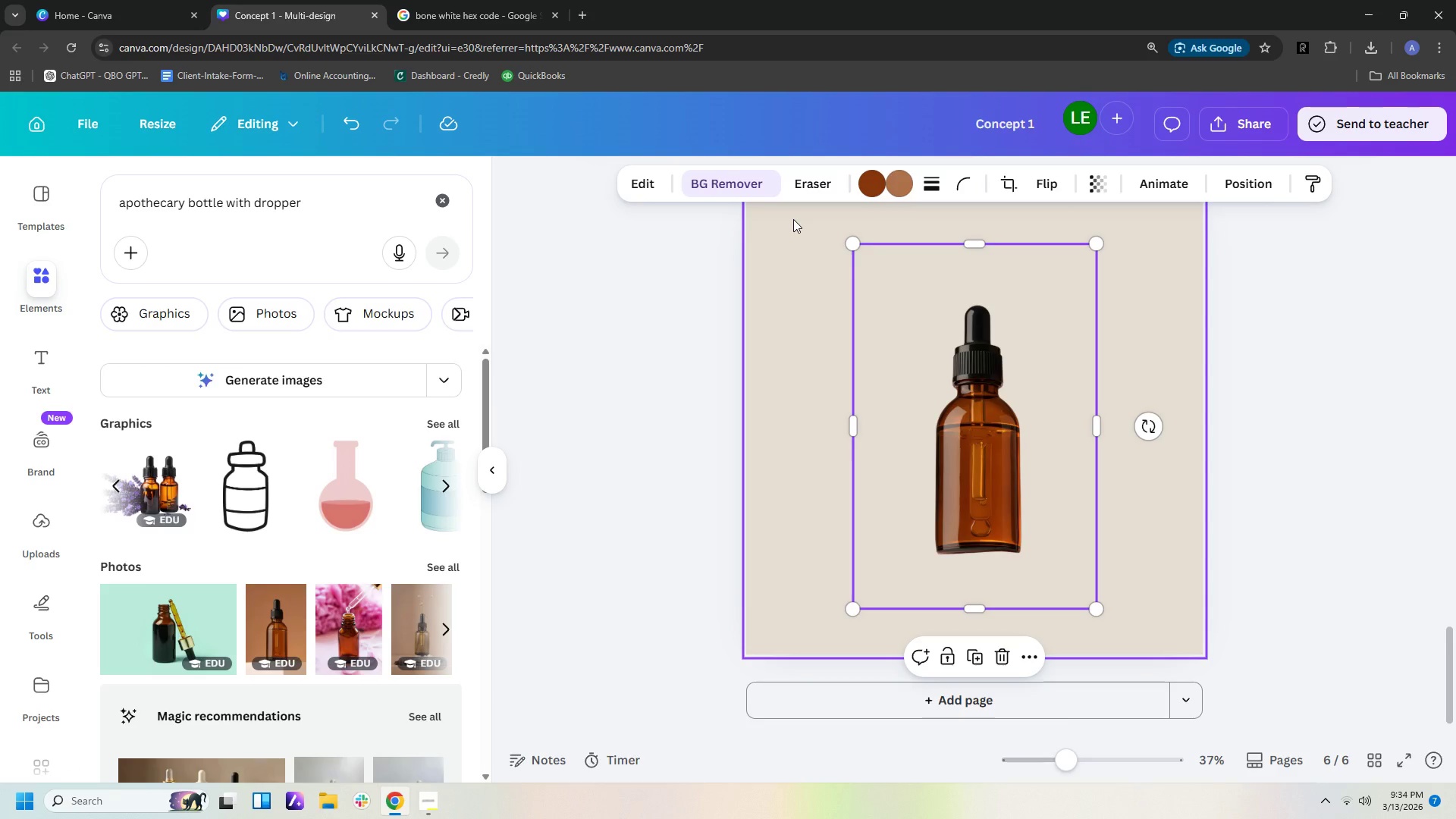 
wait(15.88)
 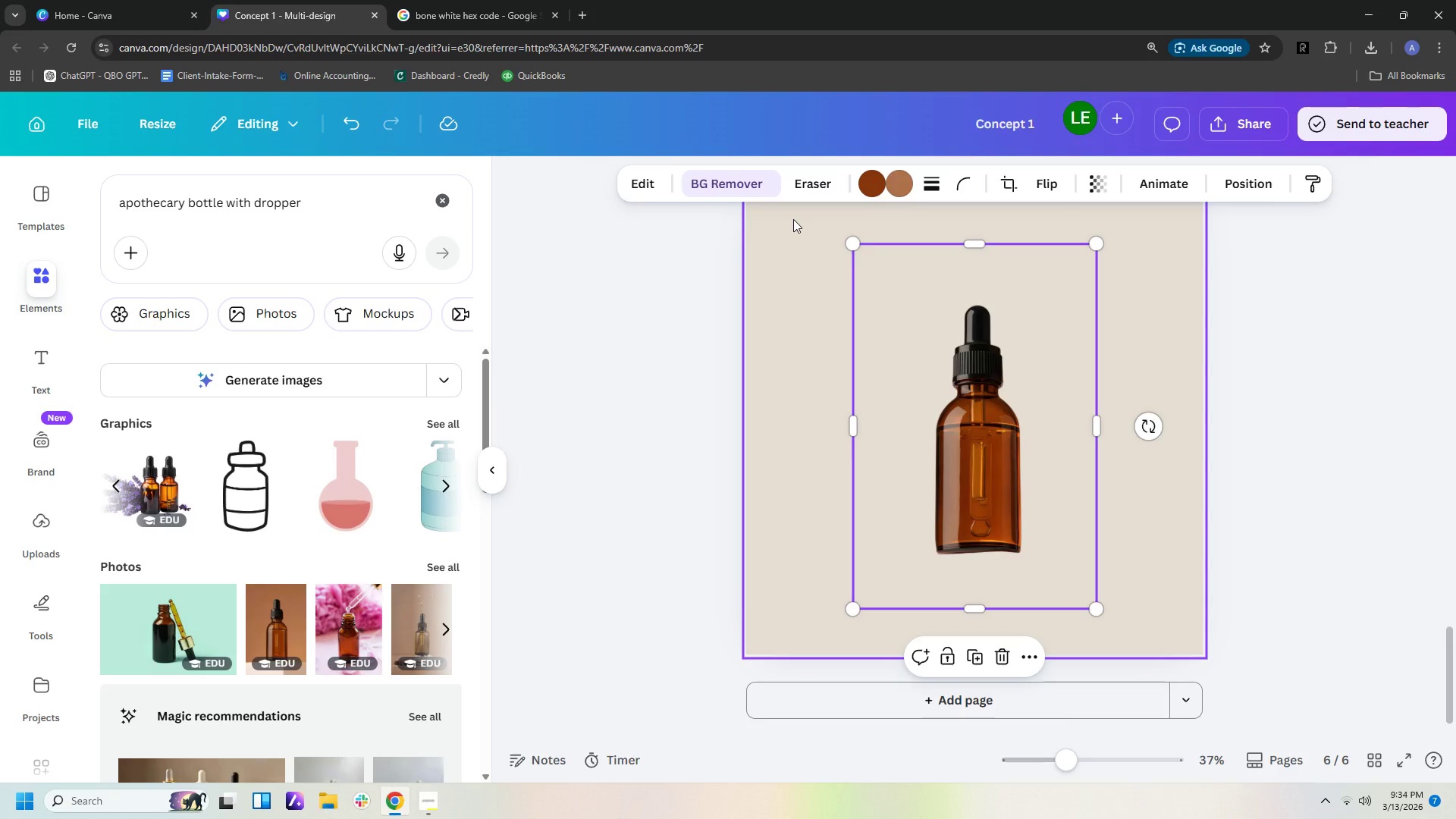 
scroll: coordinate [331, 604], scroll_direction: down, amount: 3.0
 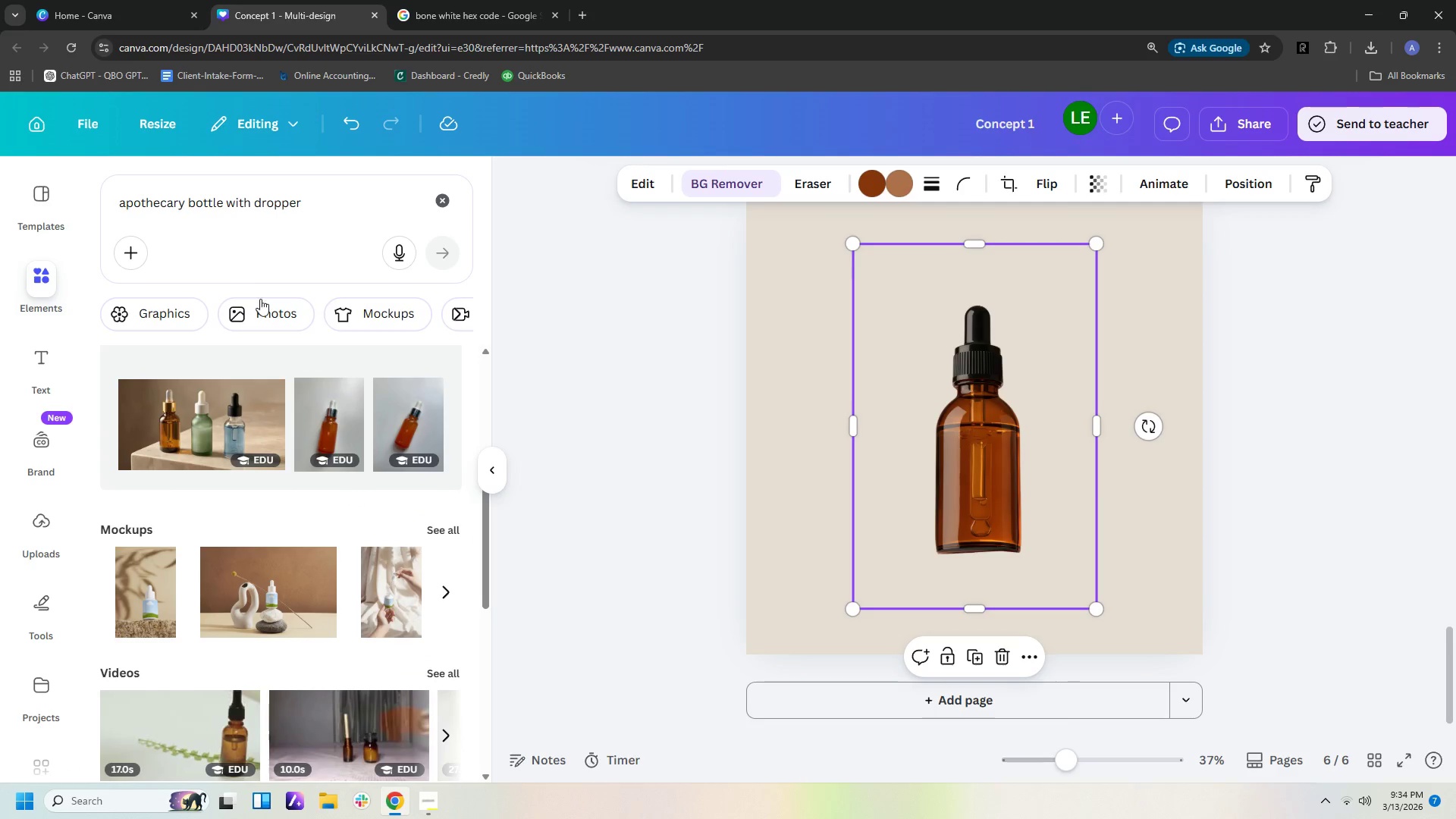 
left_click_drag(start_coordinate=[313, 199], to_coordinate=[0, 190])
 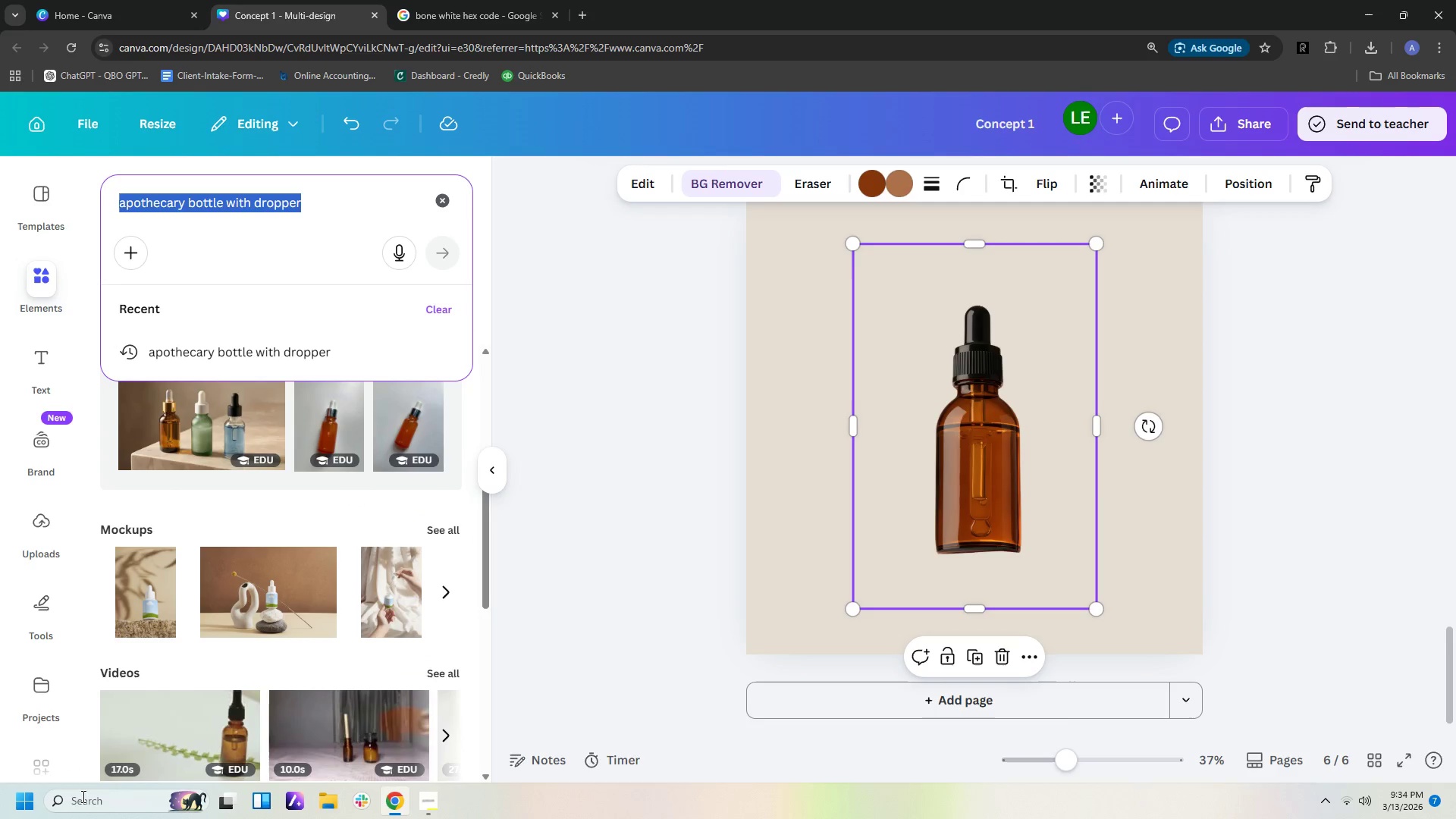 
scroll: coordinate [33, 614], scroll_direction: down, amount: 9.0
 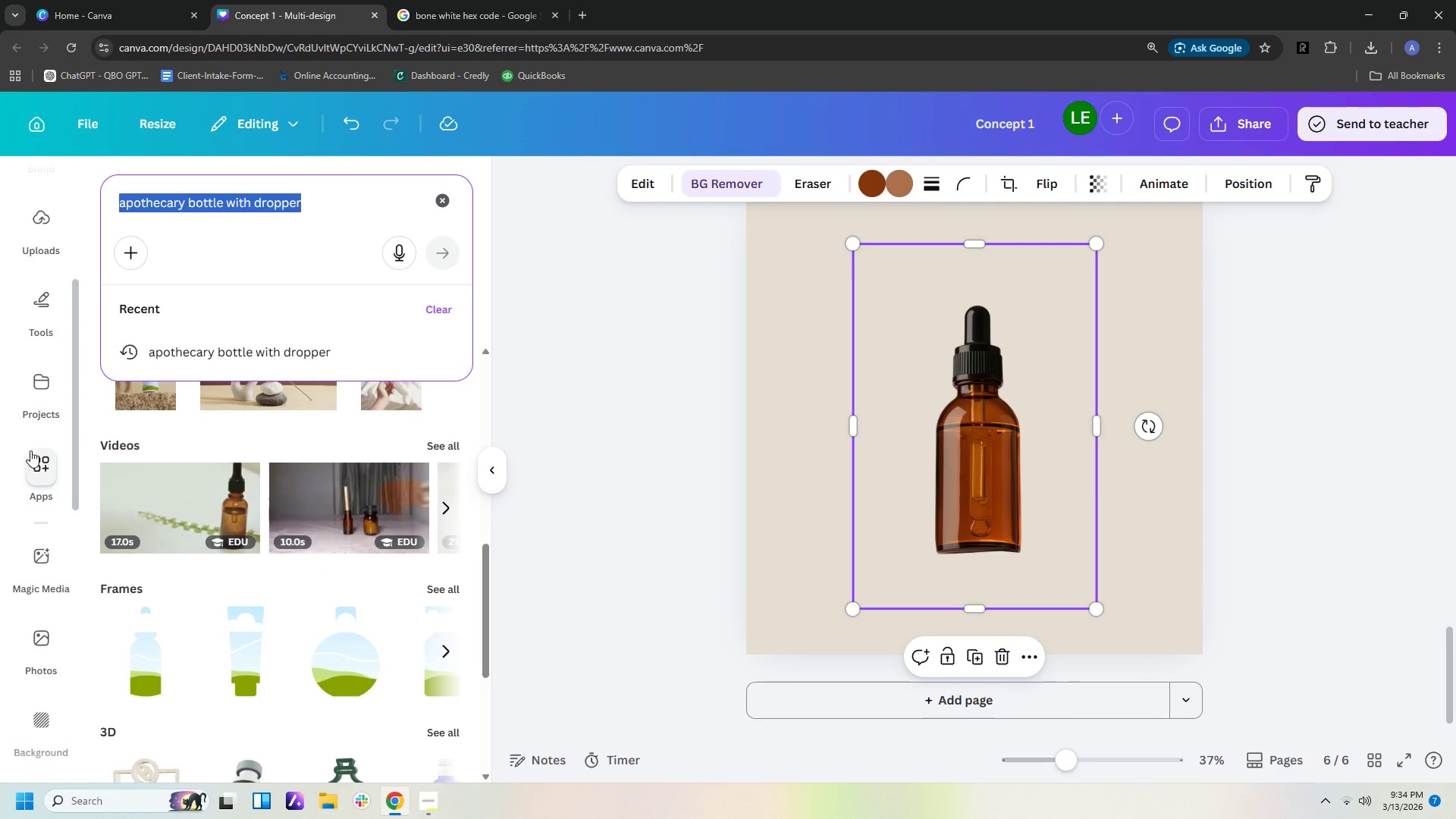 
left_click([42, 450])
 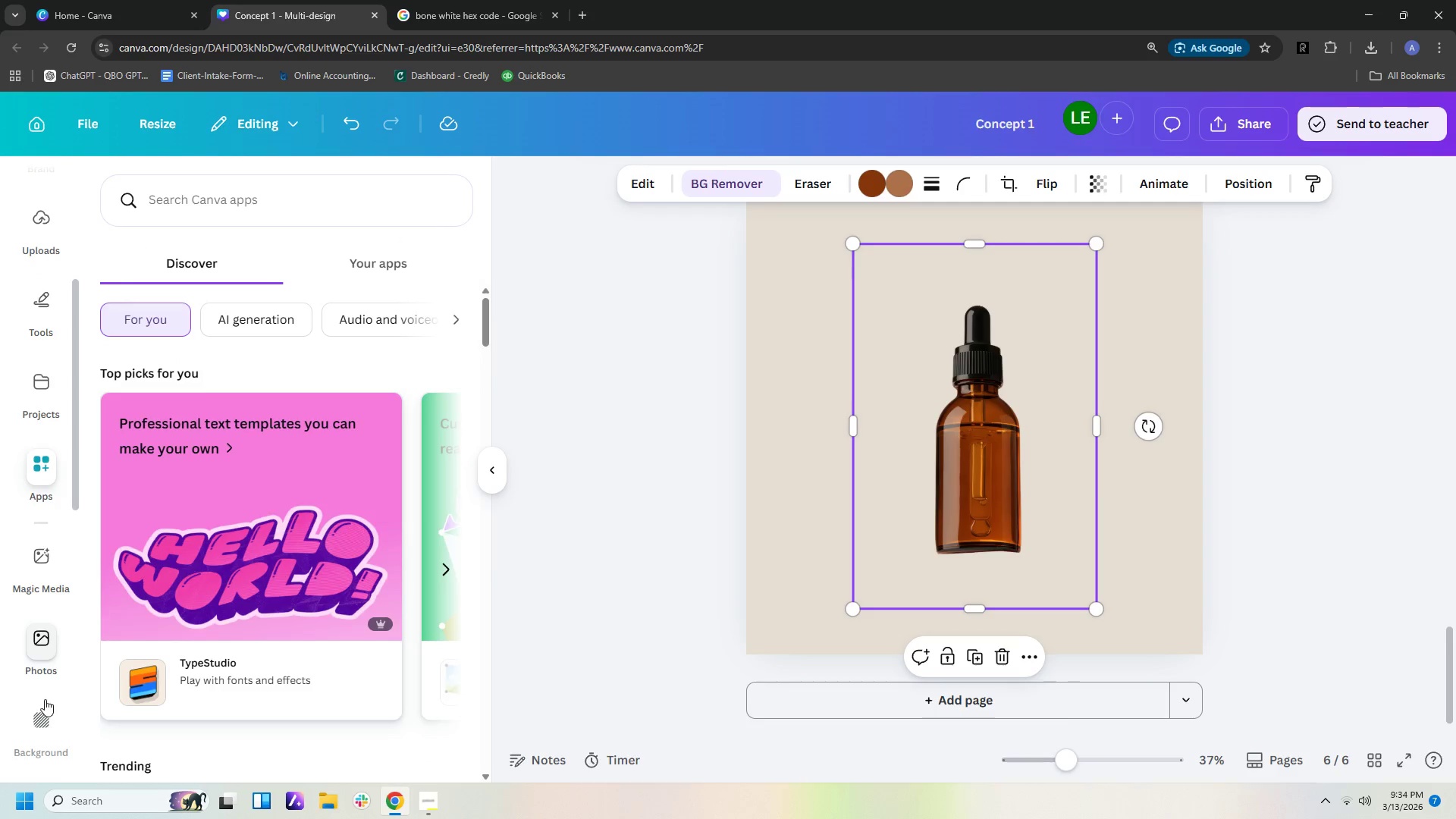 
scroll: coordinate [44, 701], scroll_direction: down, amount: 3.0
 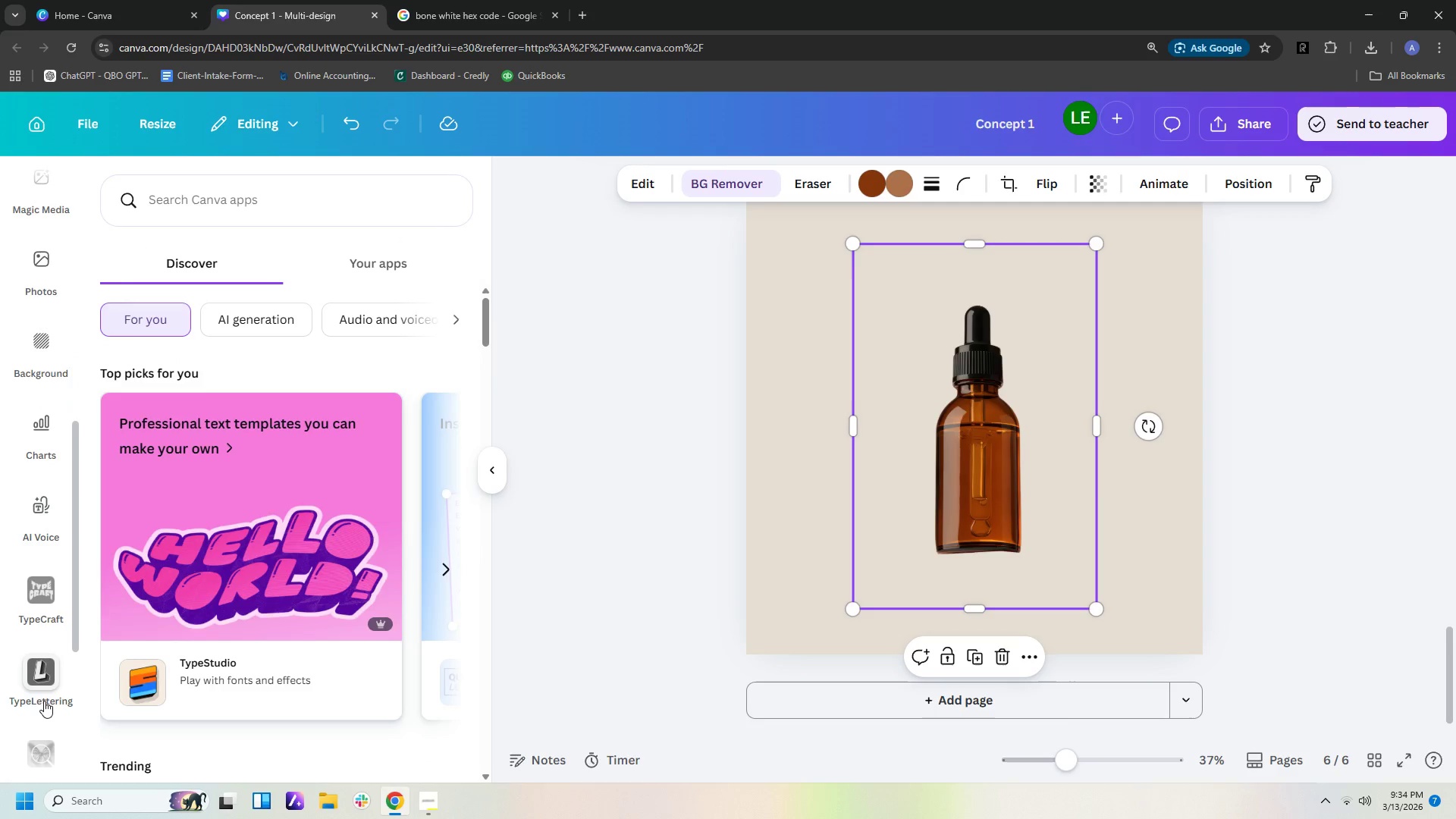 
scroll: coordinate [19, 626], scroll_direction: up, amount: 19.0
 